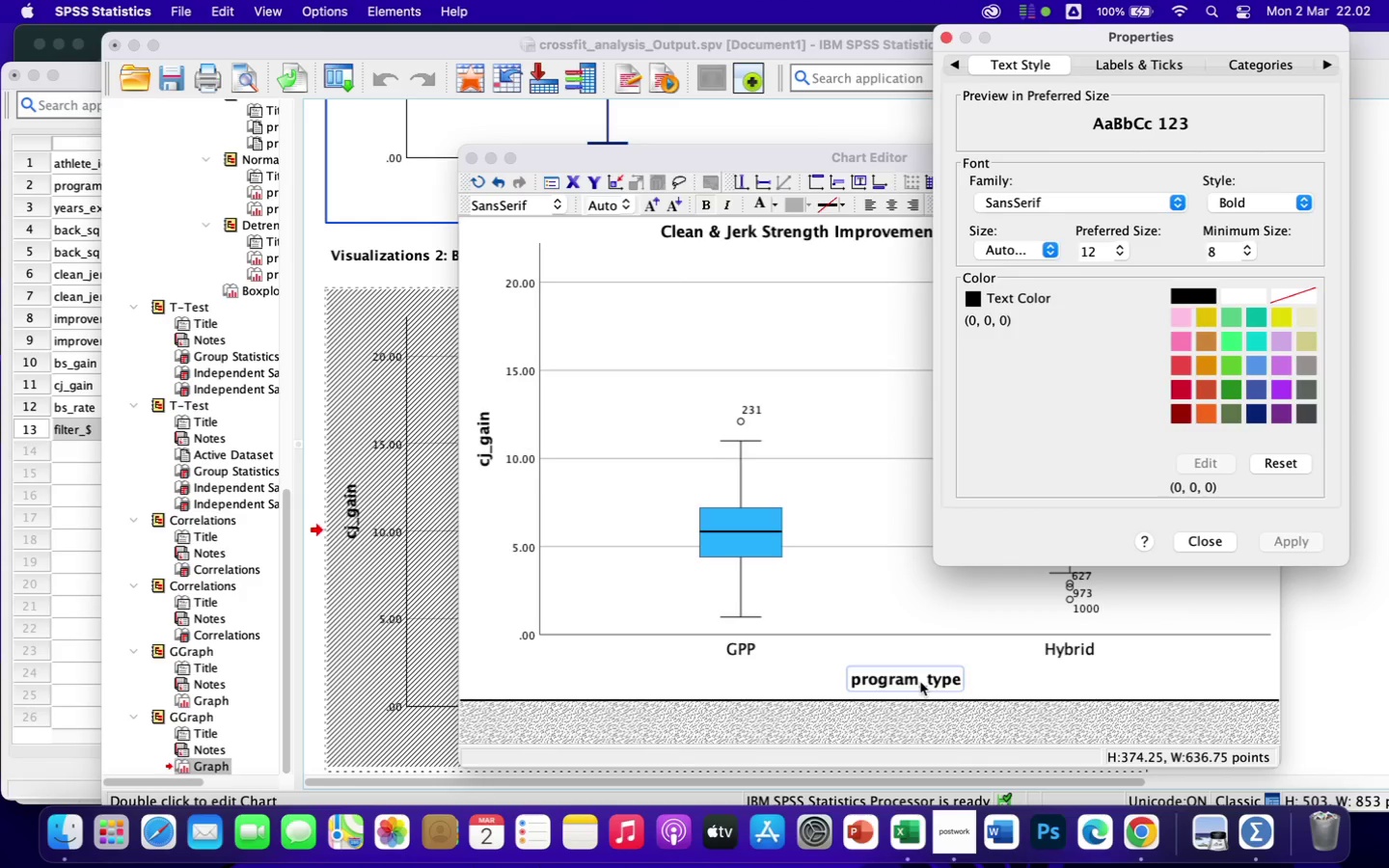 
wait(12.54)
 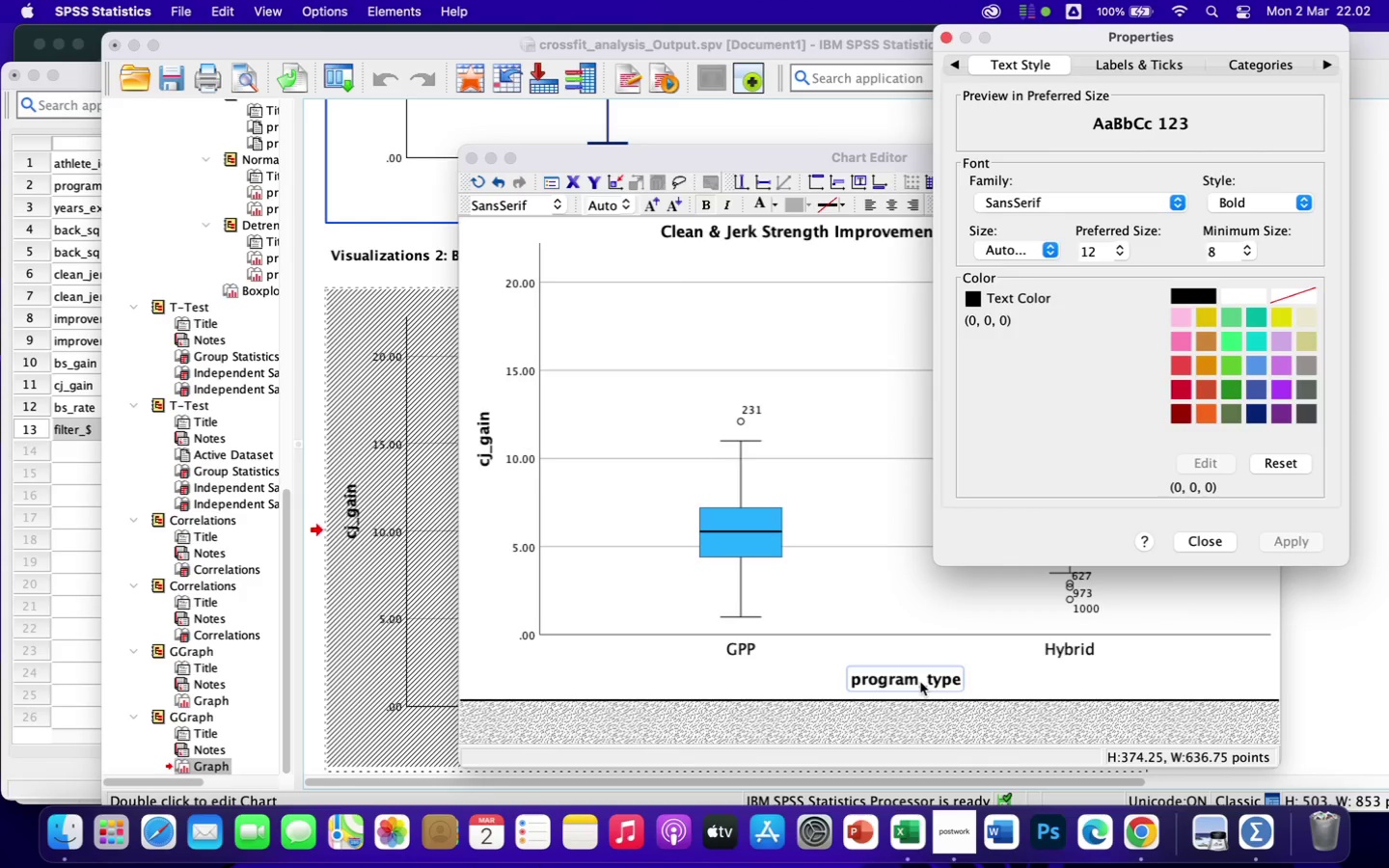 
left_click([1214, 544])
 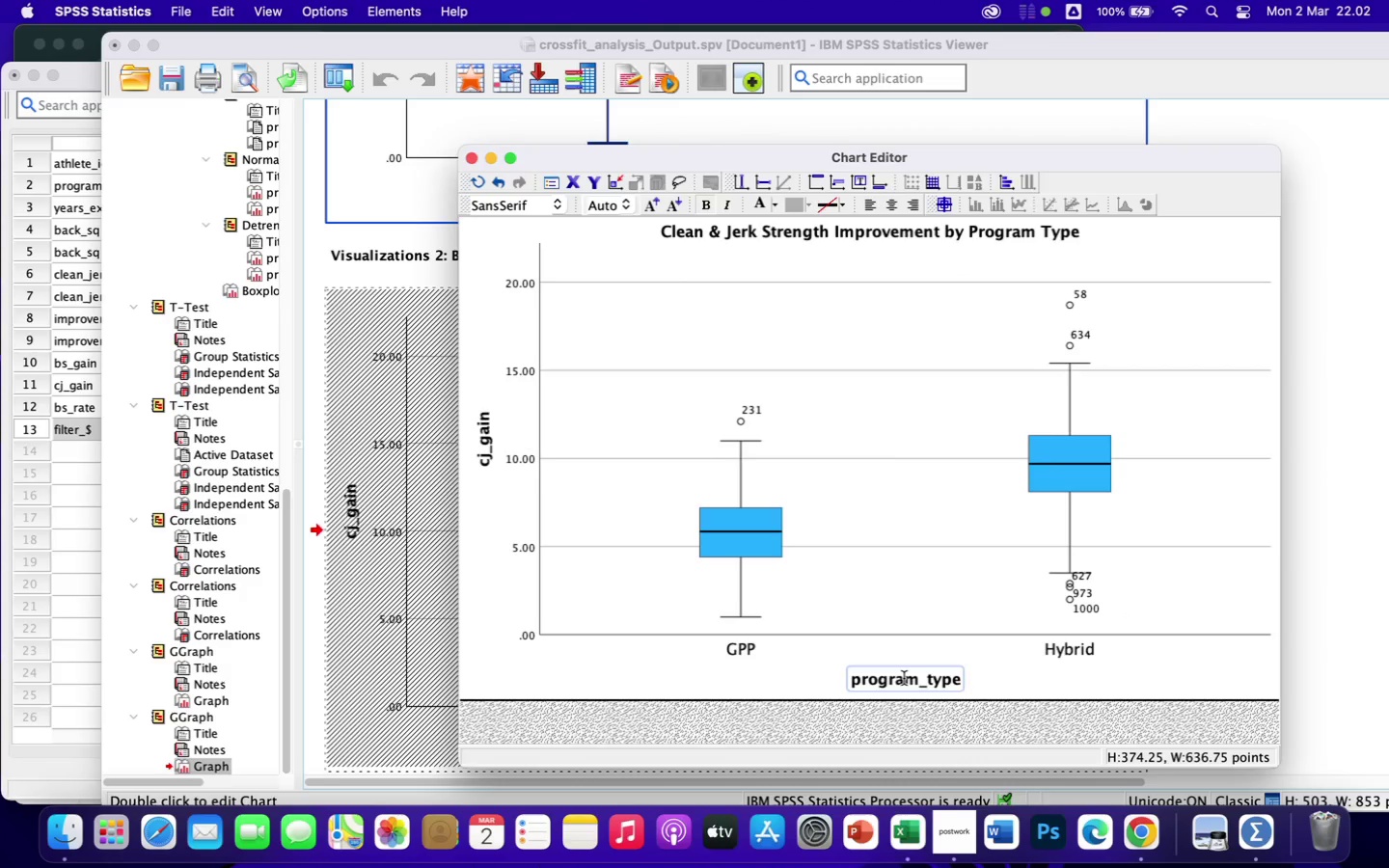 
double_click([904, 678])
 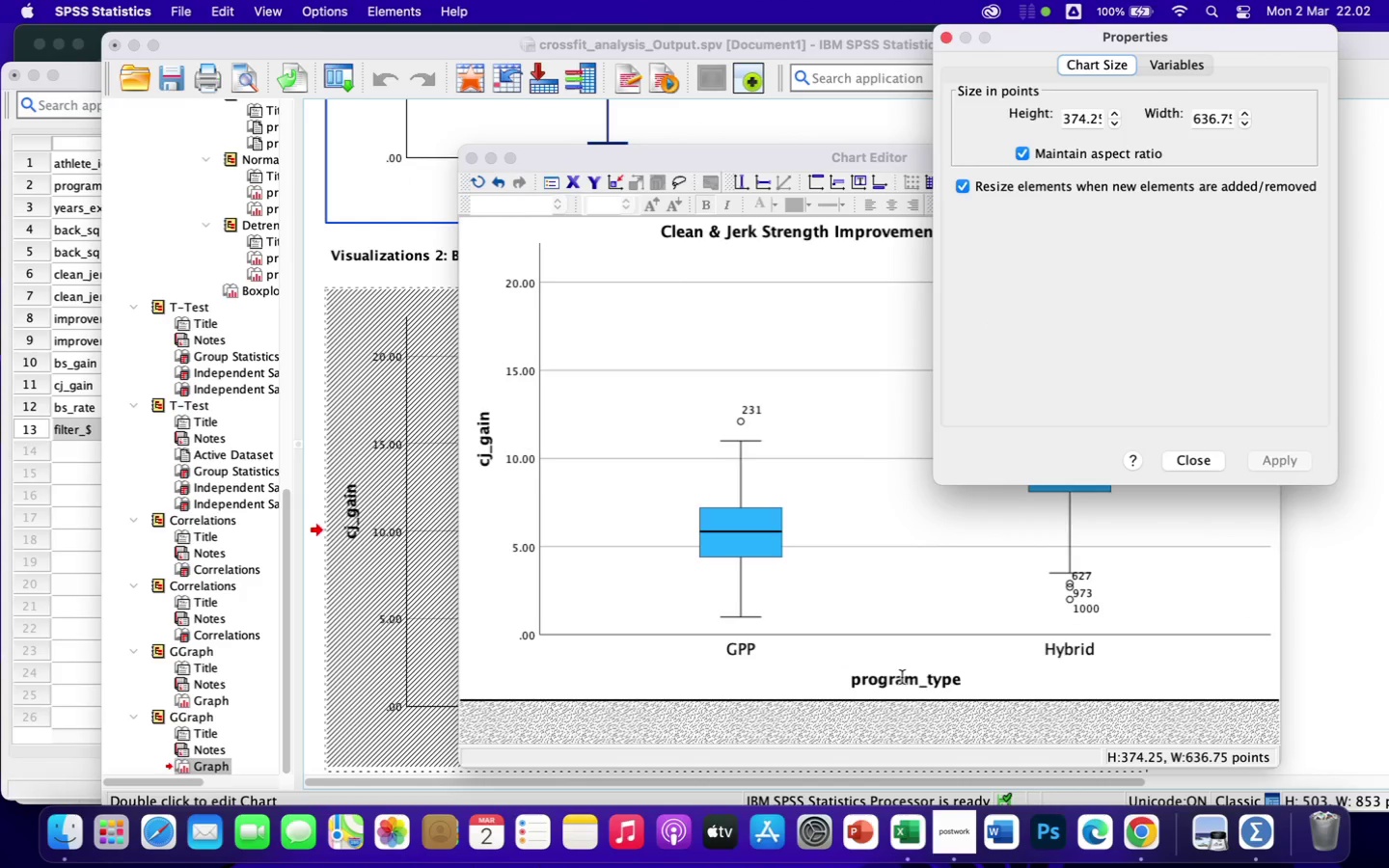 
double_click([902, 677])
 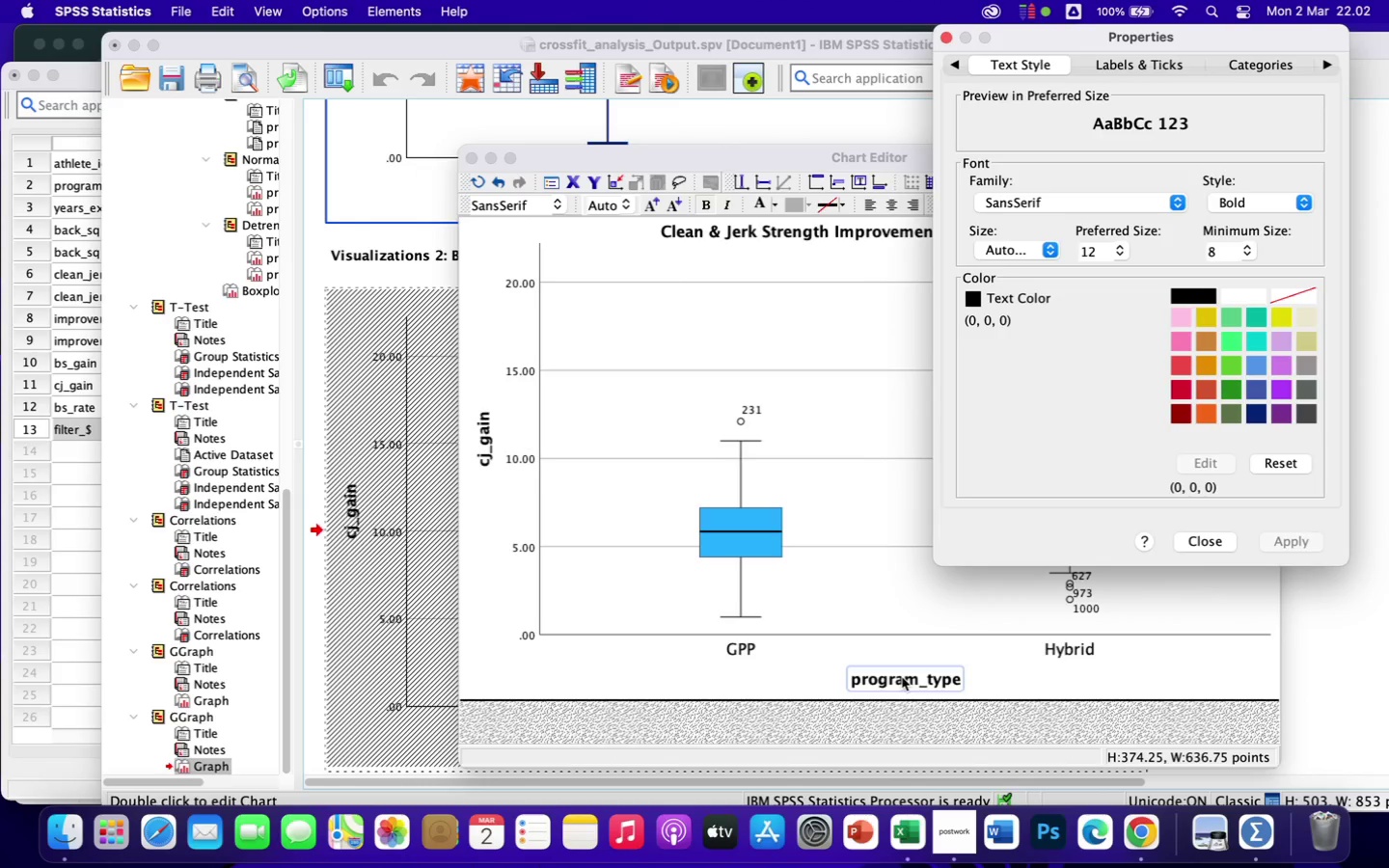 
left_click([902, 677])
 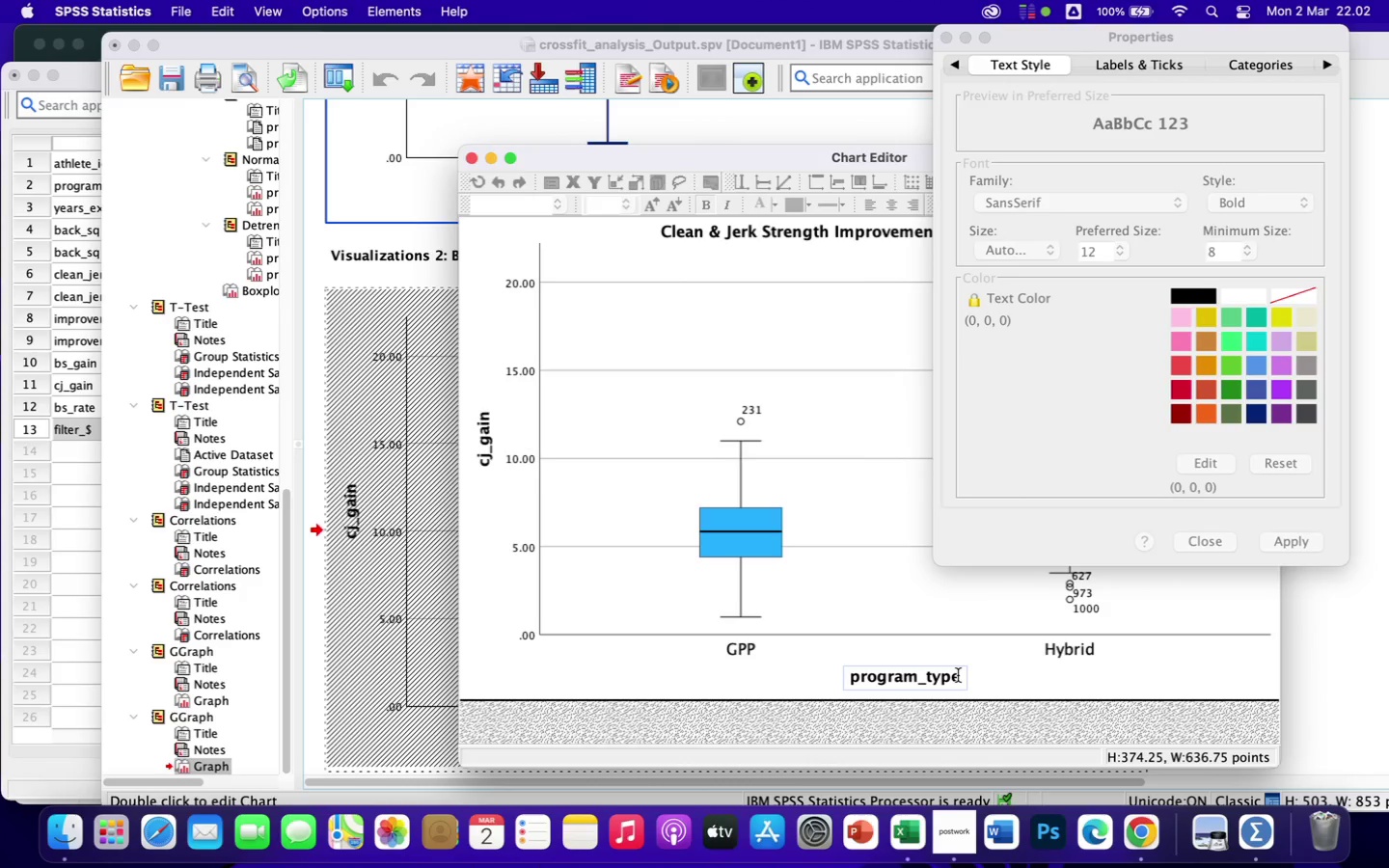 
left_click_drag(start_coordinate=[960, 675], to_coordinate=[836, 672])
 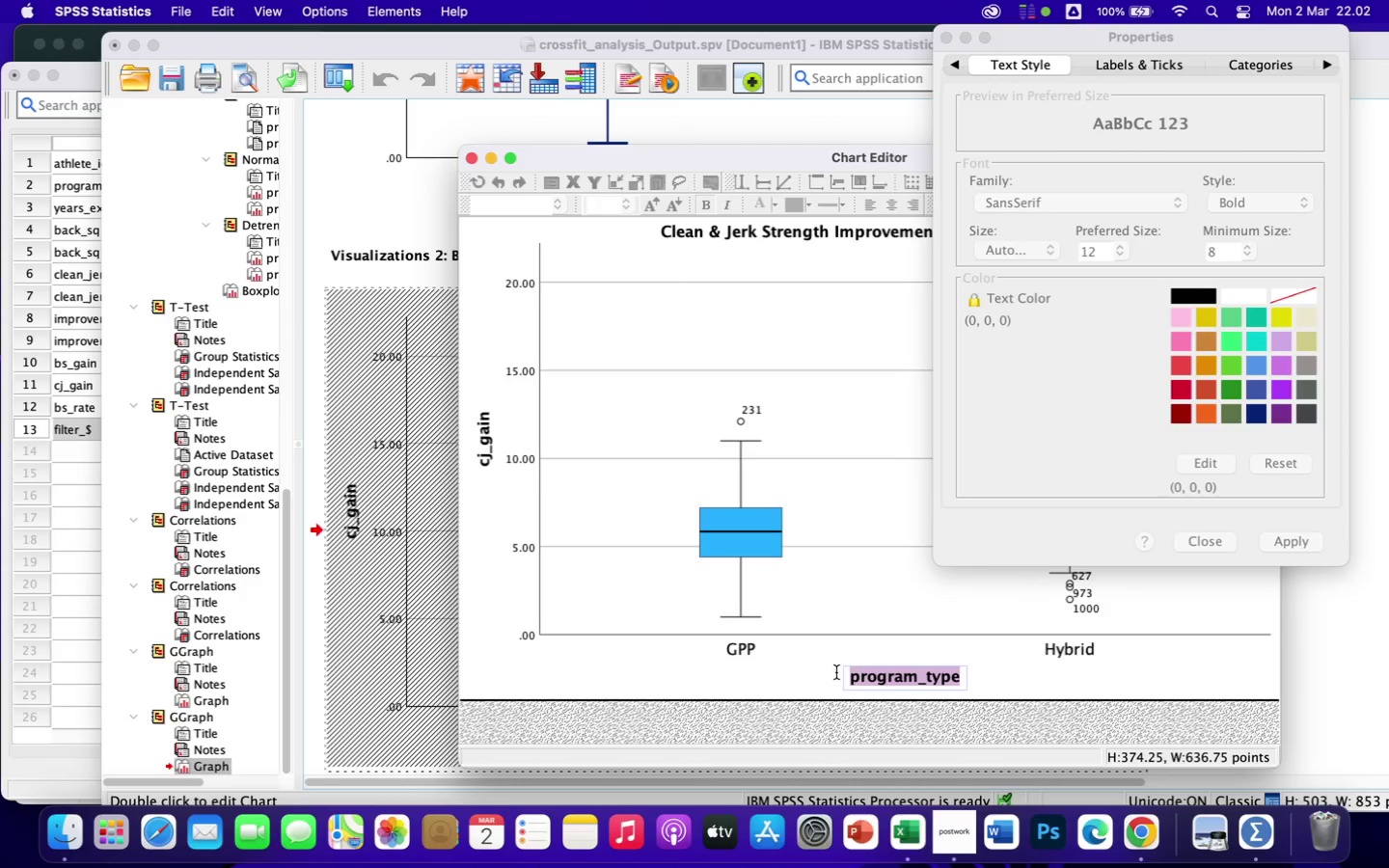 
wait(13.54)
 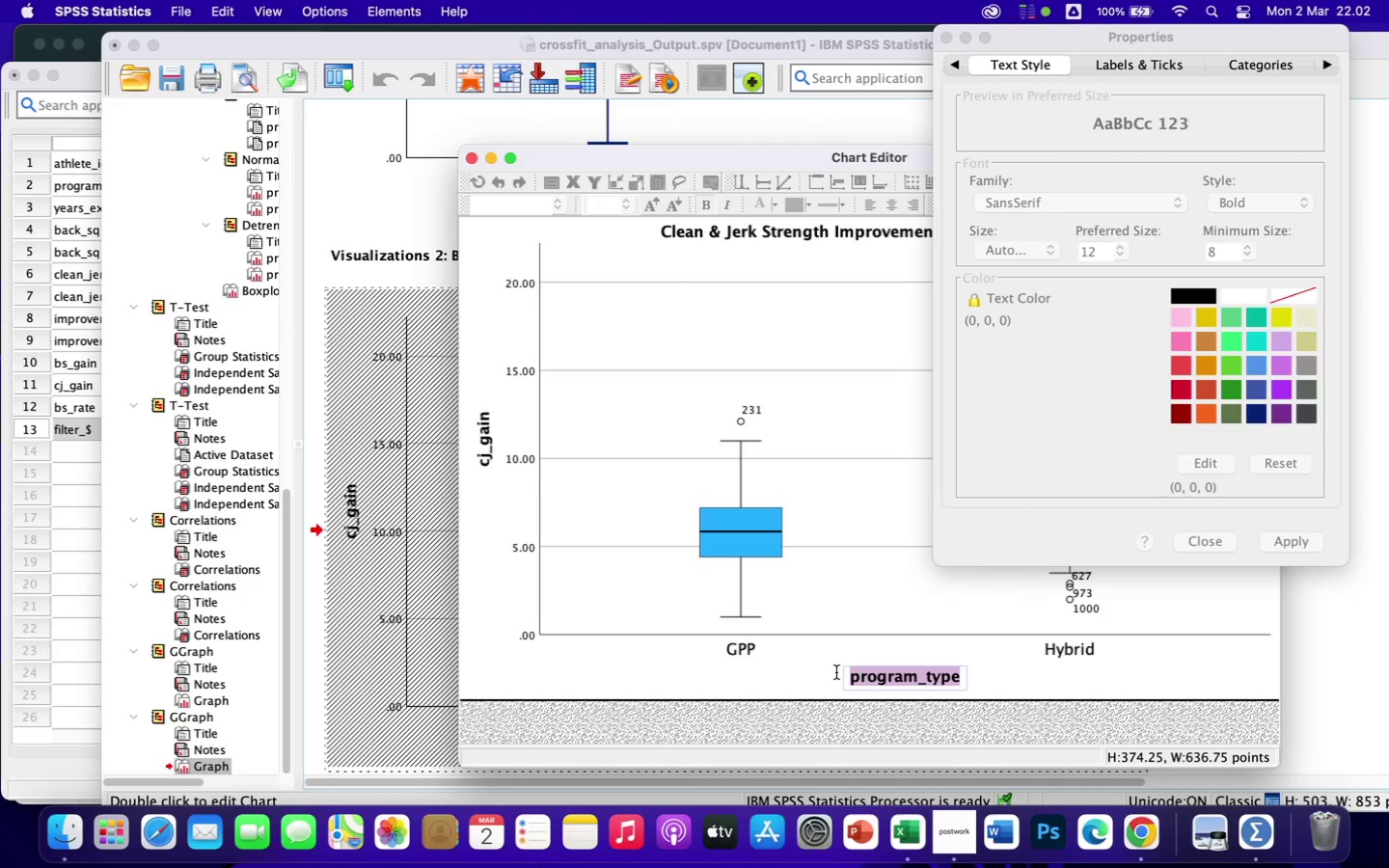 
type(Training)
 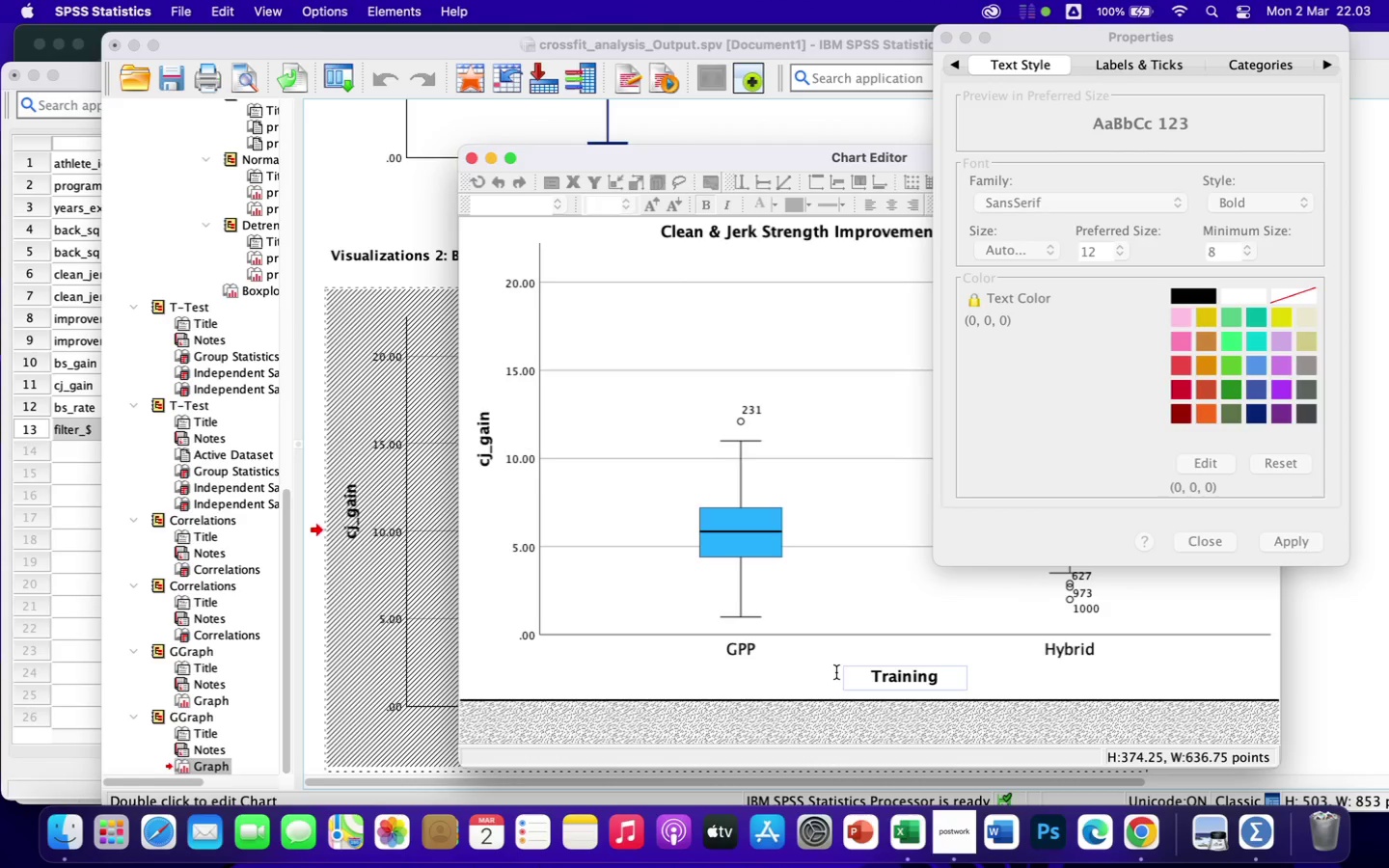 
wait(6.24)
 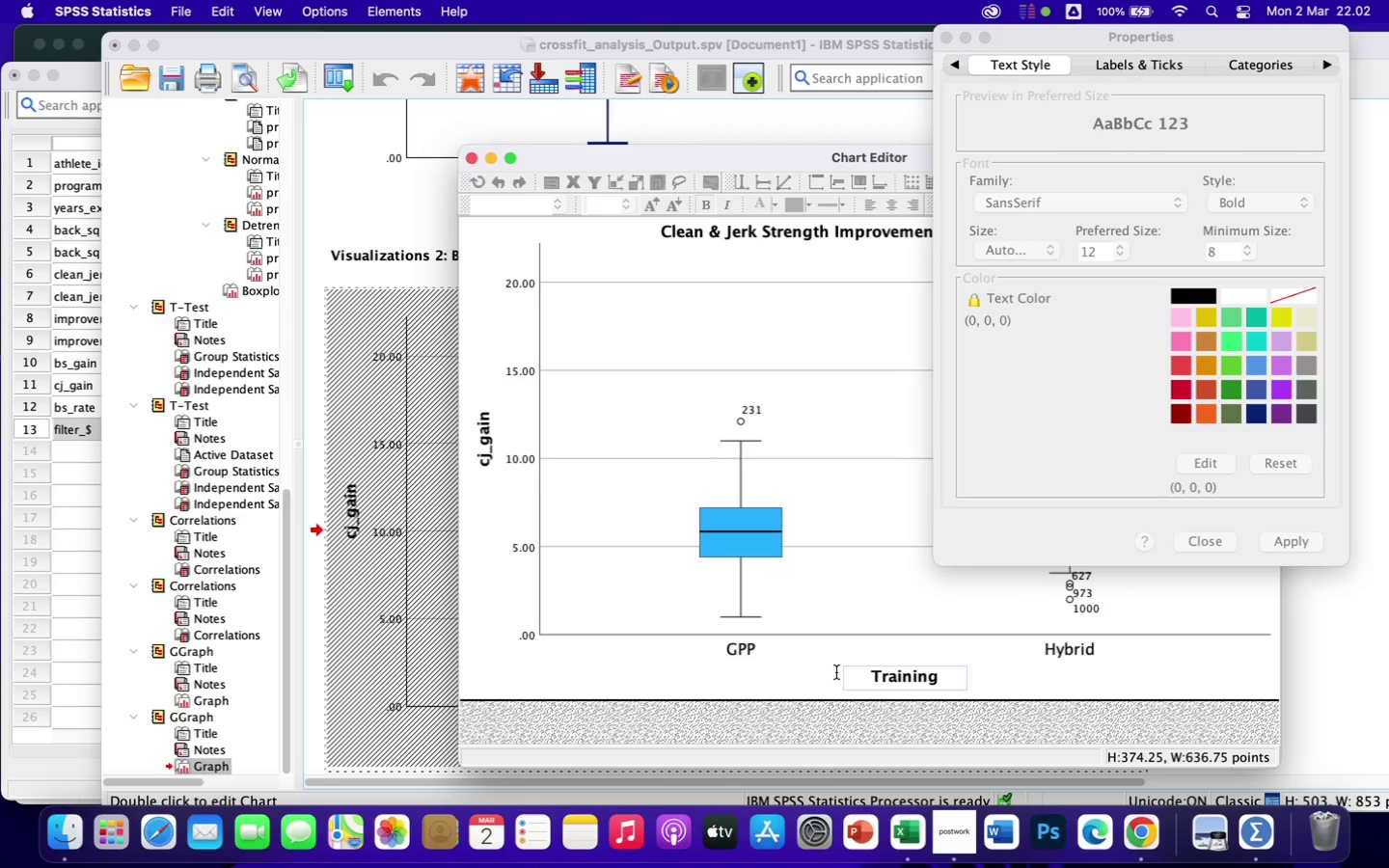 
key(Space)
 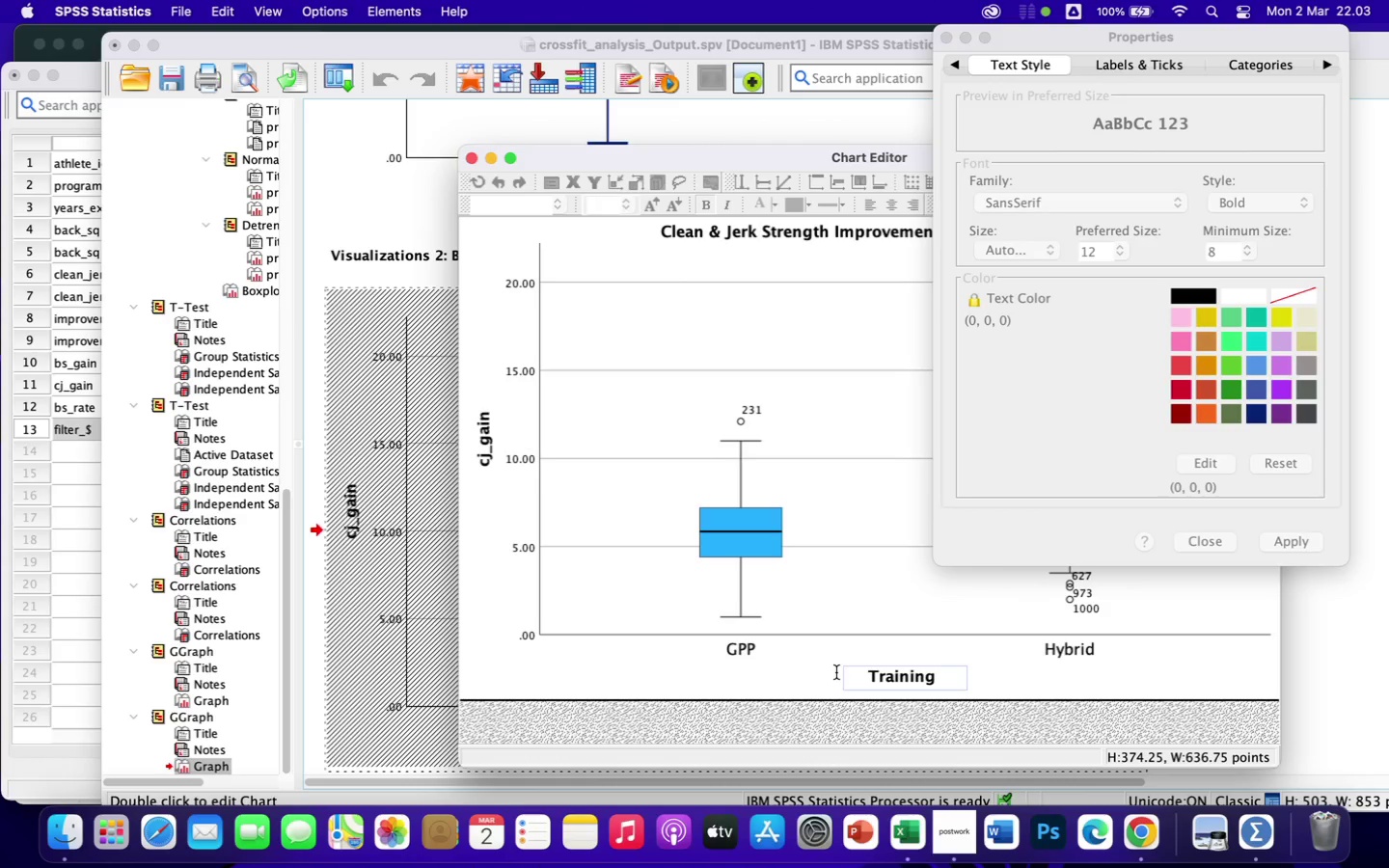 
type(Program)
 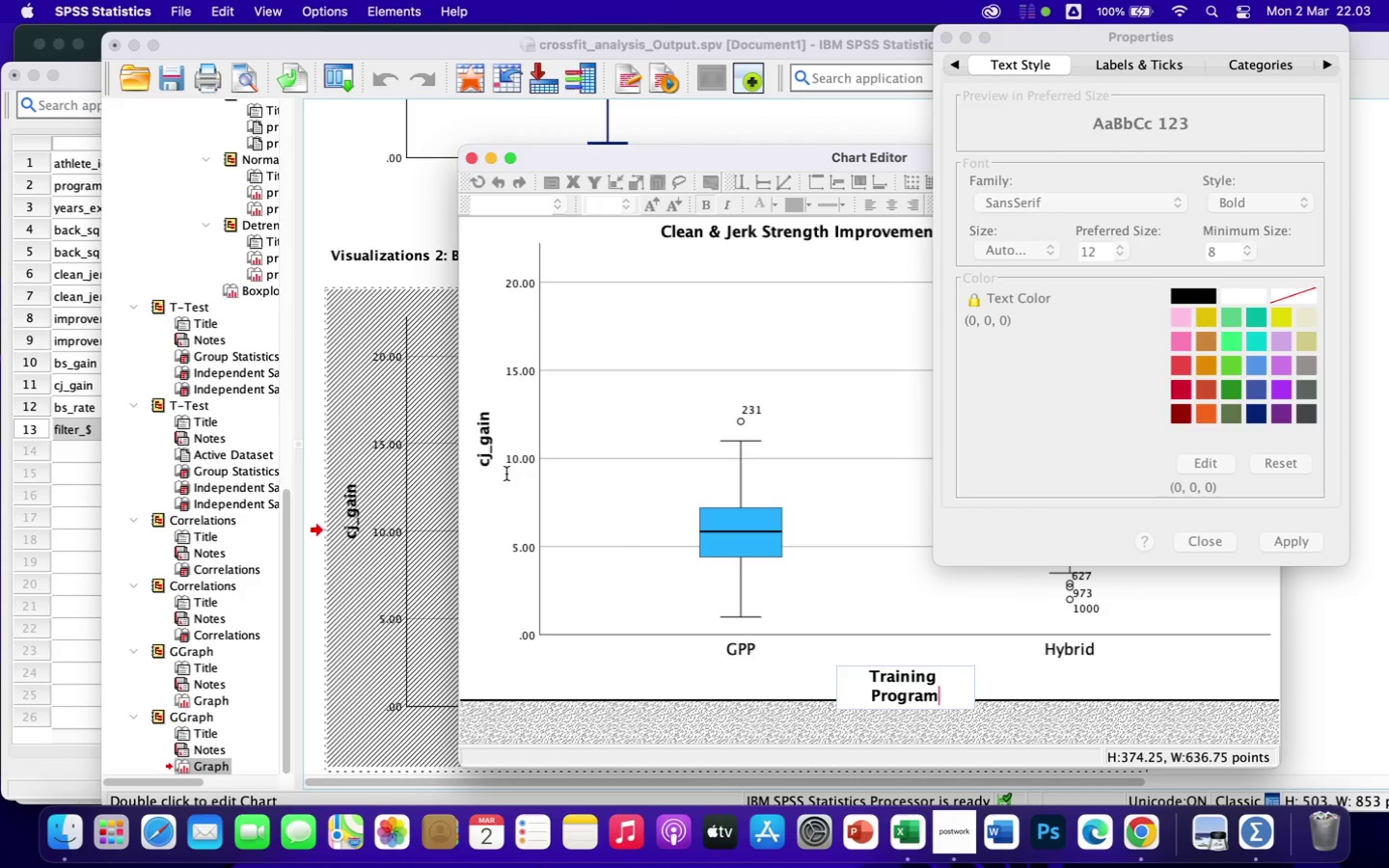 
left_click([488, 452])
 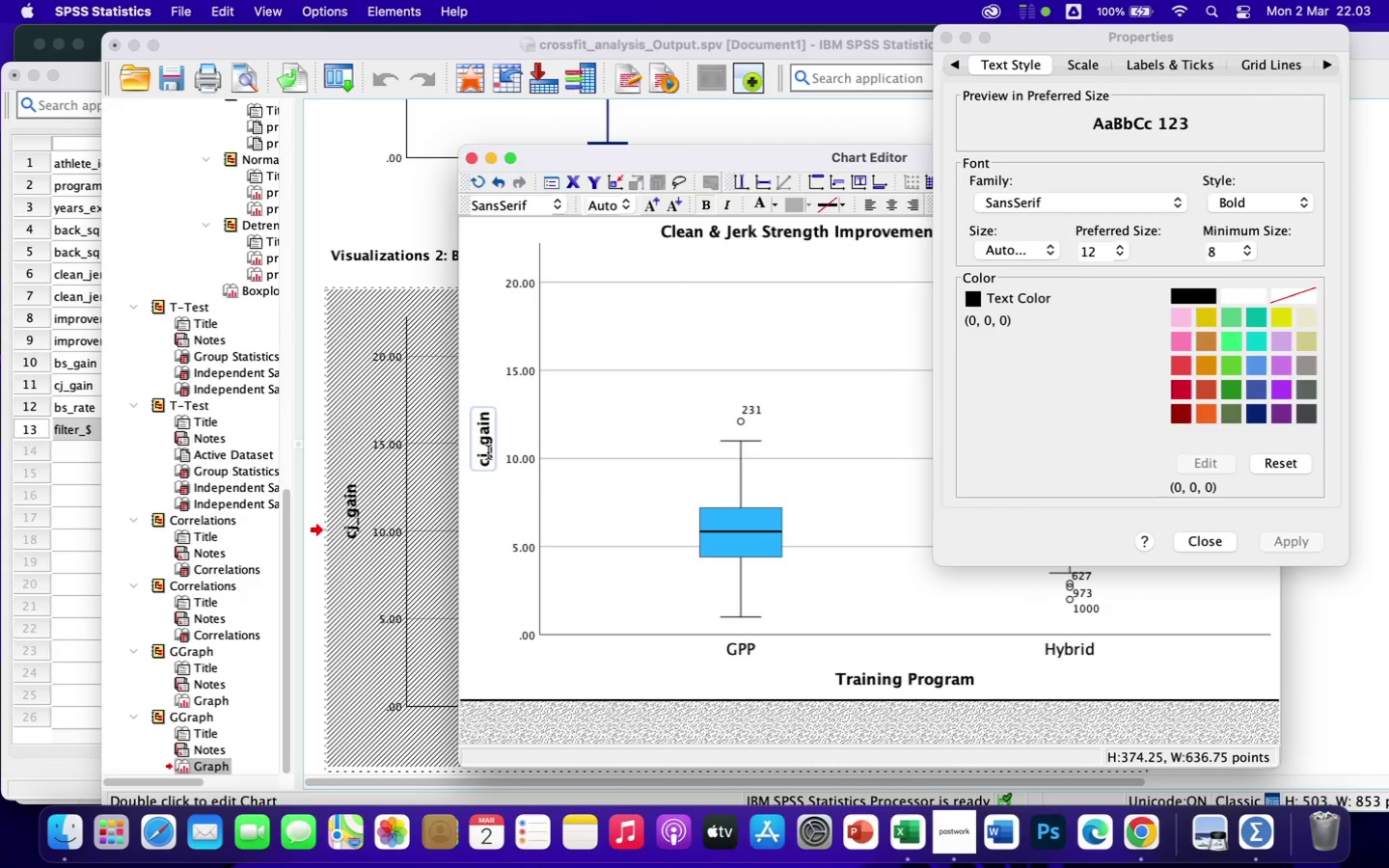 
left_click([488, 452])
 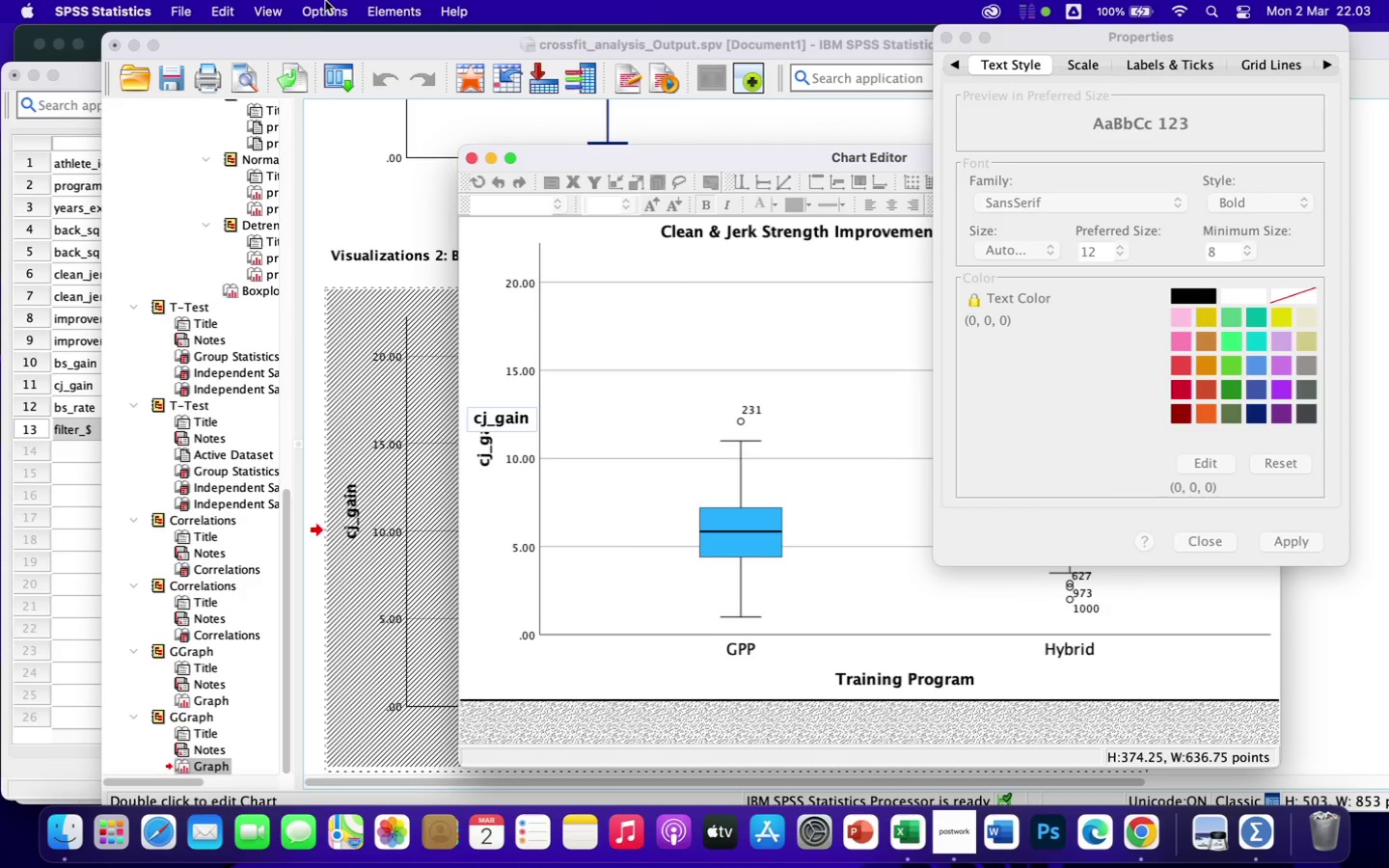 
wait(8.38)
 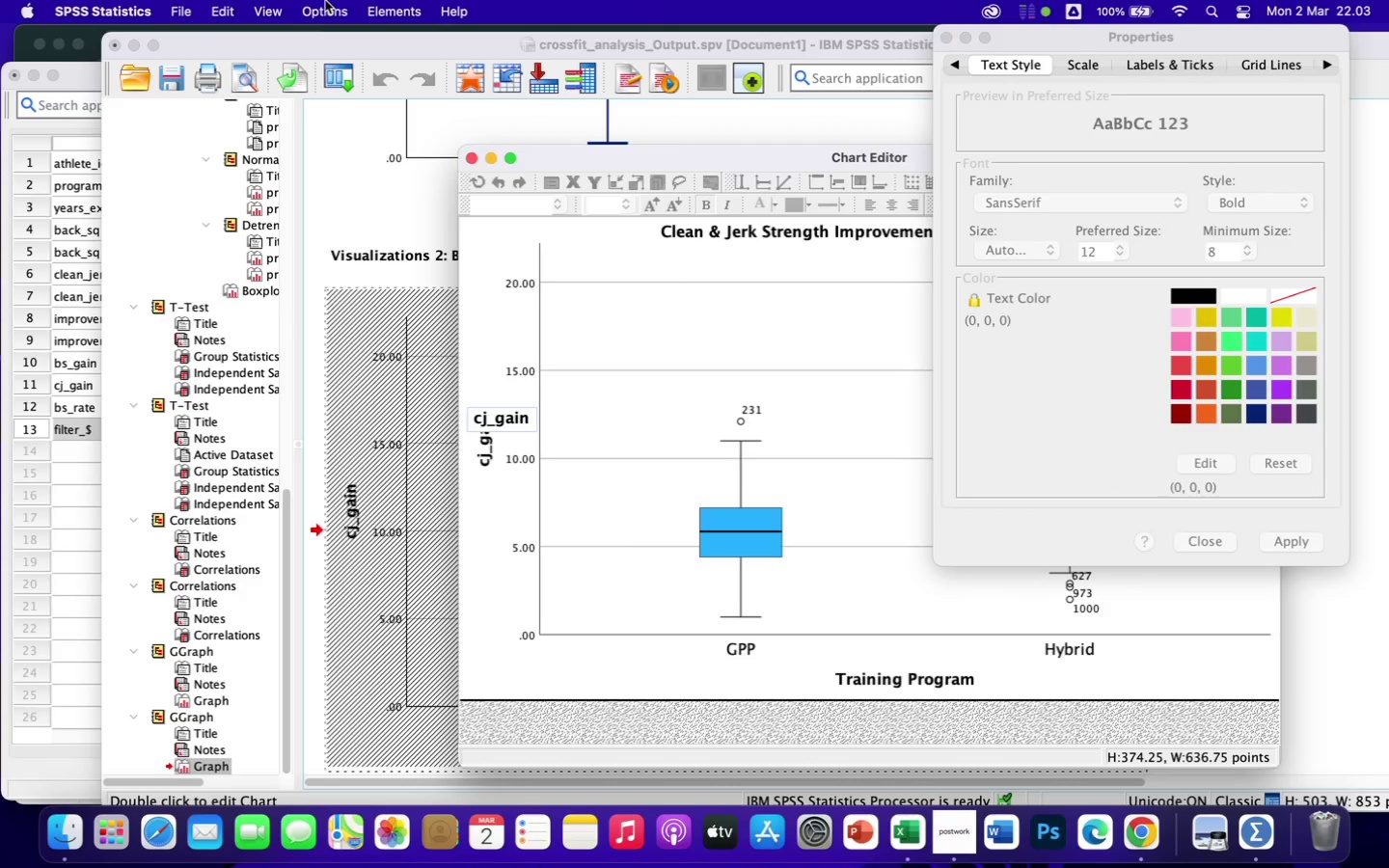 
left_click_drag(start_coordinate=[530, 419], to_coordinate=[468, 420])
 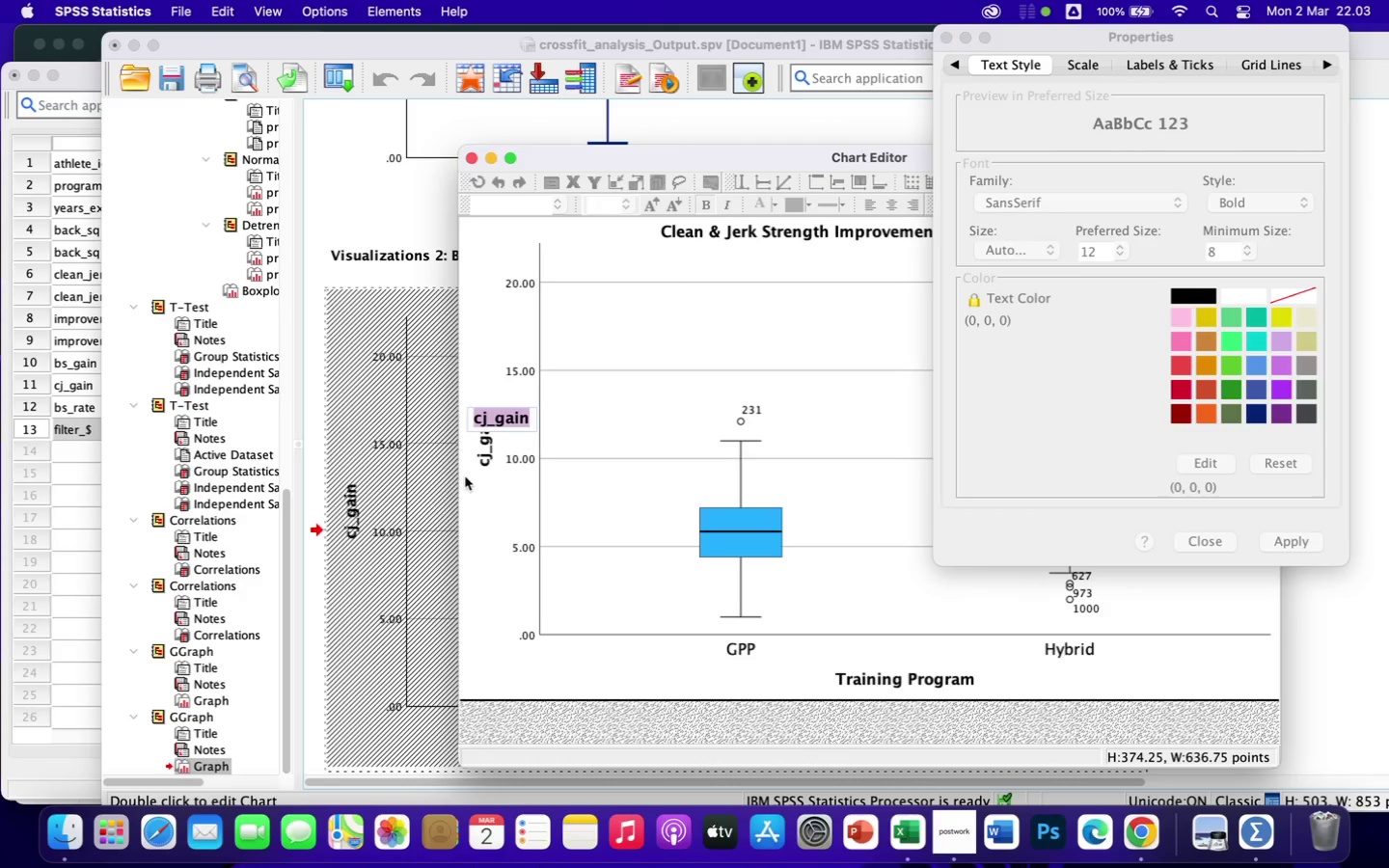 
type(Streng)
 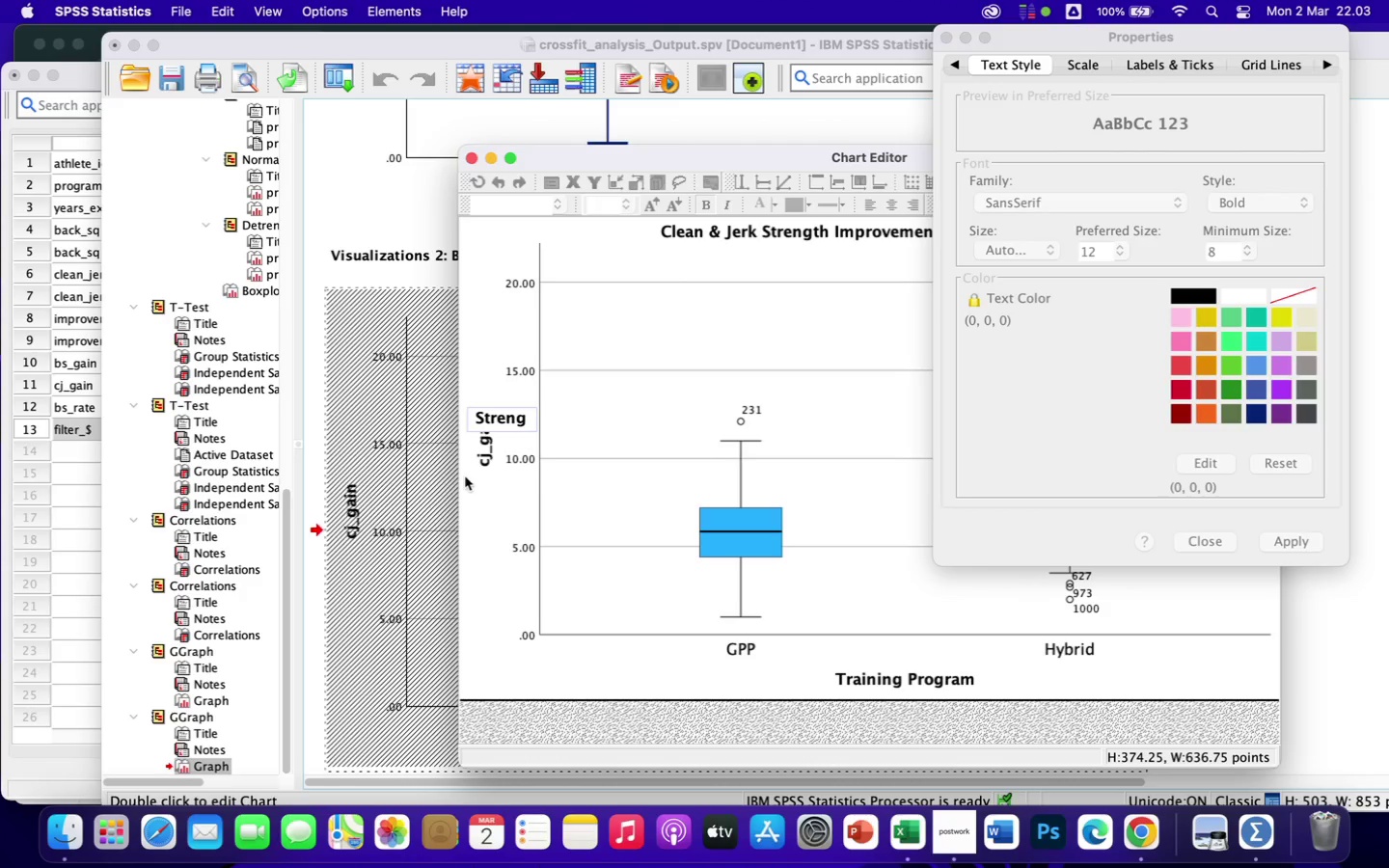 
type(th)
 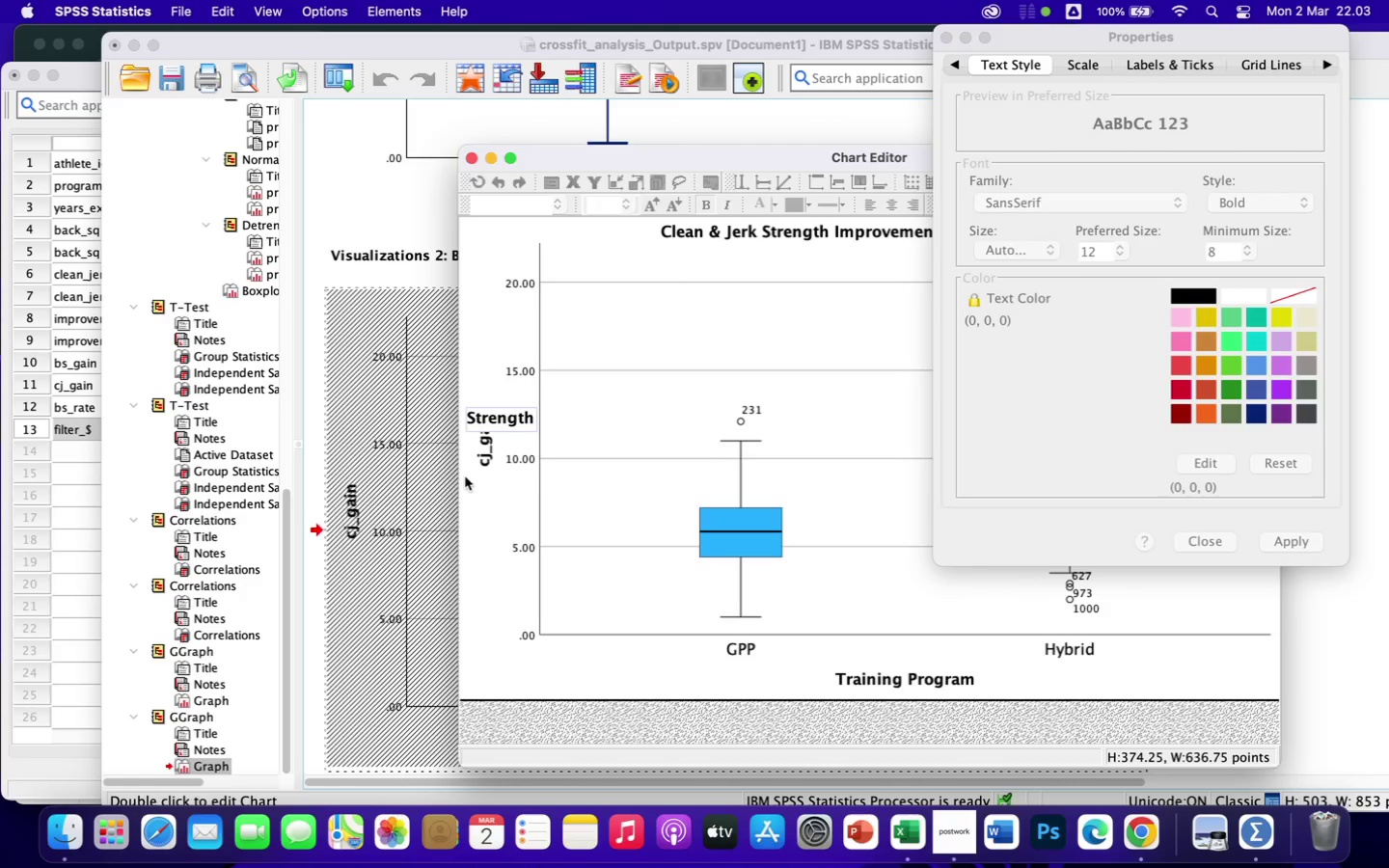 
wait(5.06)
 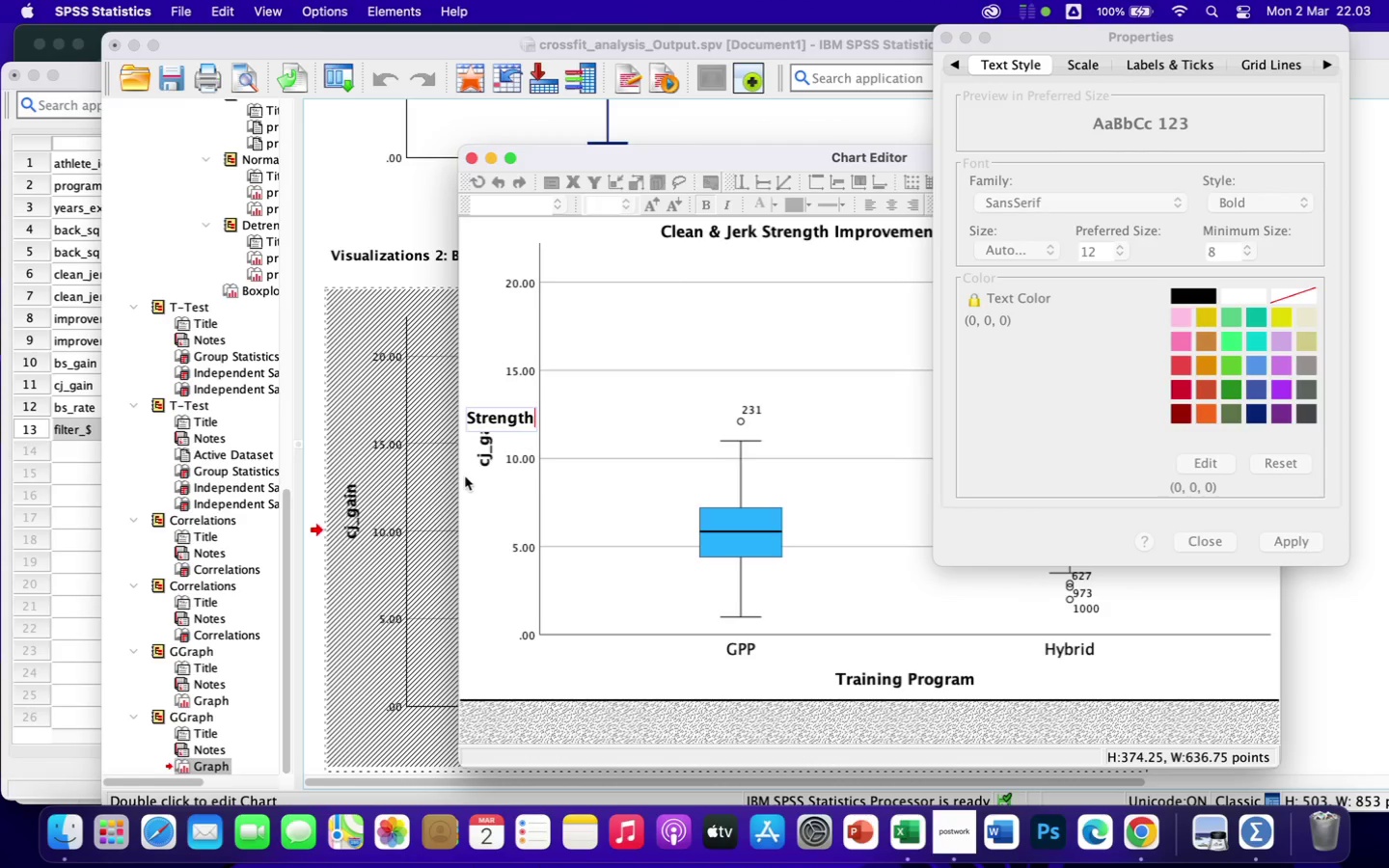 
type( Improv)
 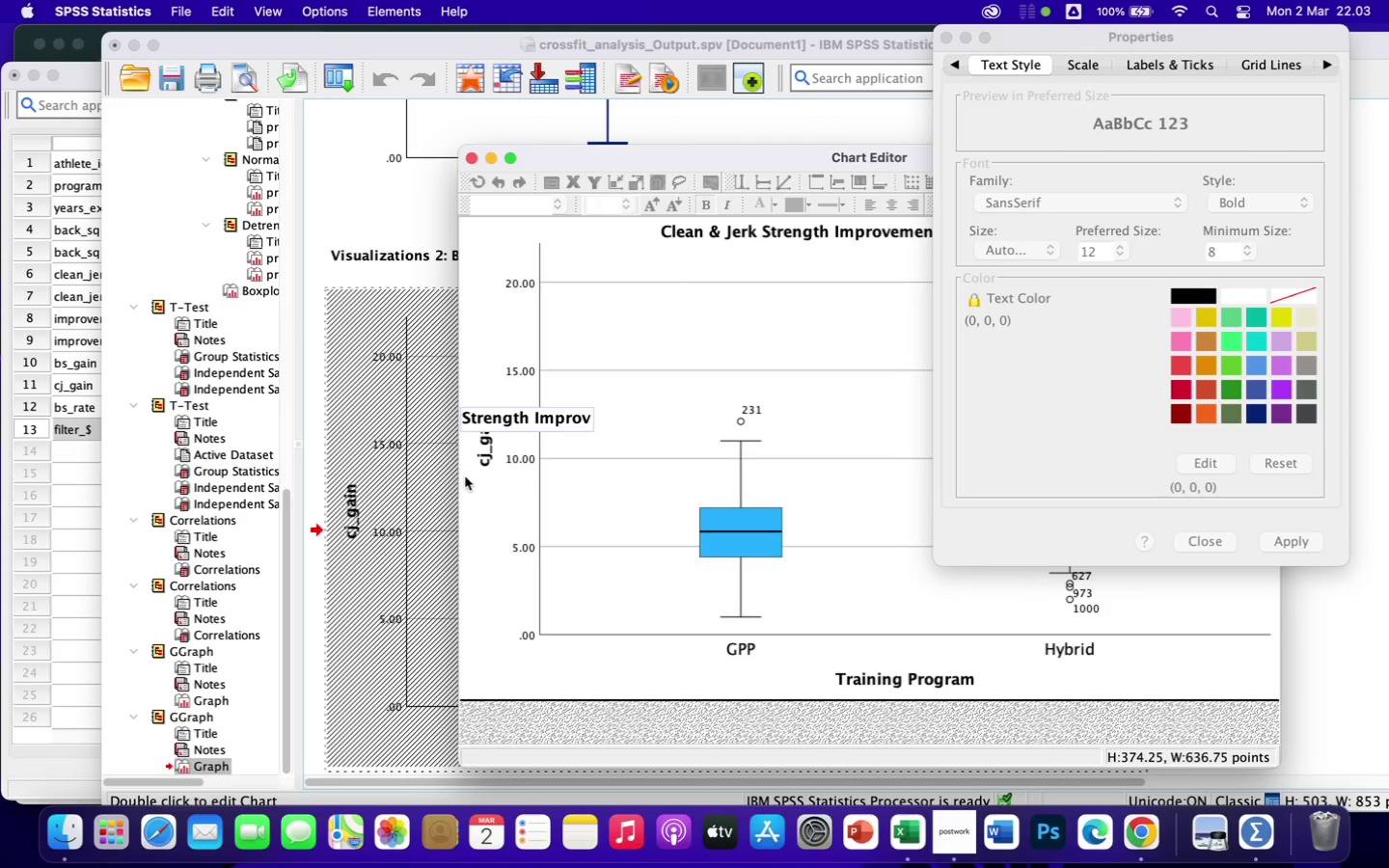 
type(ement (kg))
 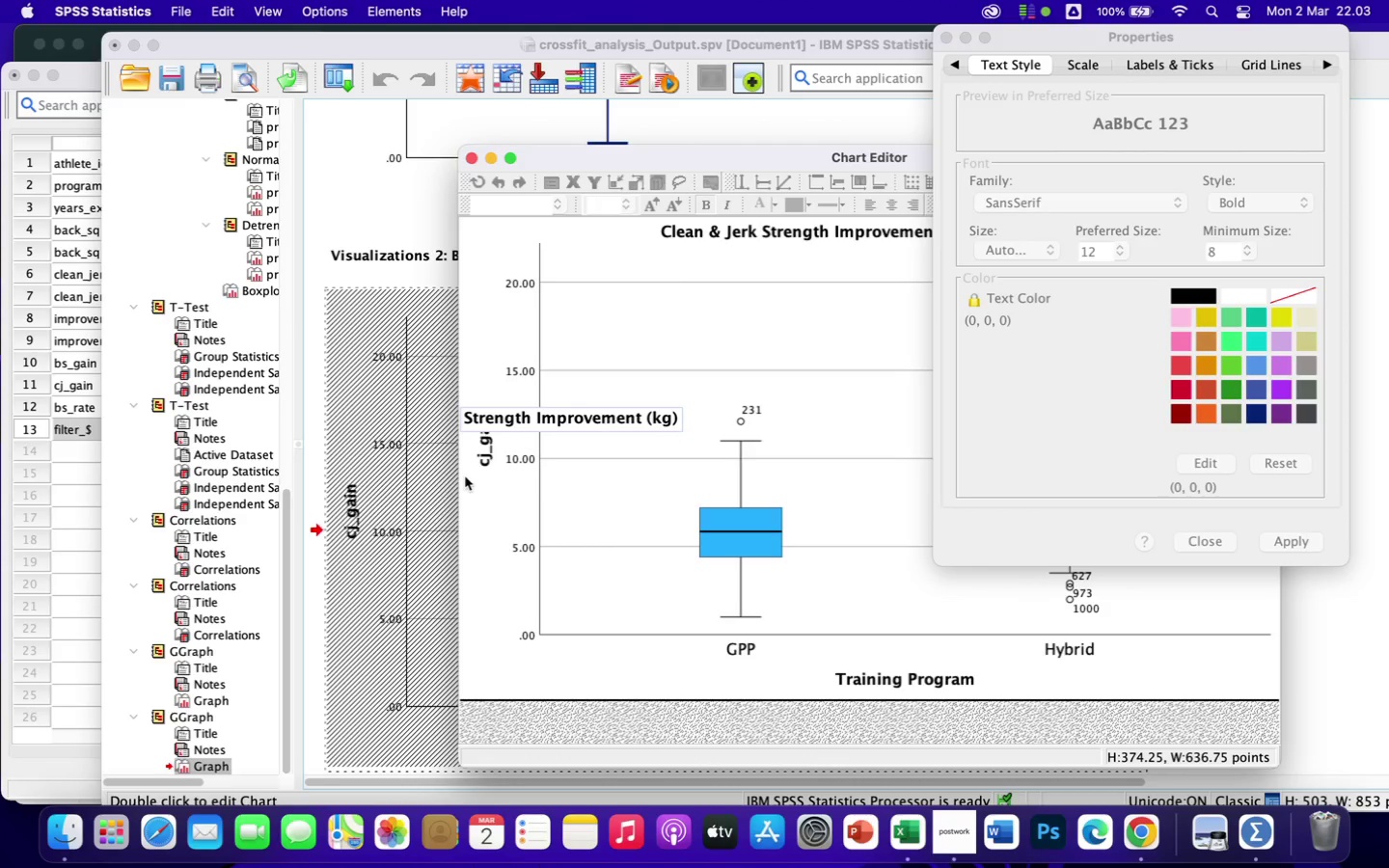 
wait(32.51)
 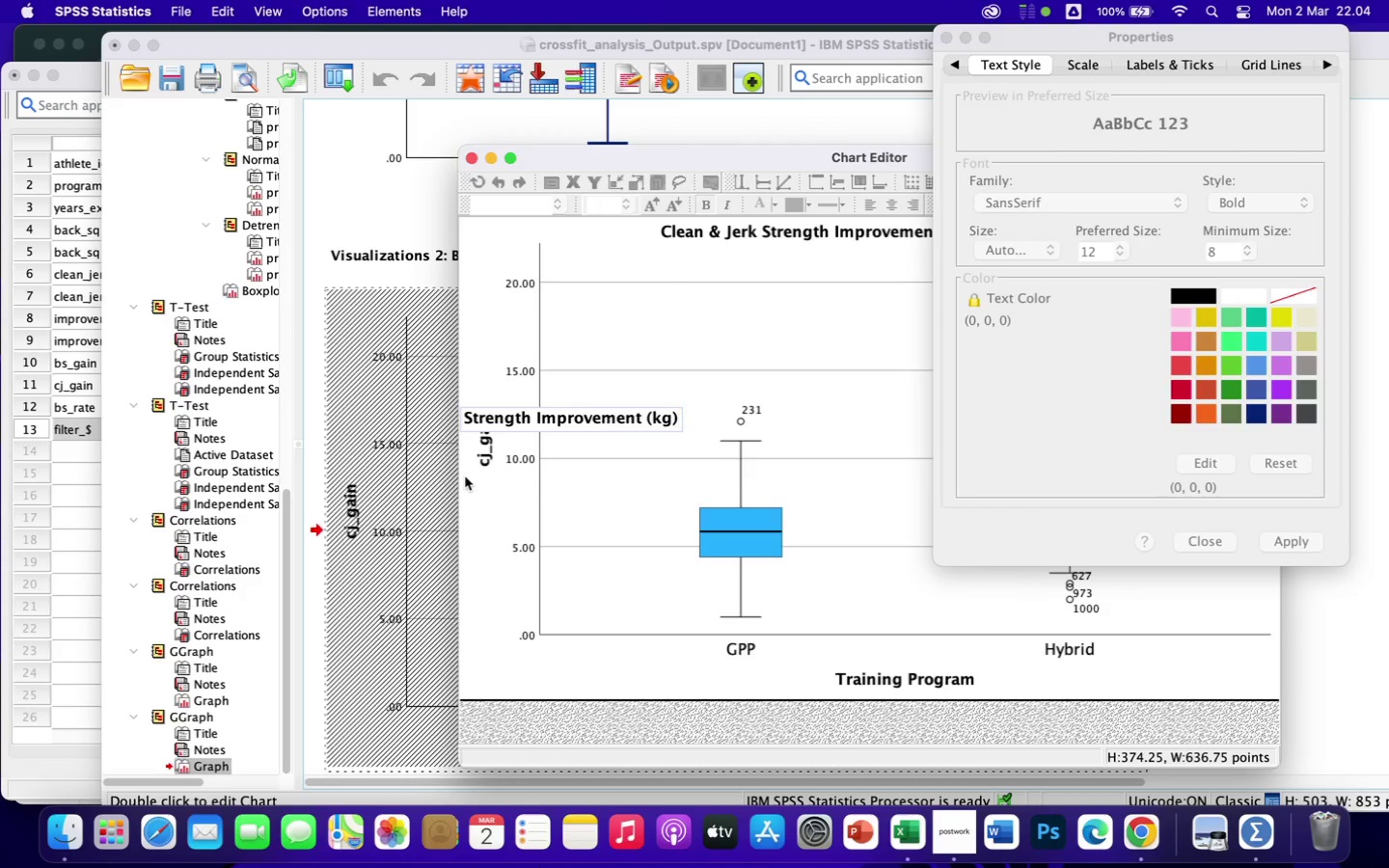 
left_click([947, 39])
 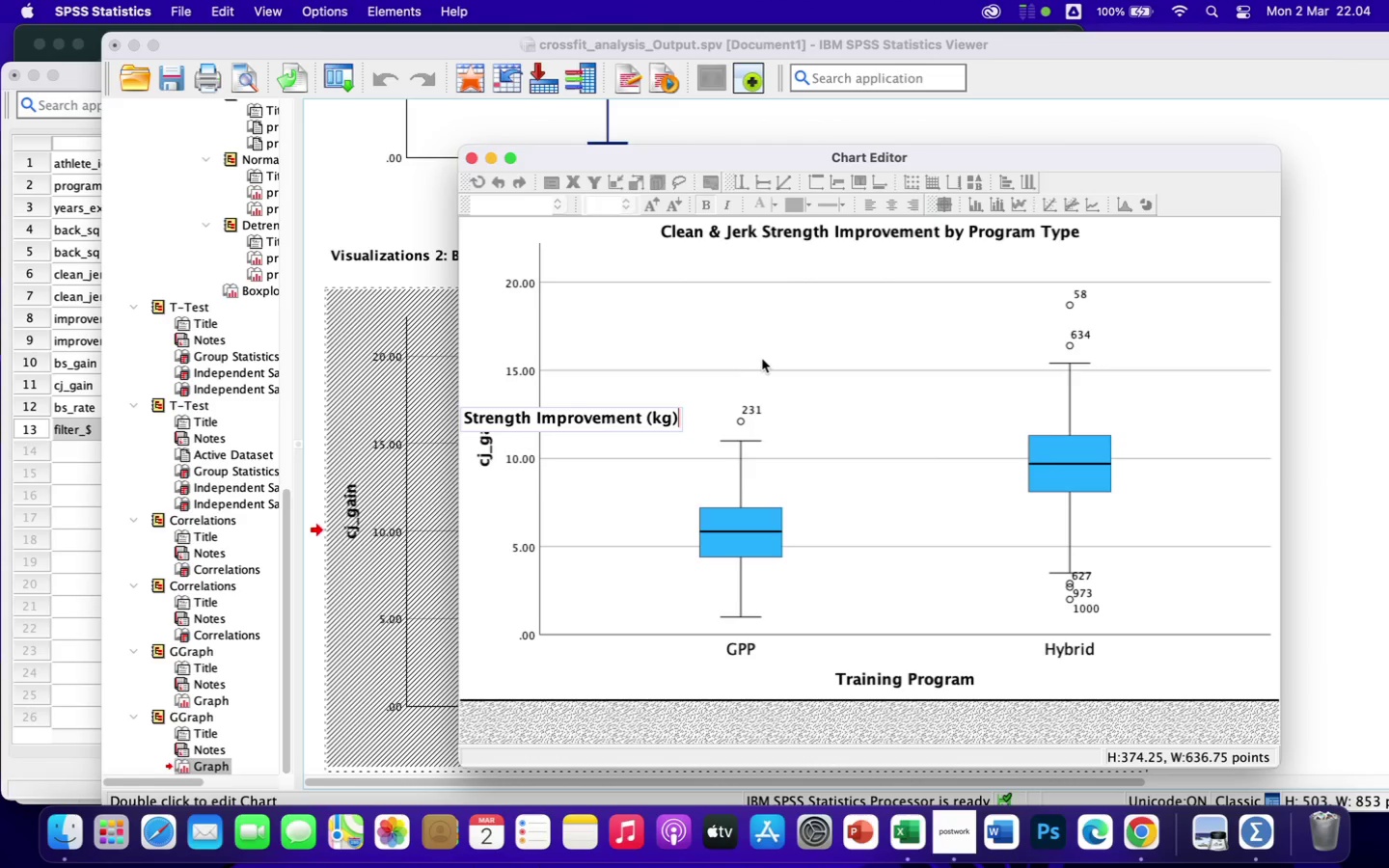 
left_click([763, 359])
 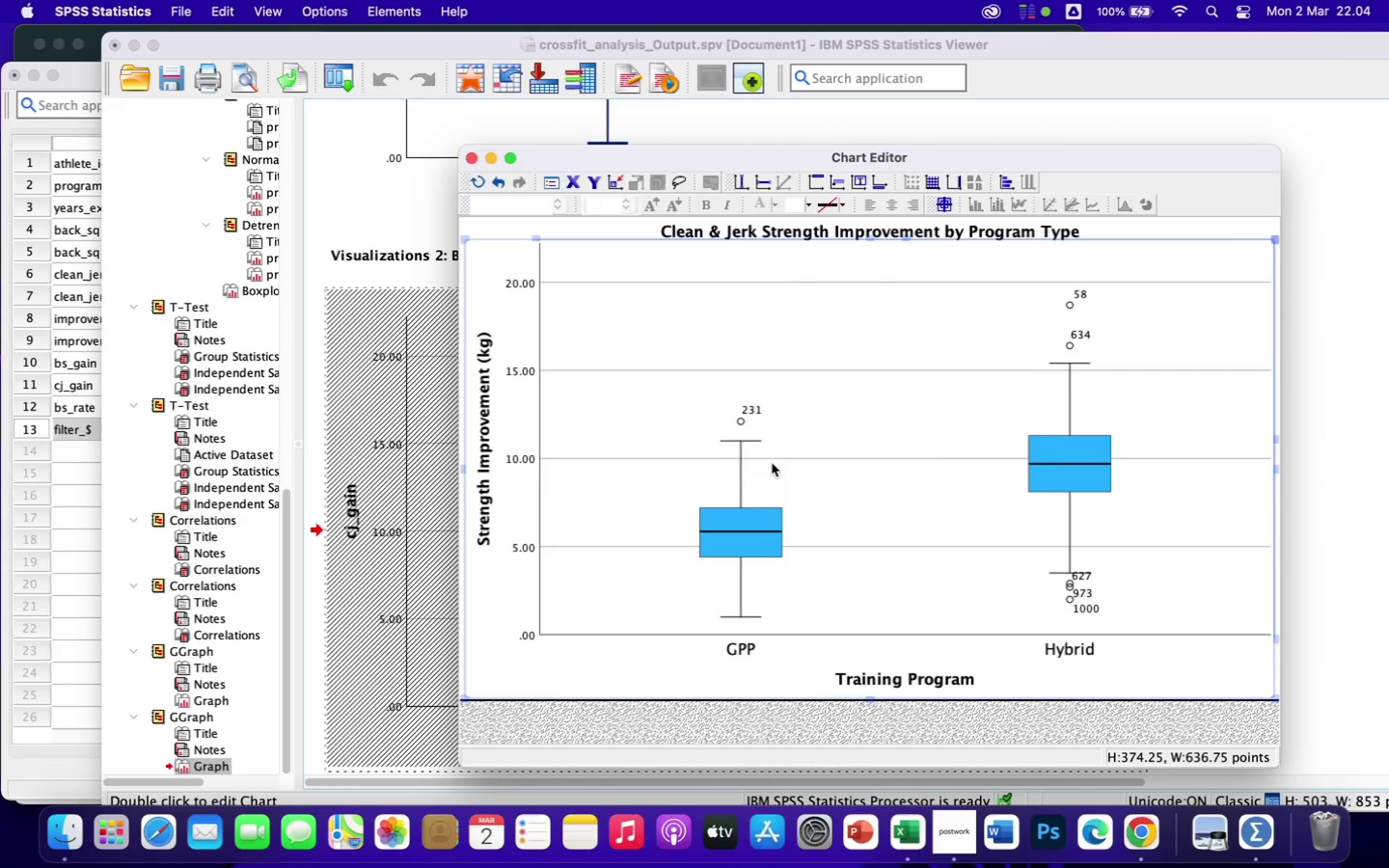 
wait(5.68)
 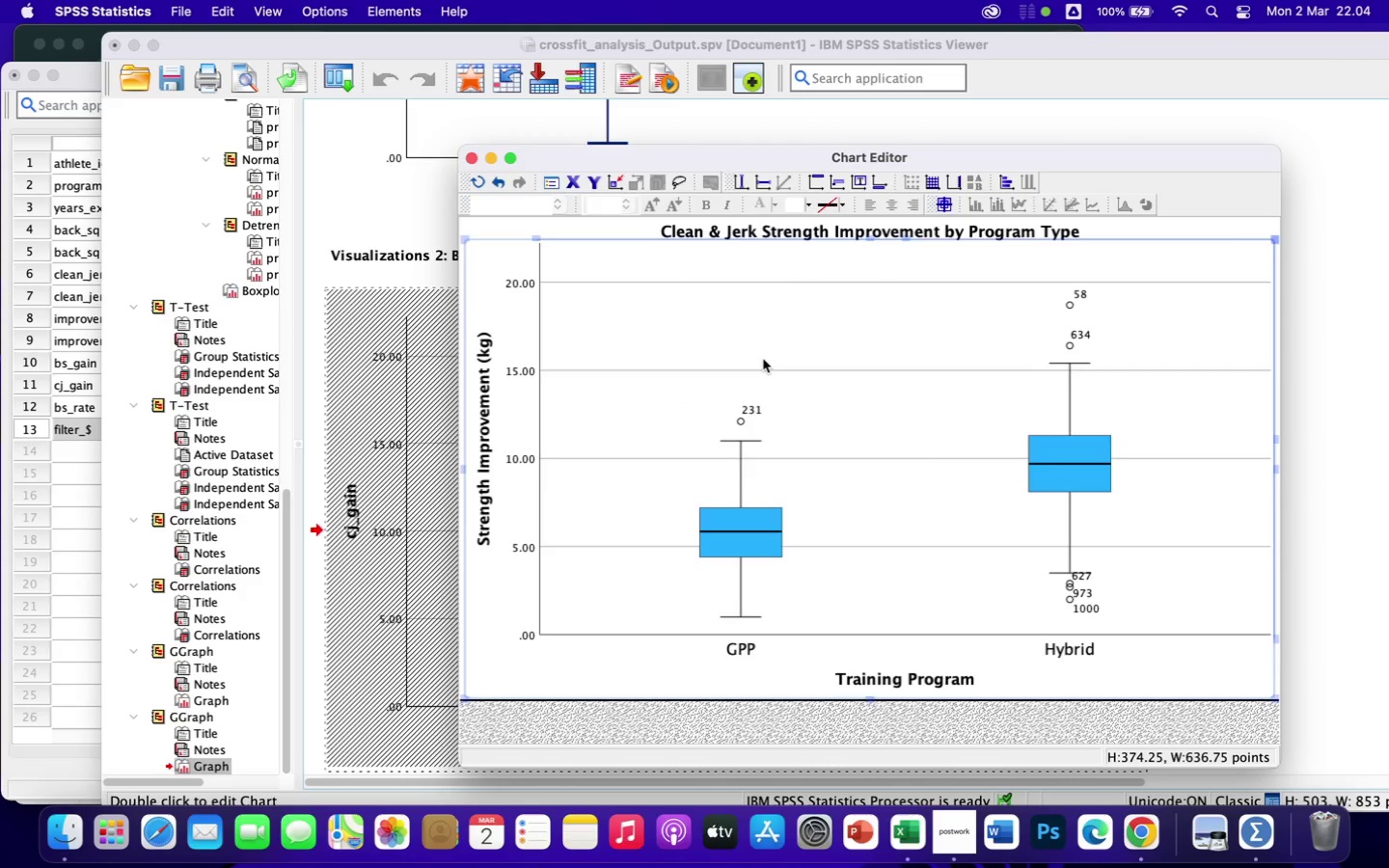 
left_click([756, 412])
 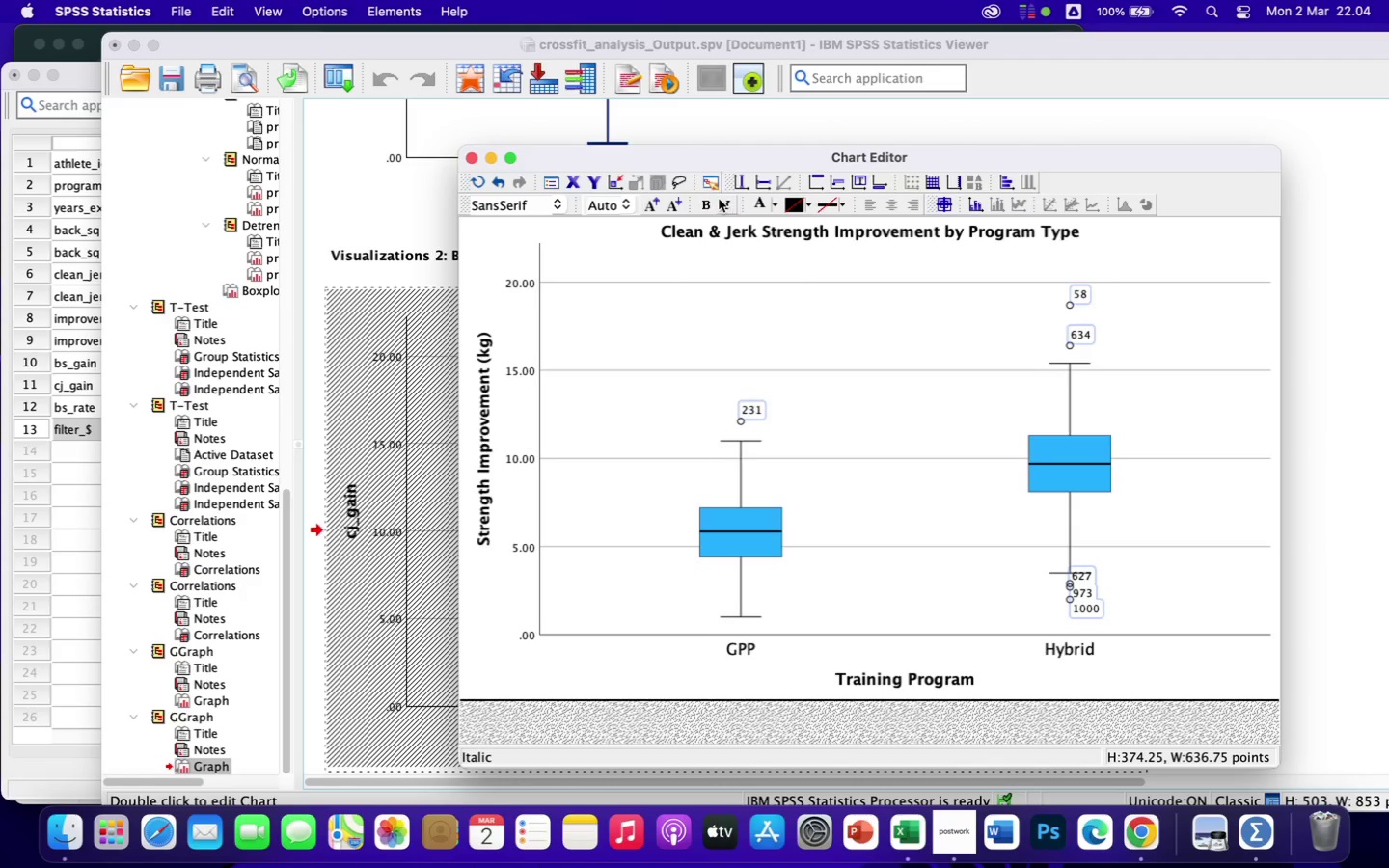 
left_click([707, 203])
 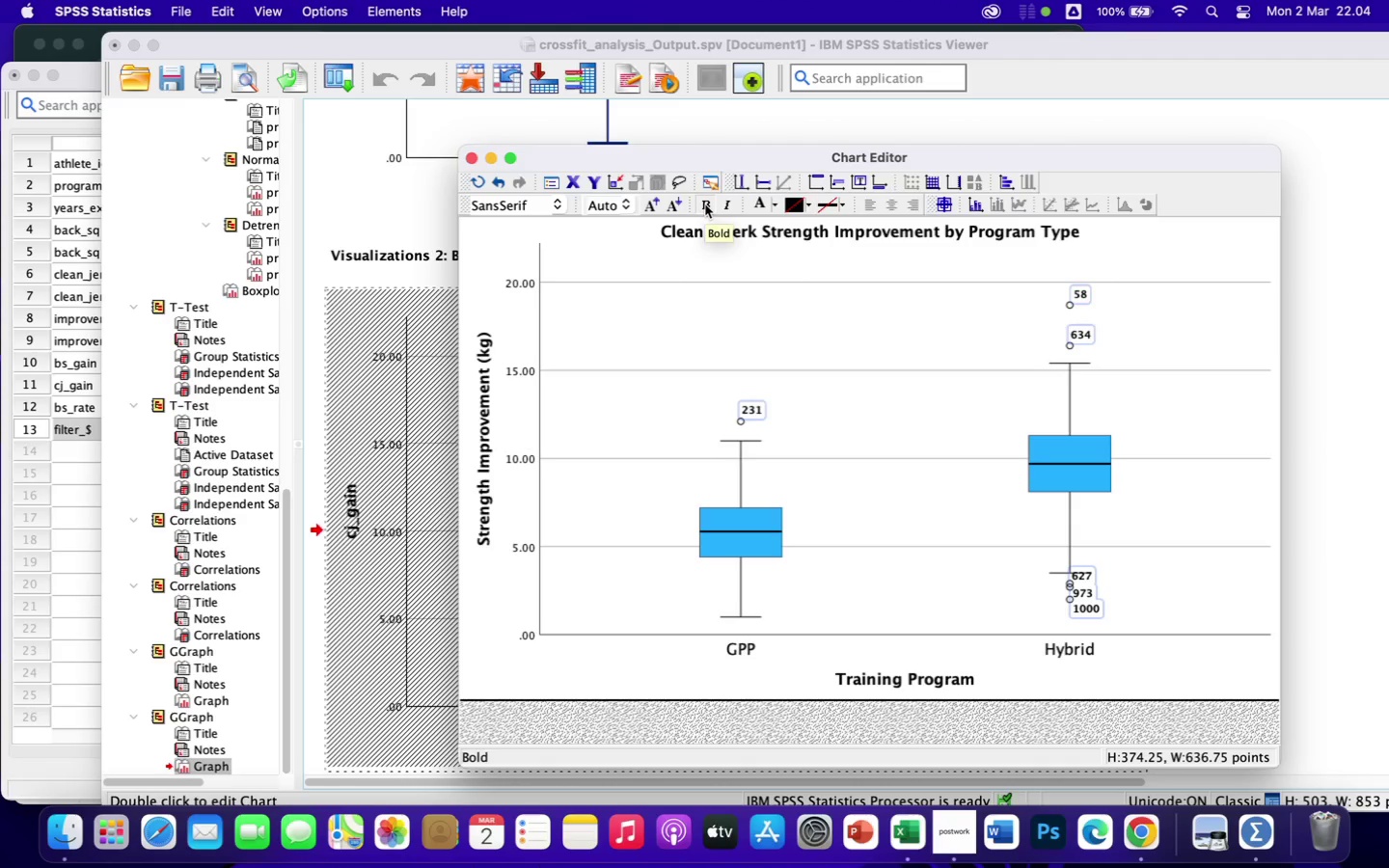 
wait(6.71)
 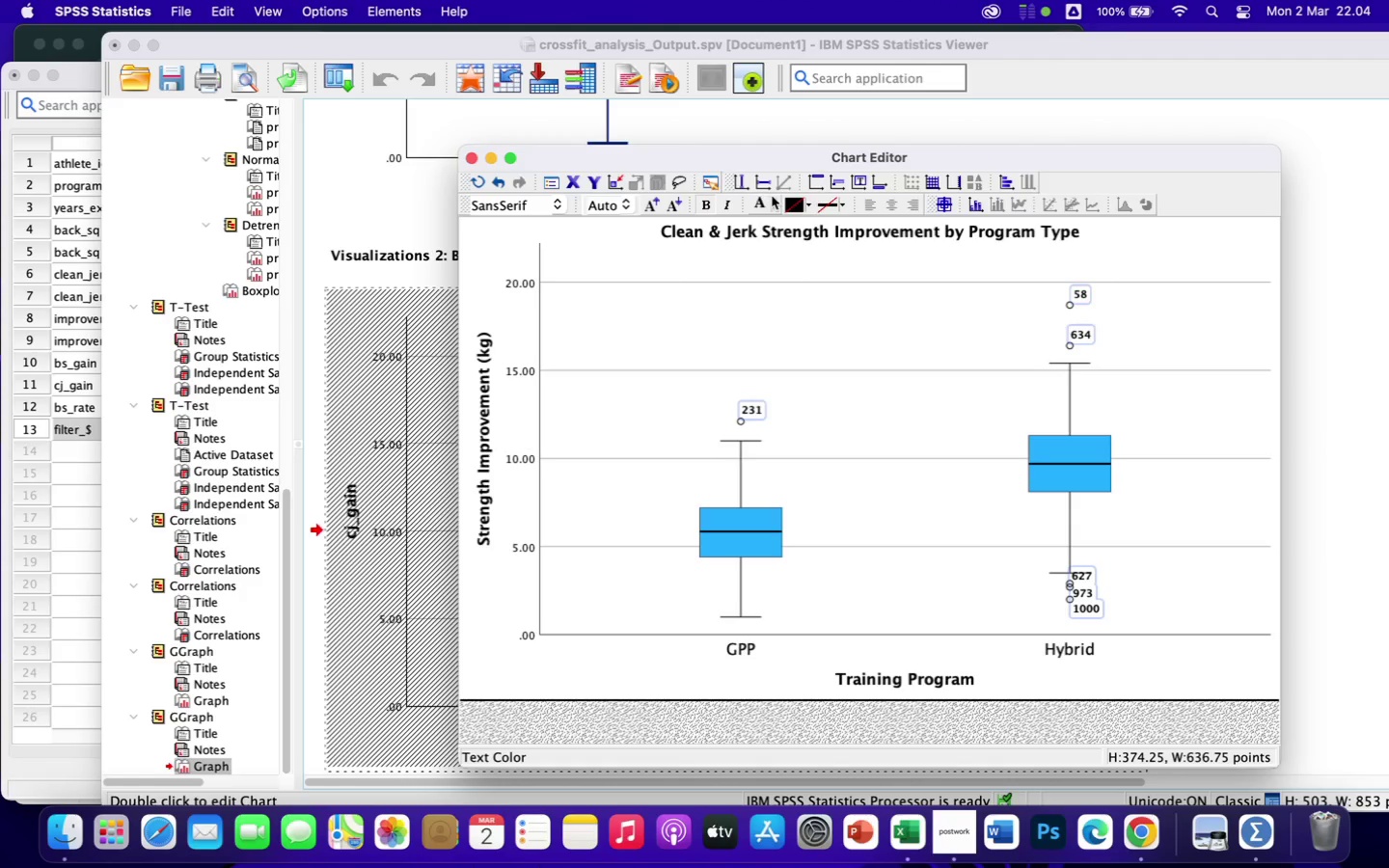 
left_click([809, 201])
 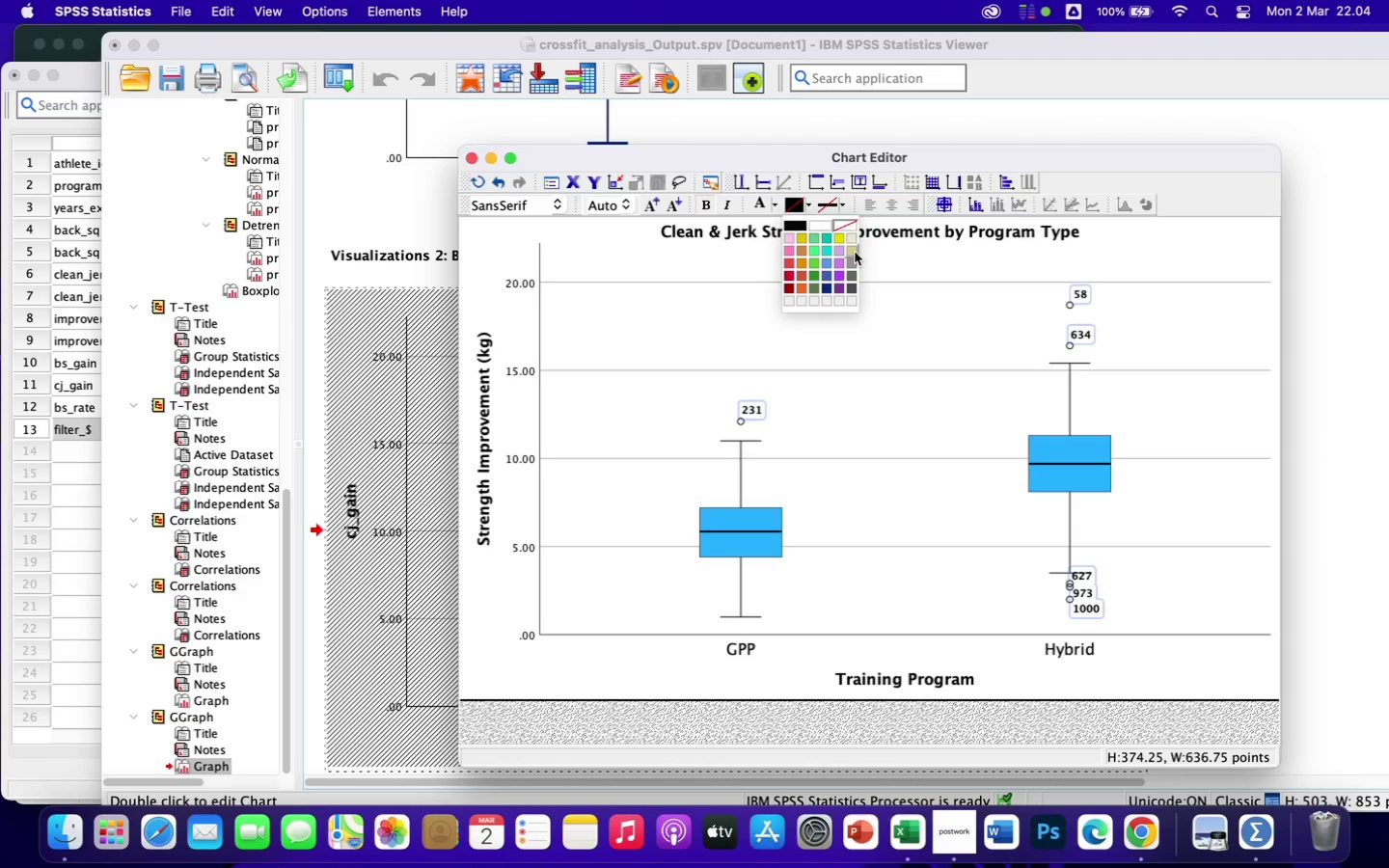 
left_click([854, 255])
 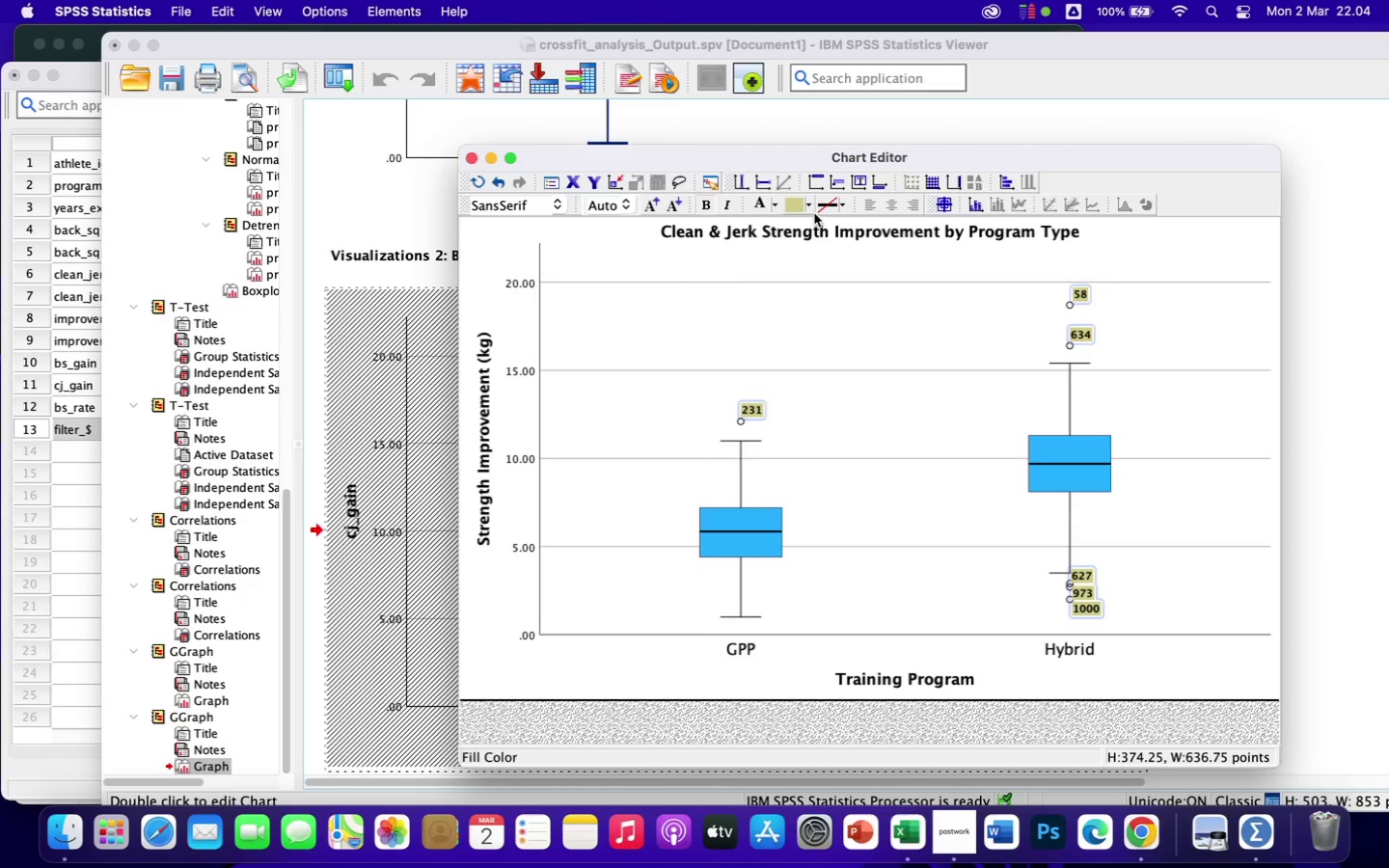 
left_click([809, 207])
 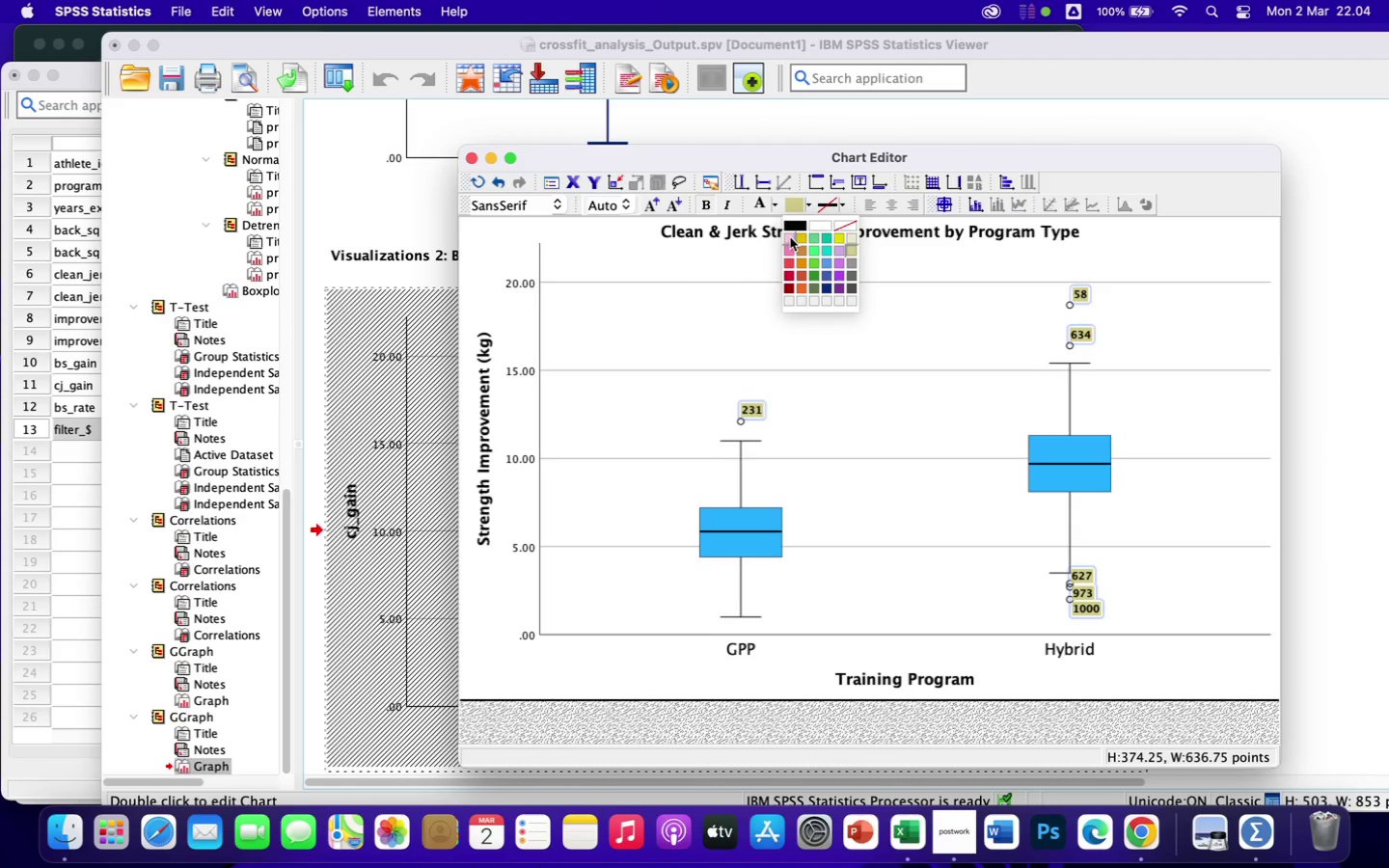 
left_click([790, 238])
 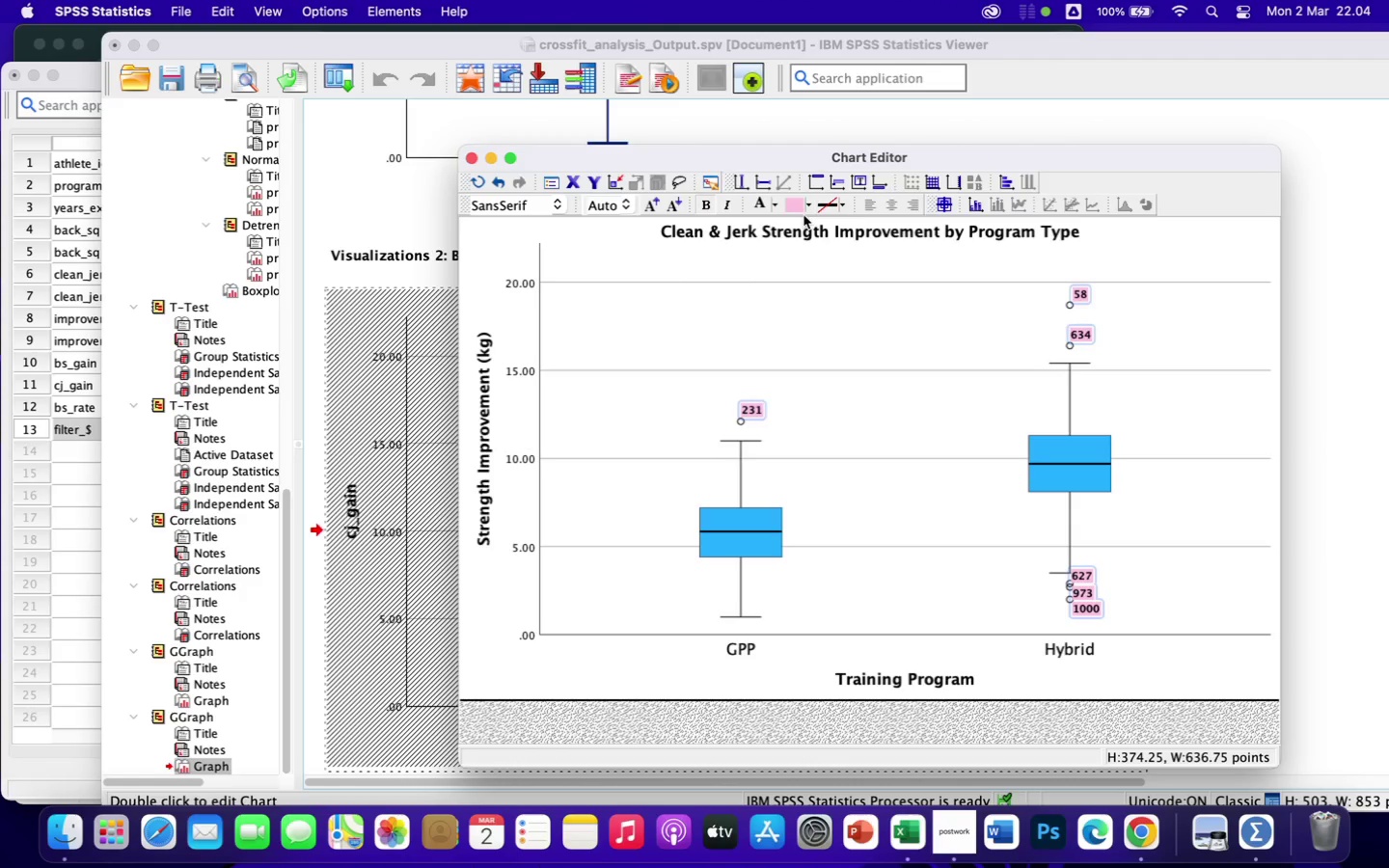 
left_click([807, 206])
 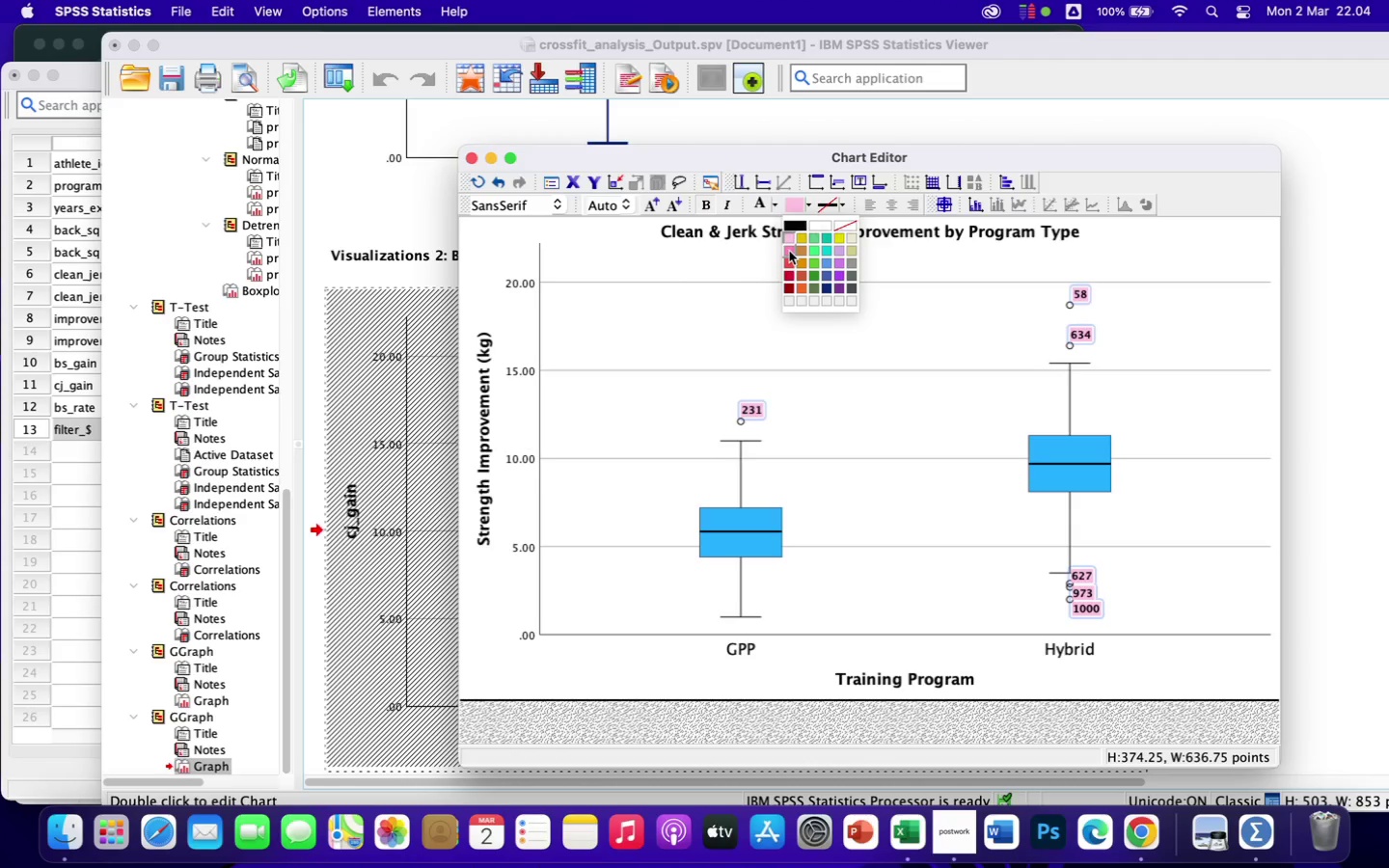 
left_click([789, 259])
 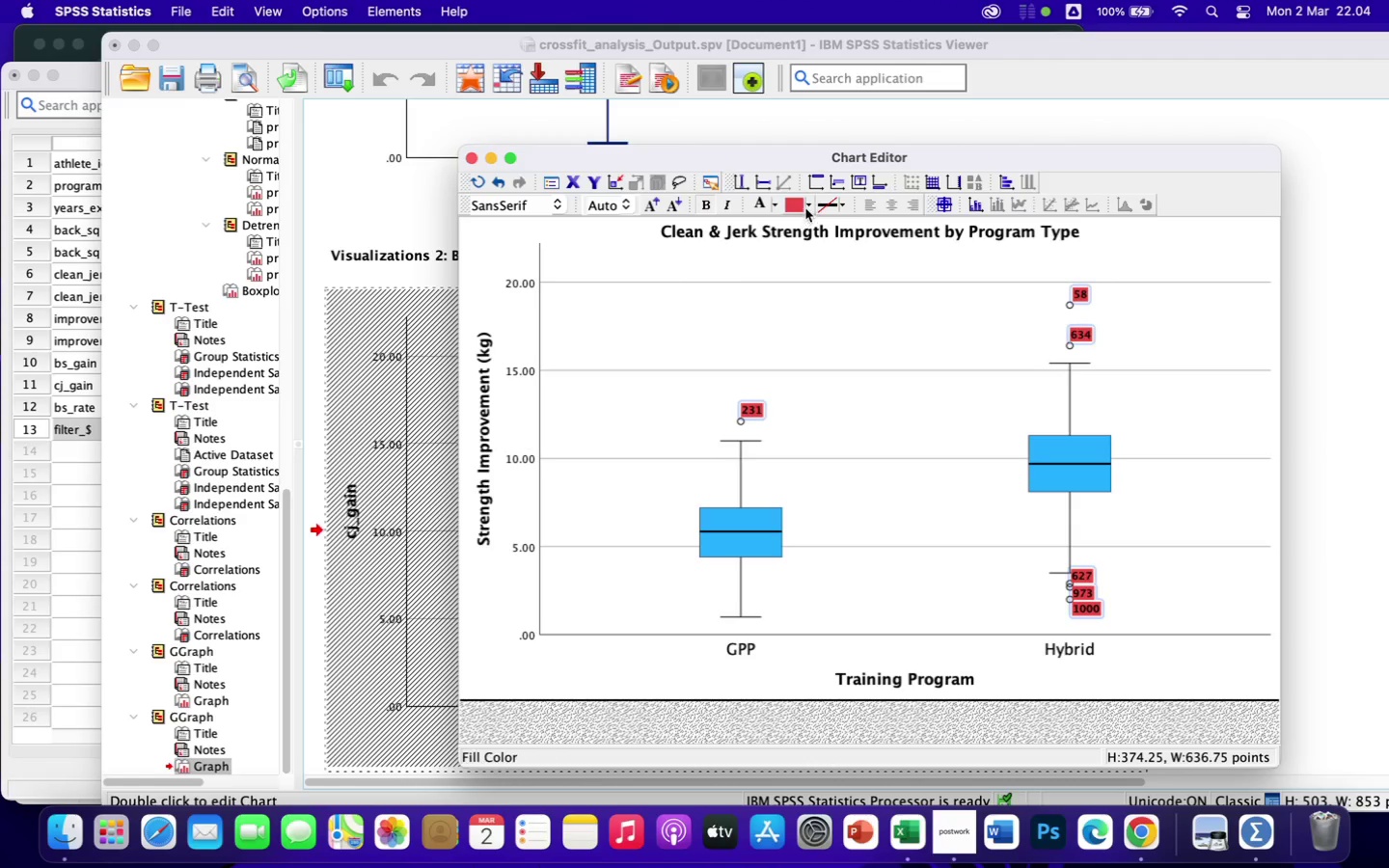 
left_click([805, 205])
 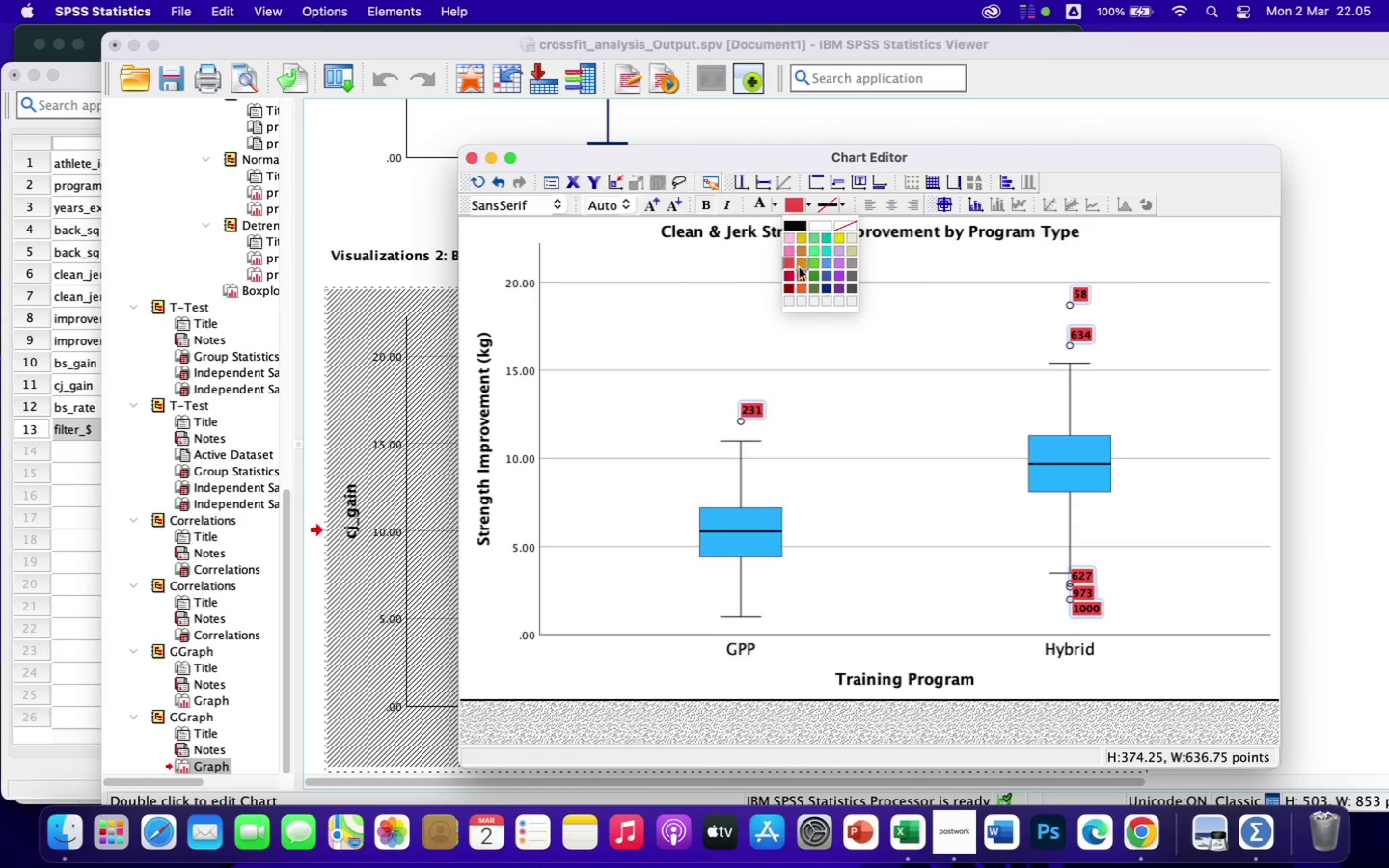 
left_click([803, 290])
 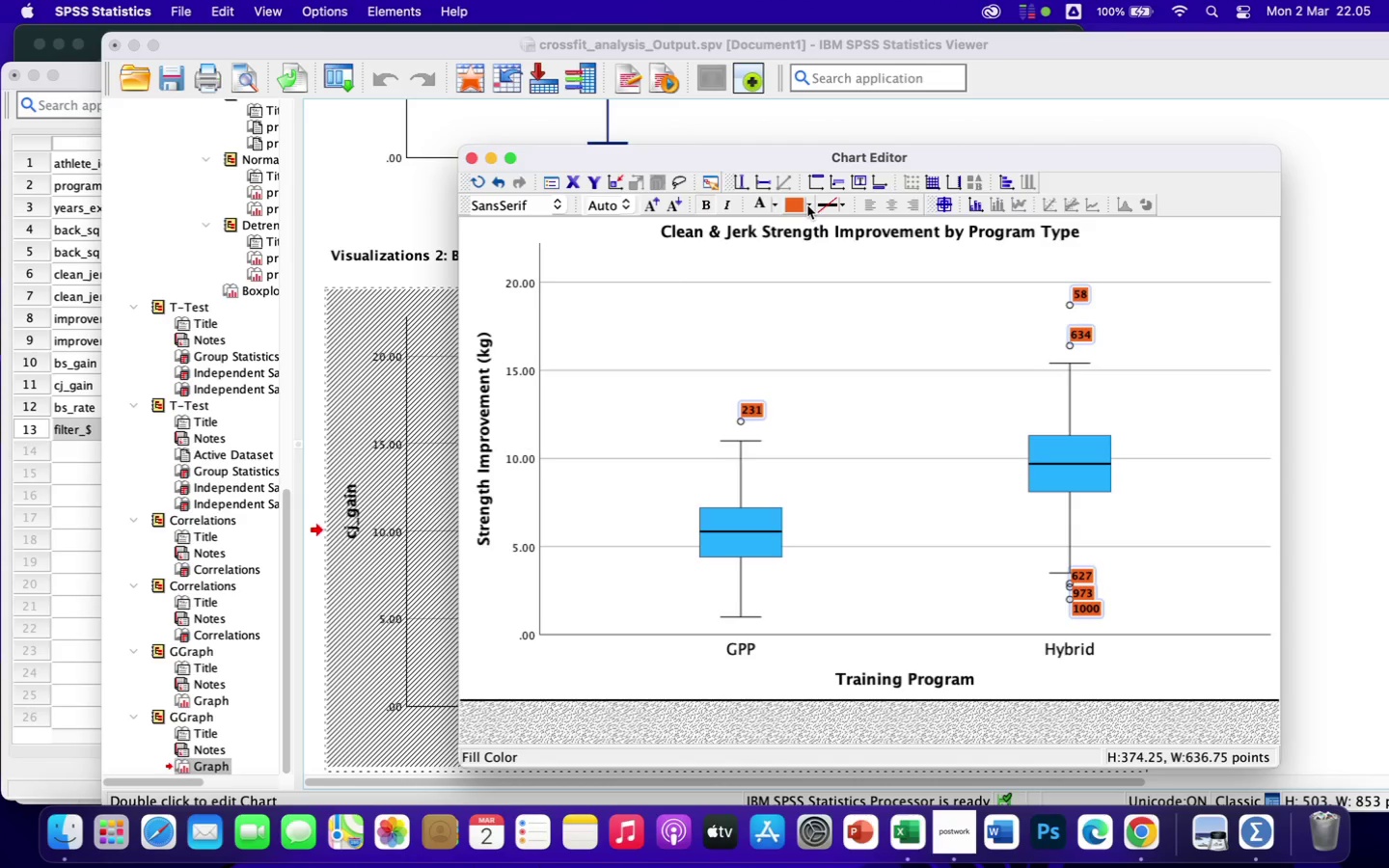 
left_click([807, 205])
 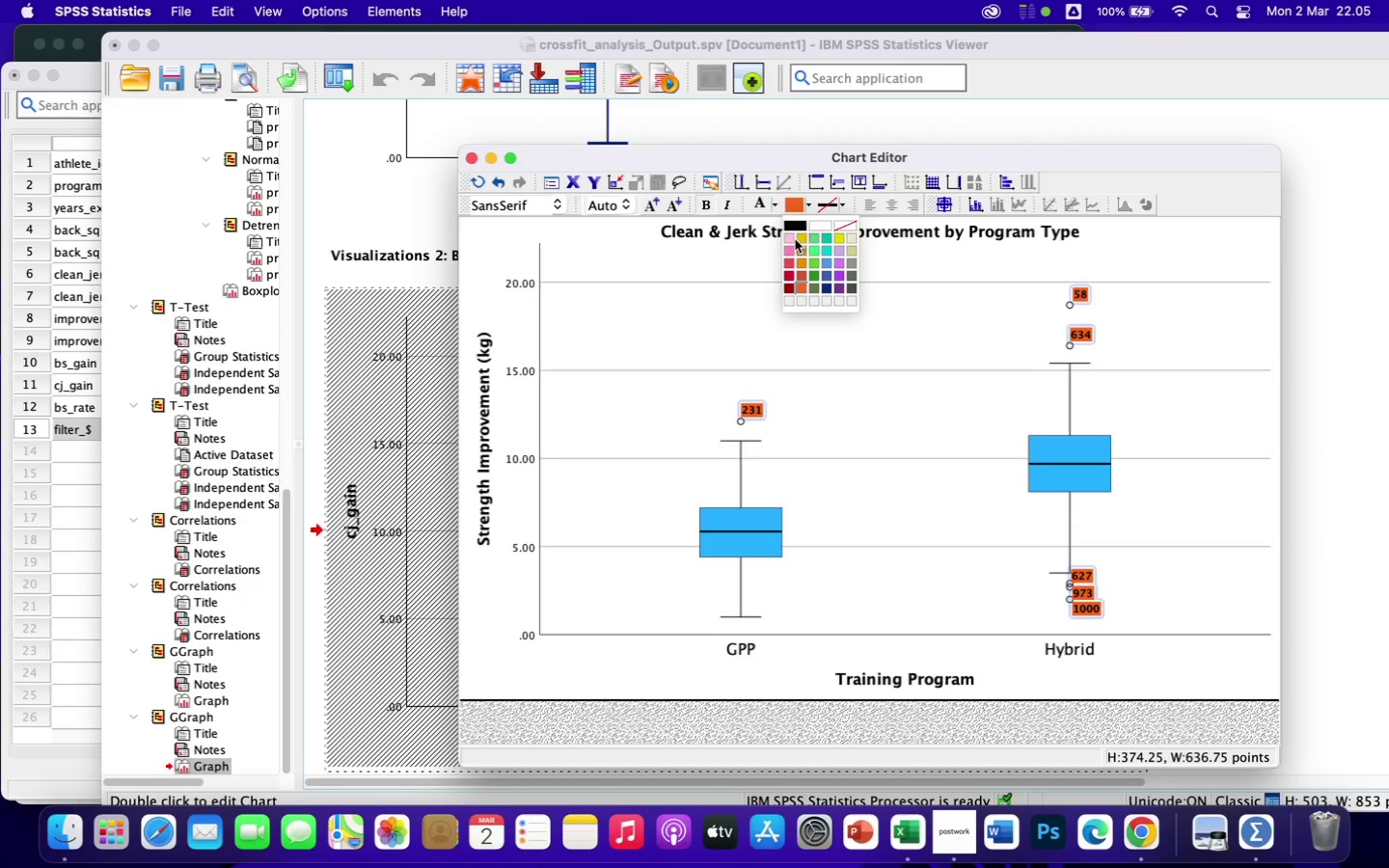 
left_click([792, 238])
 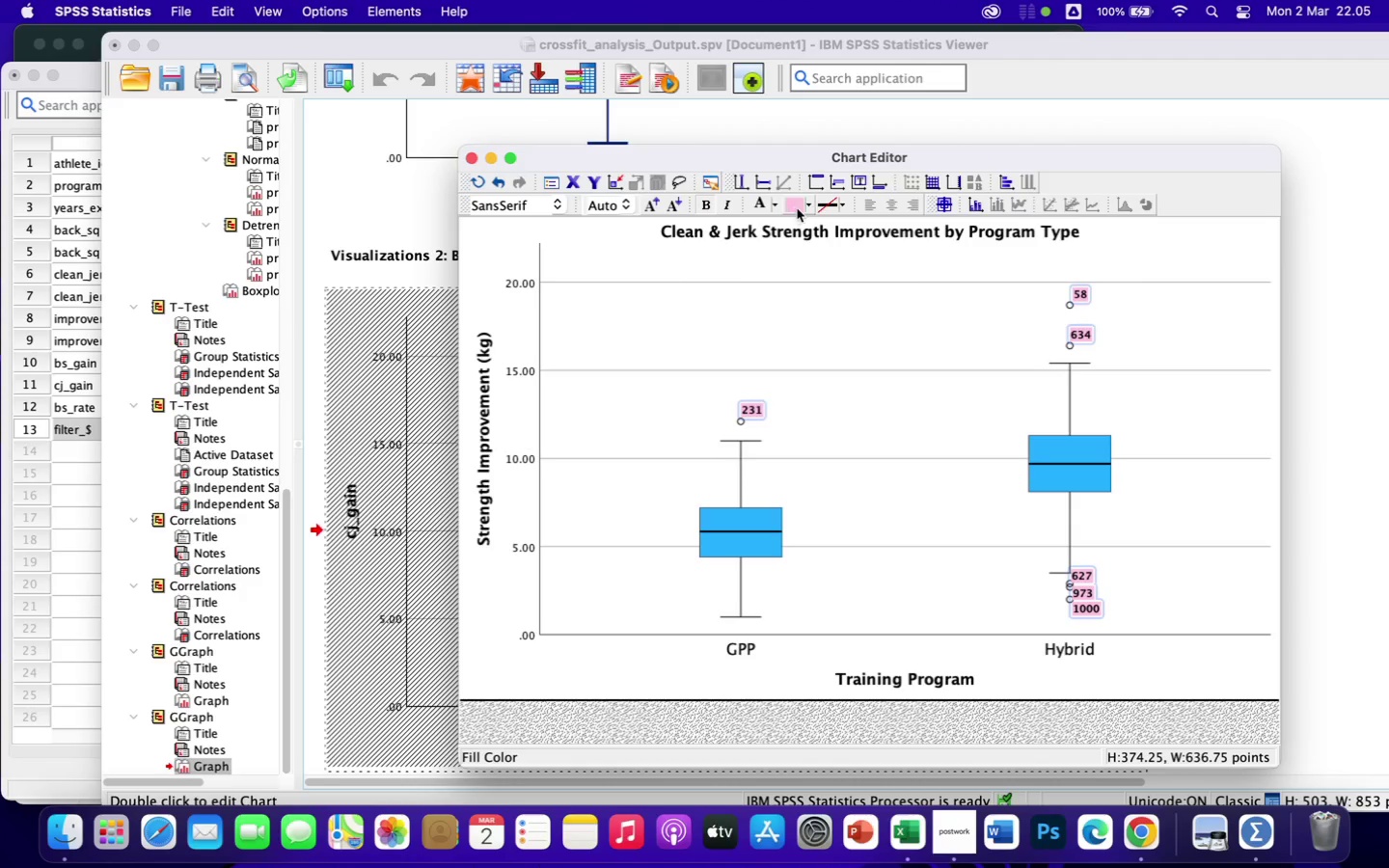 
left_click([809, 203])
 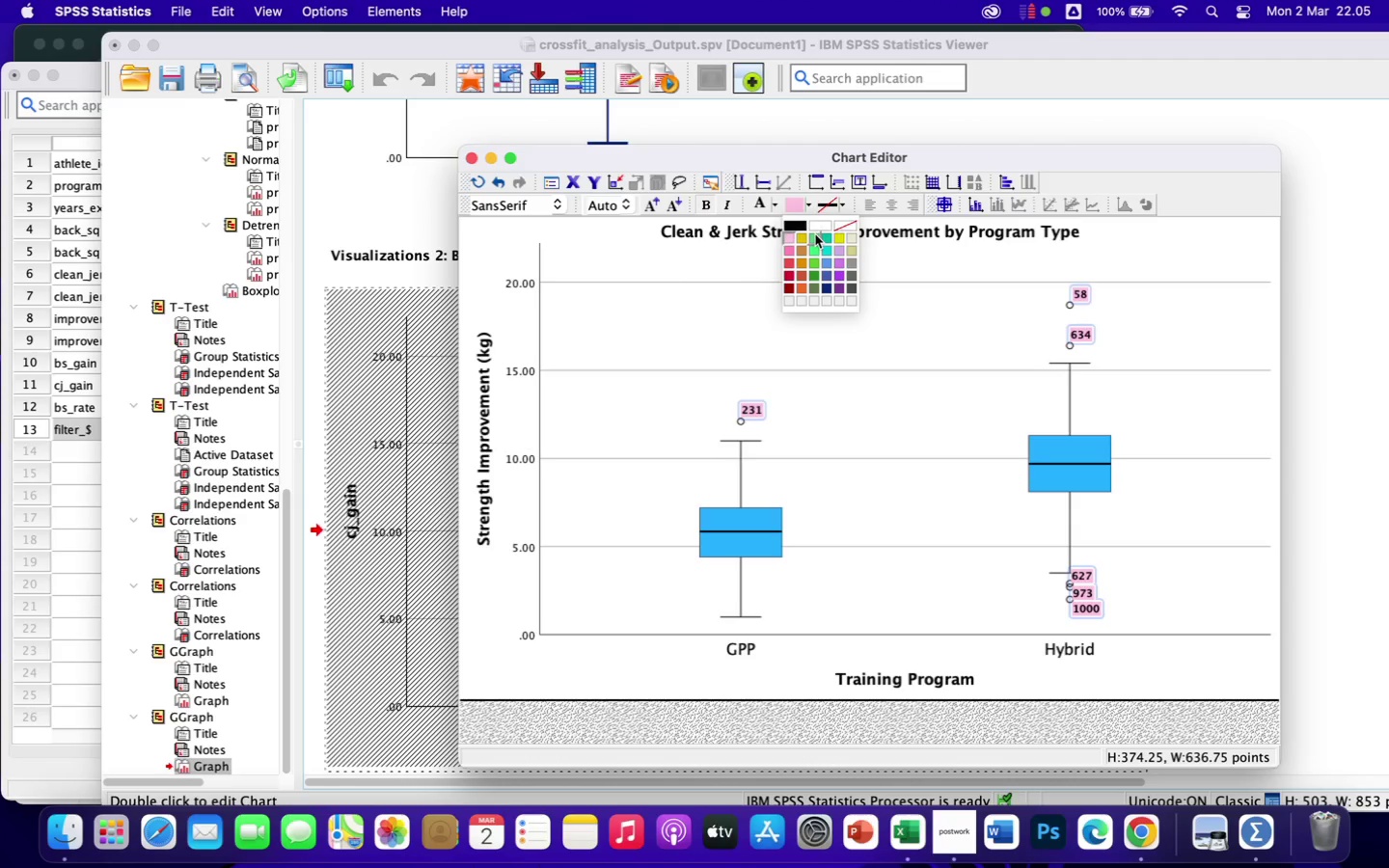 
wait(12.65)
 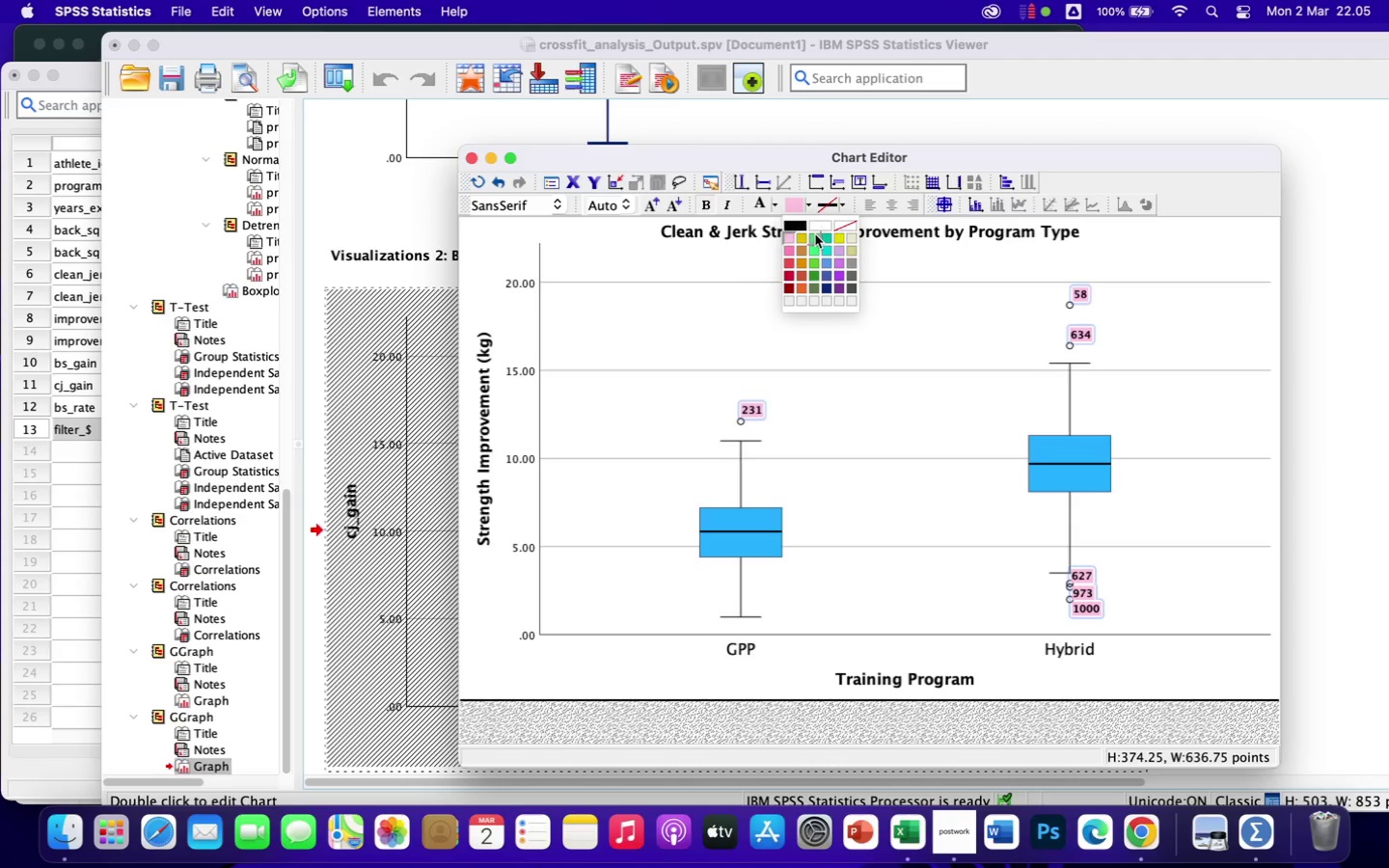 
left_click([852, 262])
 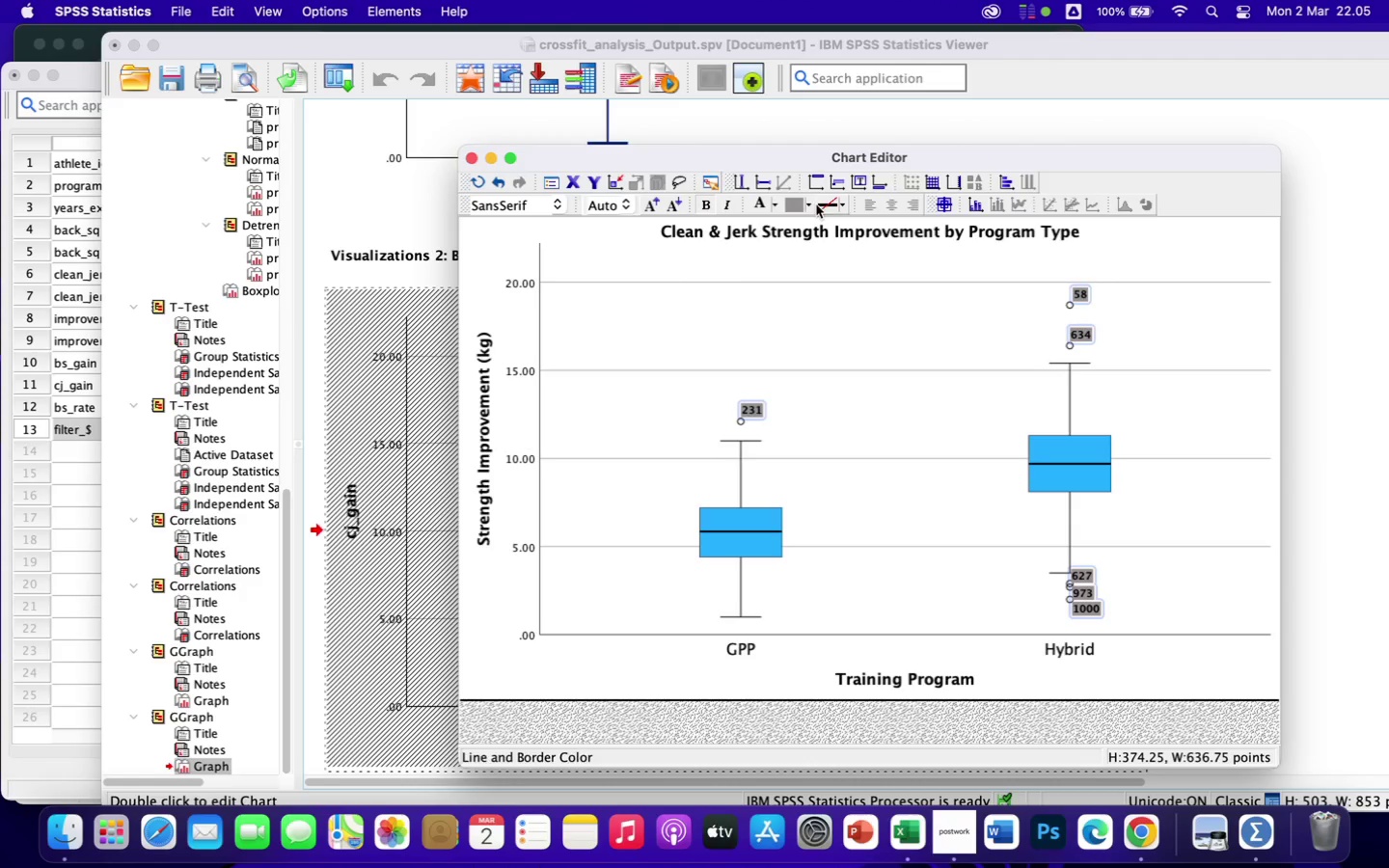 
left_click([808, 203])
 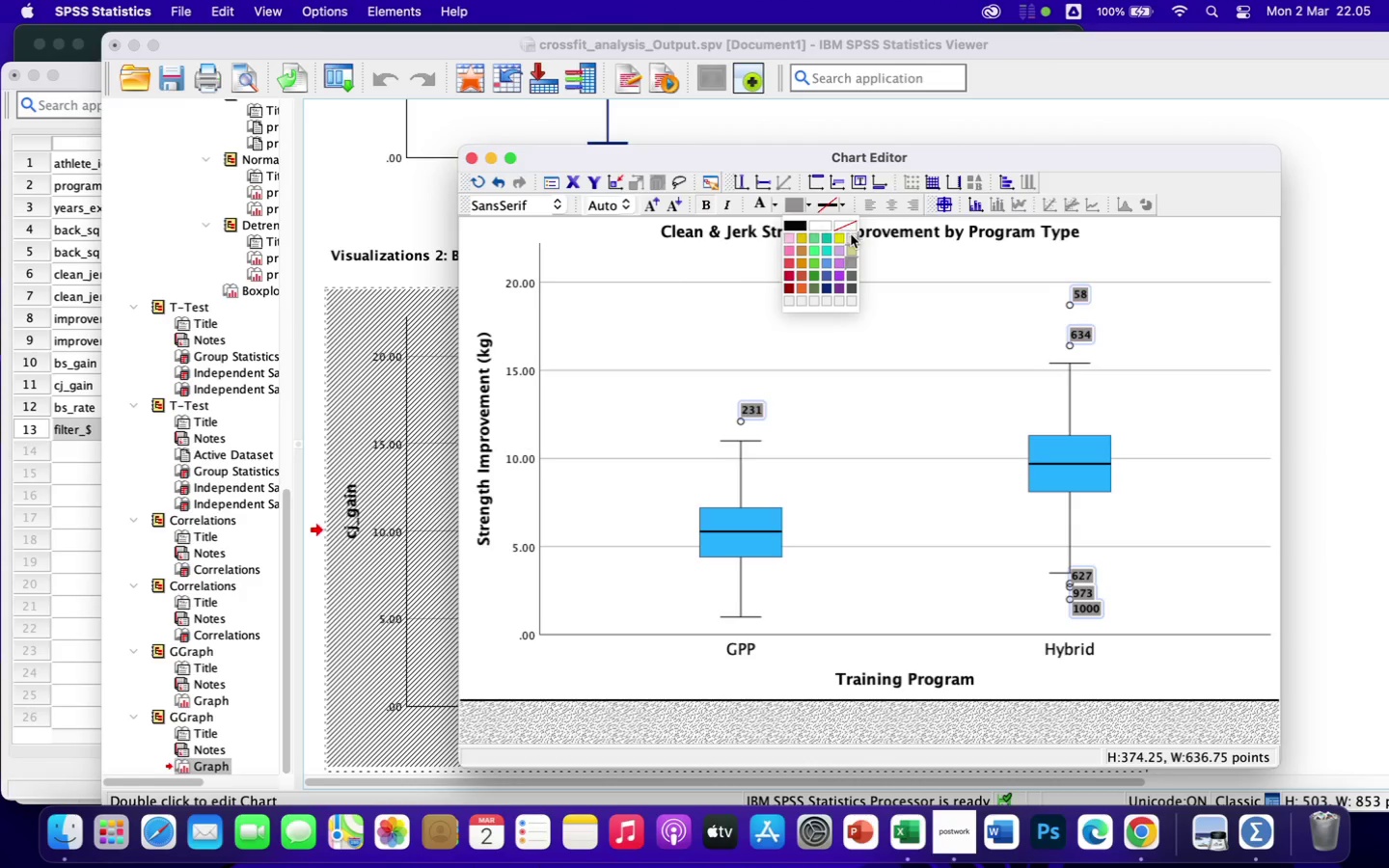 
left_click([852, 238])
 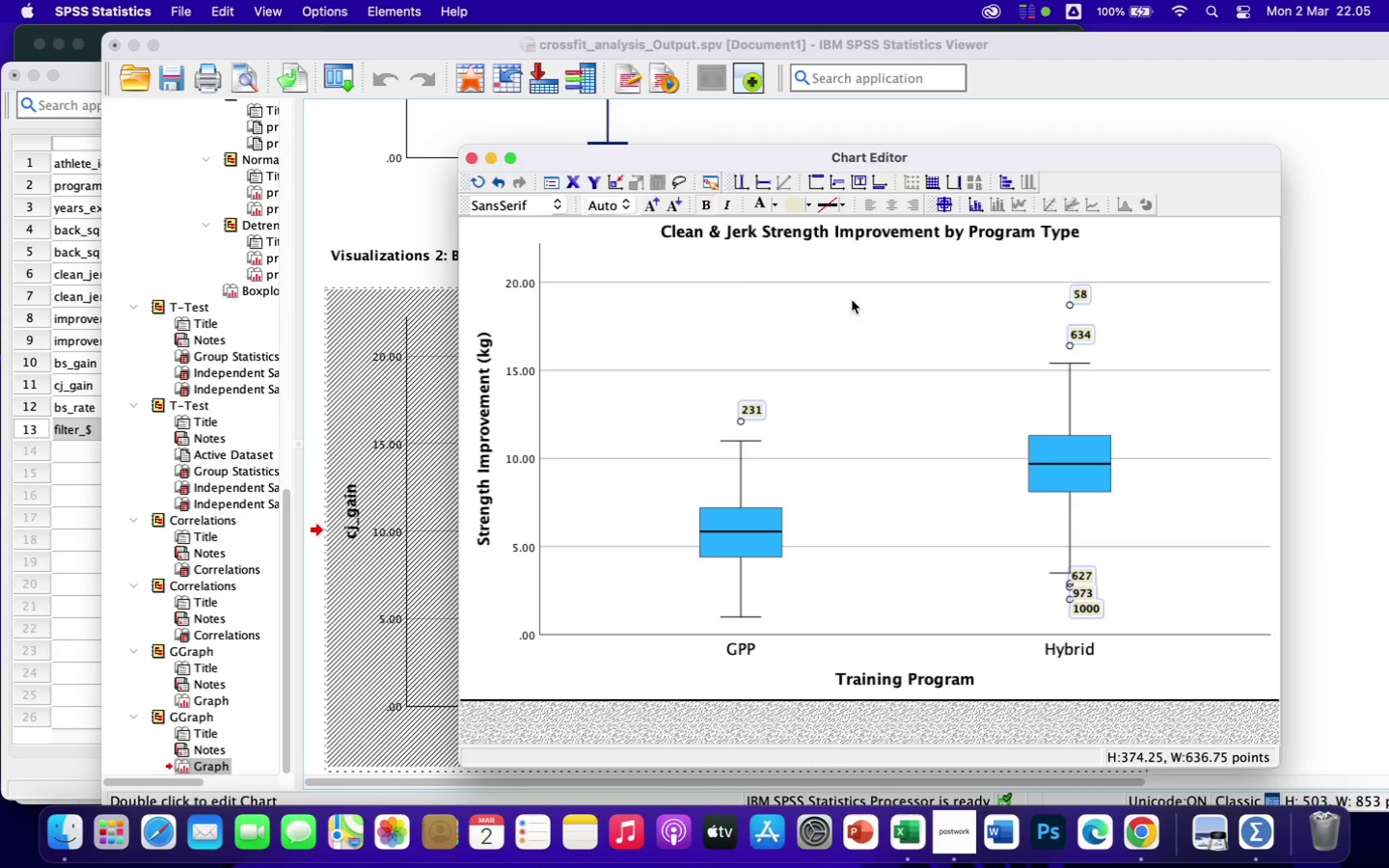 
left_click([864, 332])
 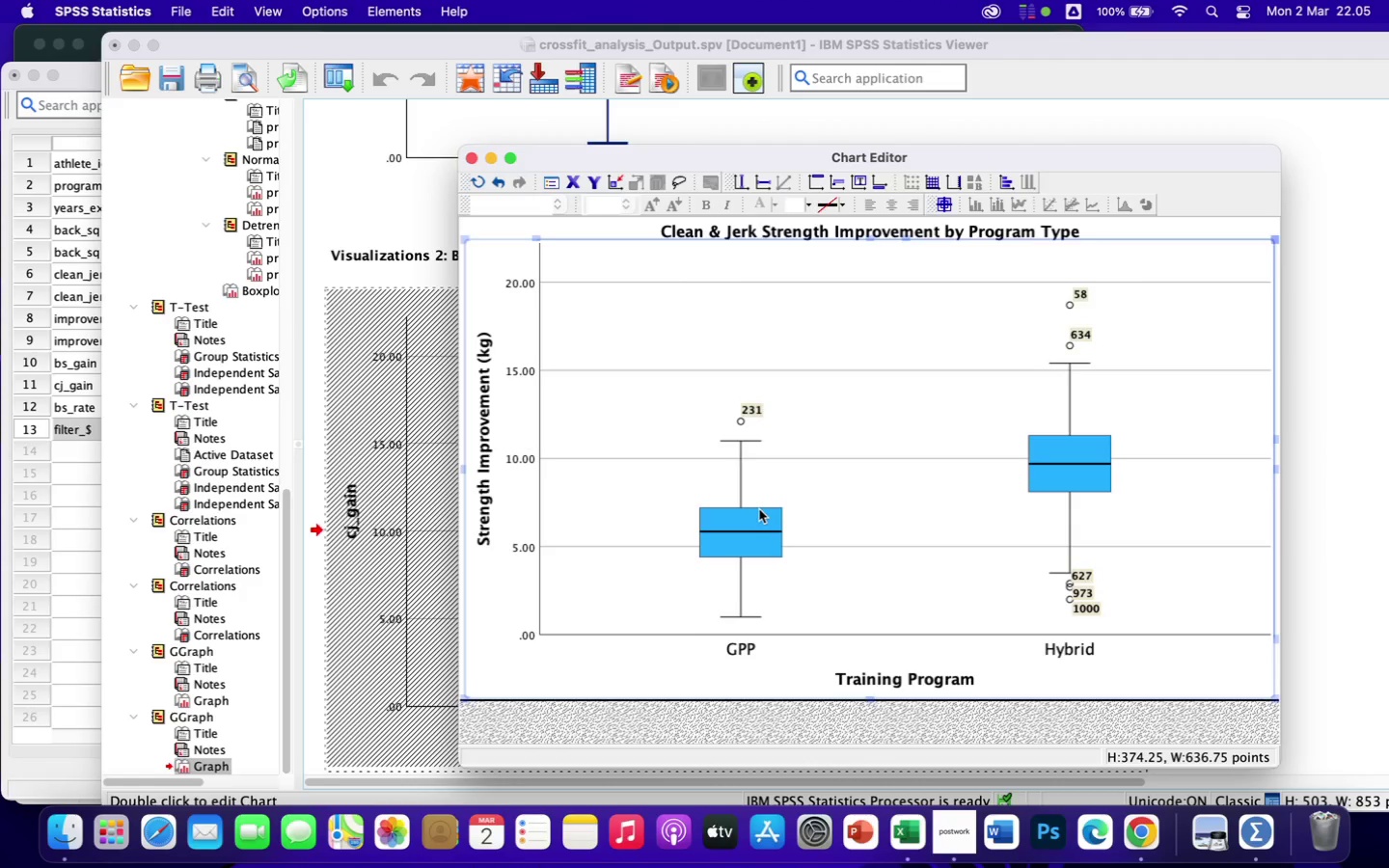 
left_click([759, 509])
 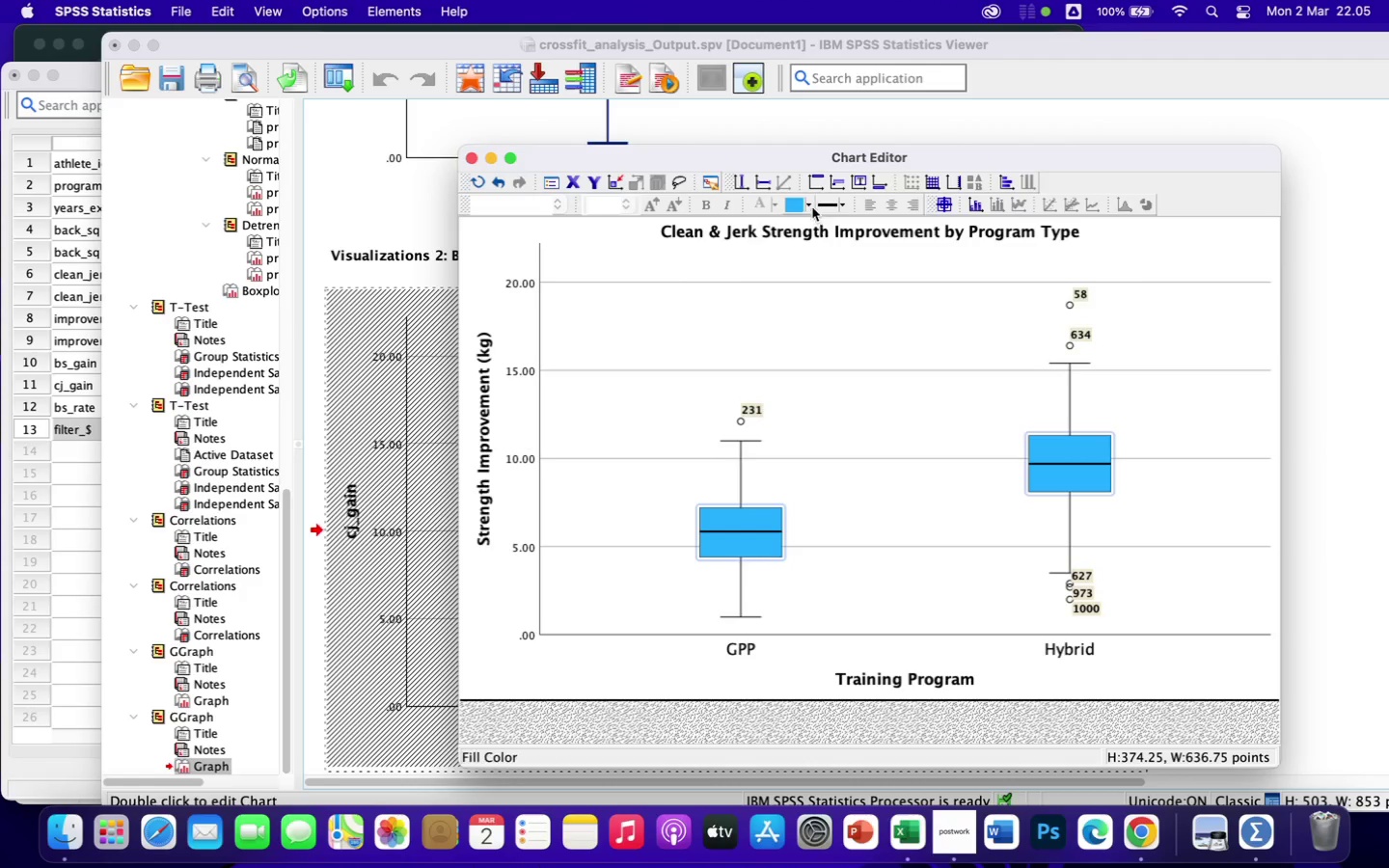 
left_click([809, 202])
 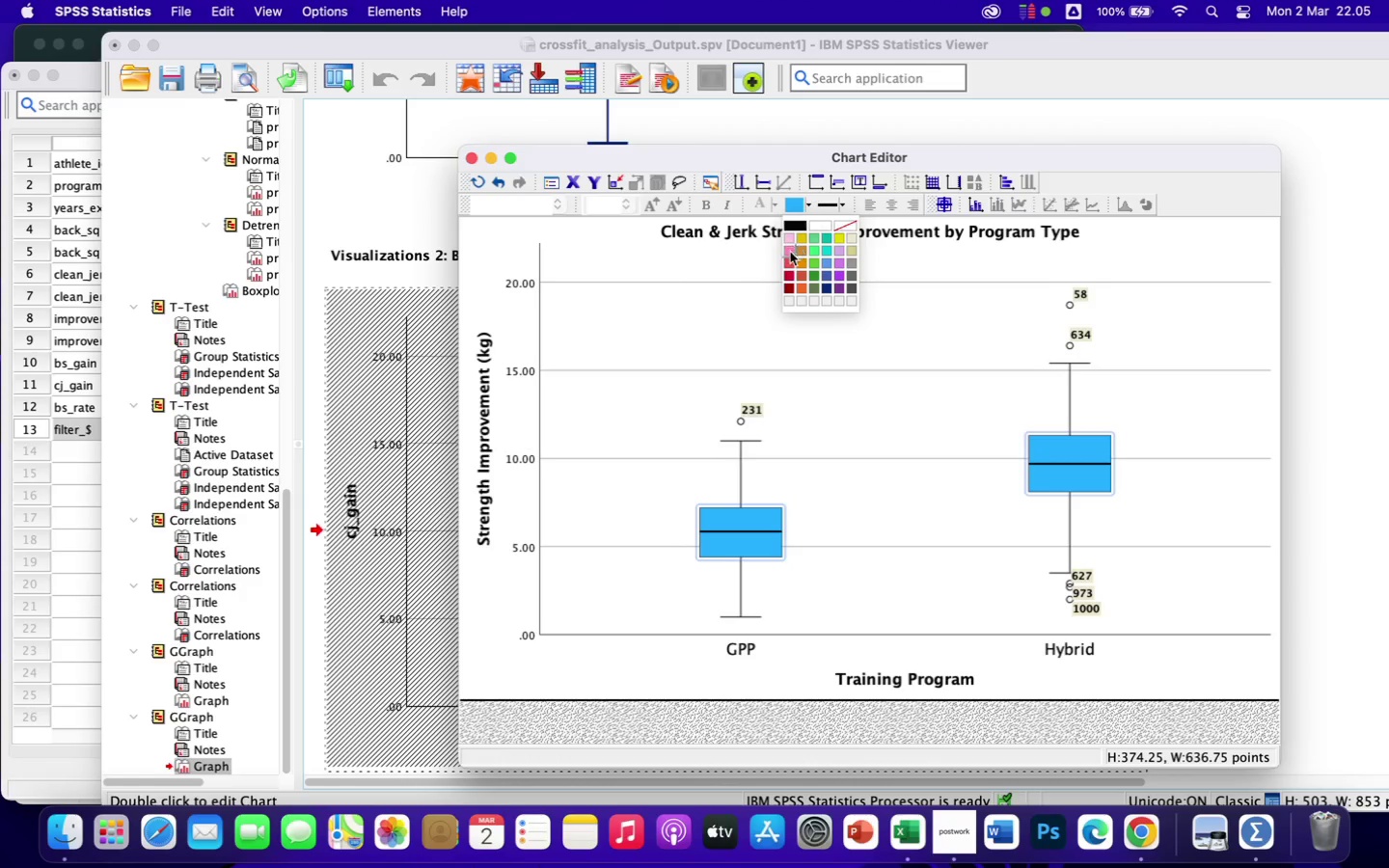 
left_click([789, 288])
 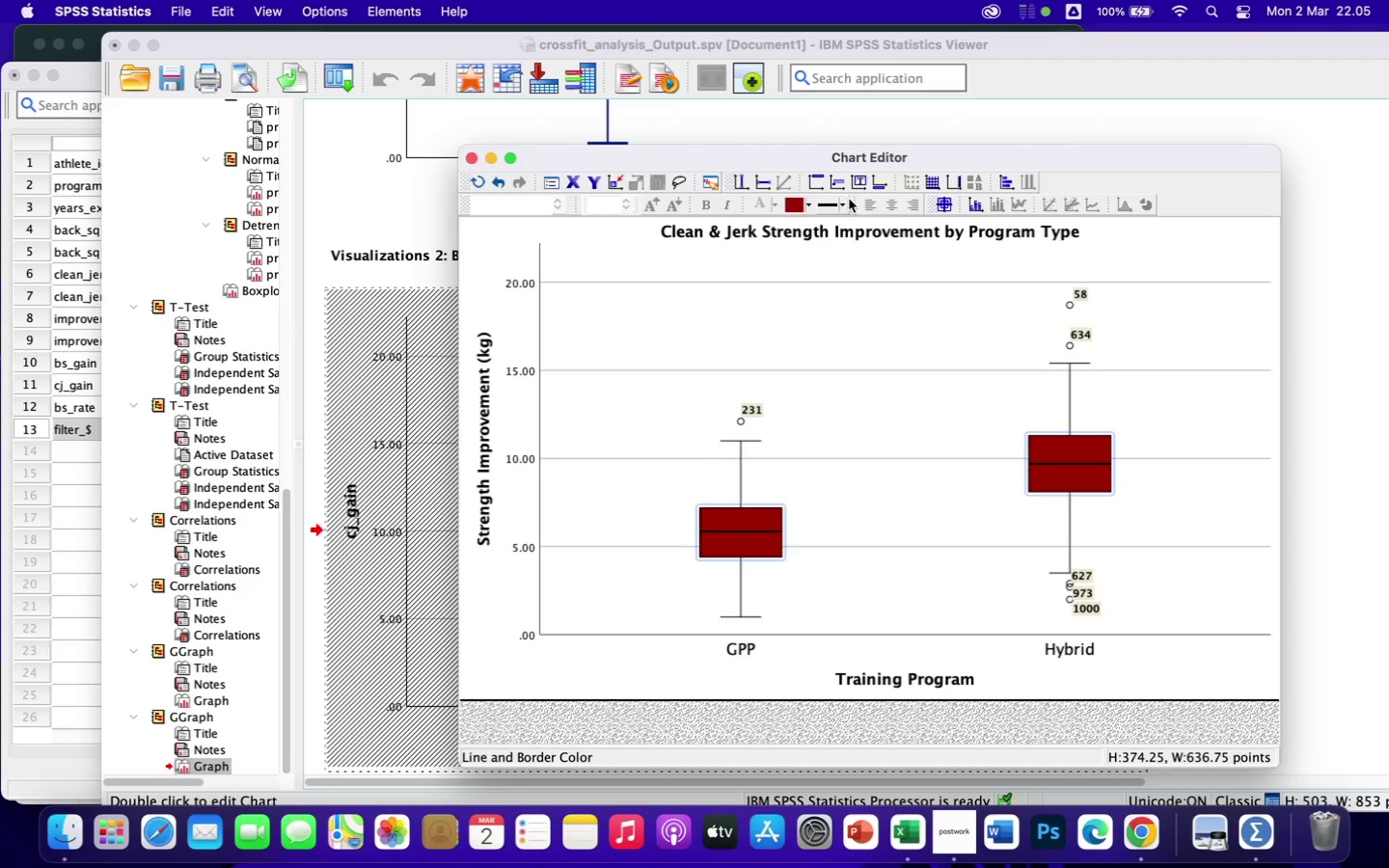 
left_click([844, 199])
 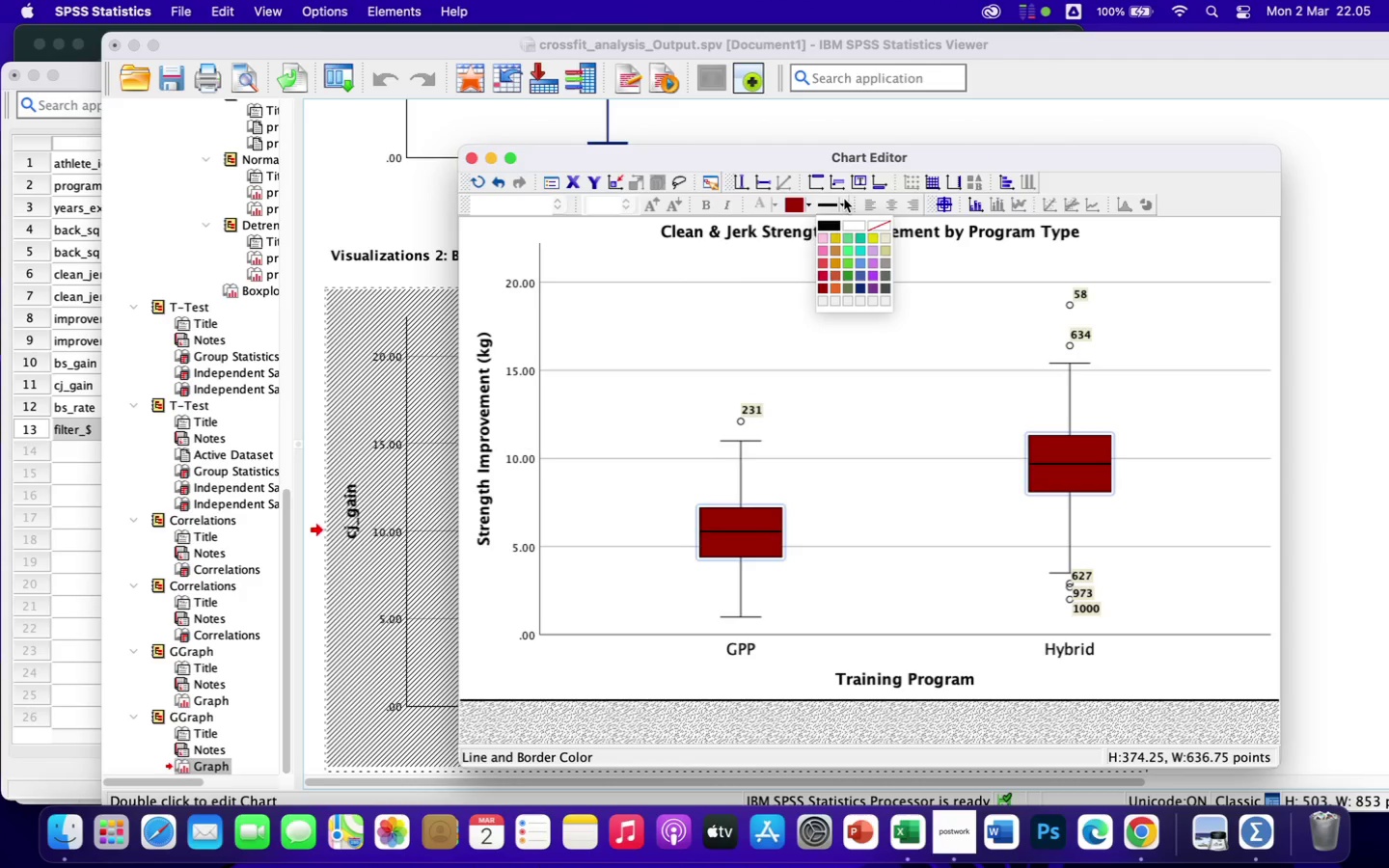 
wait(5.41)
 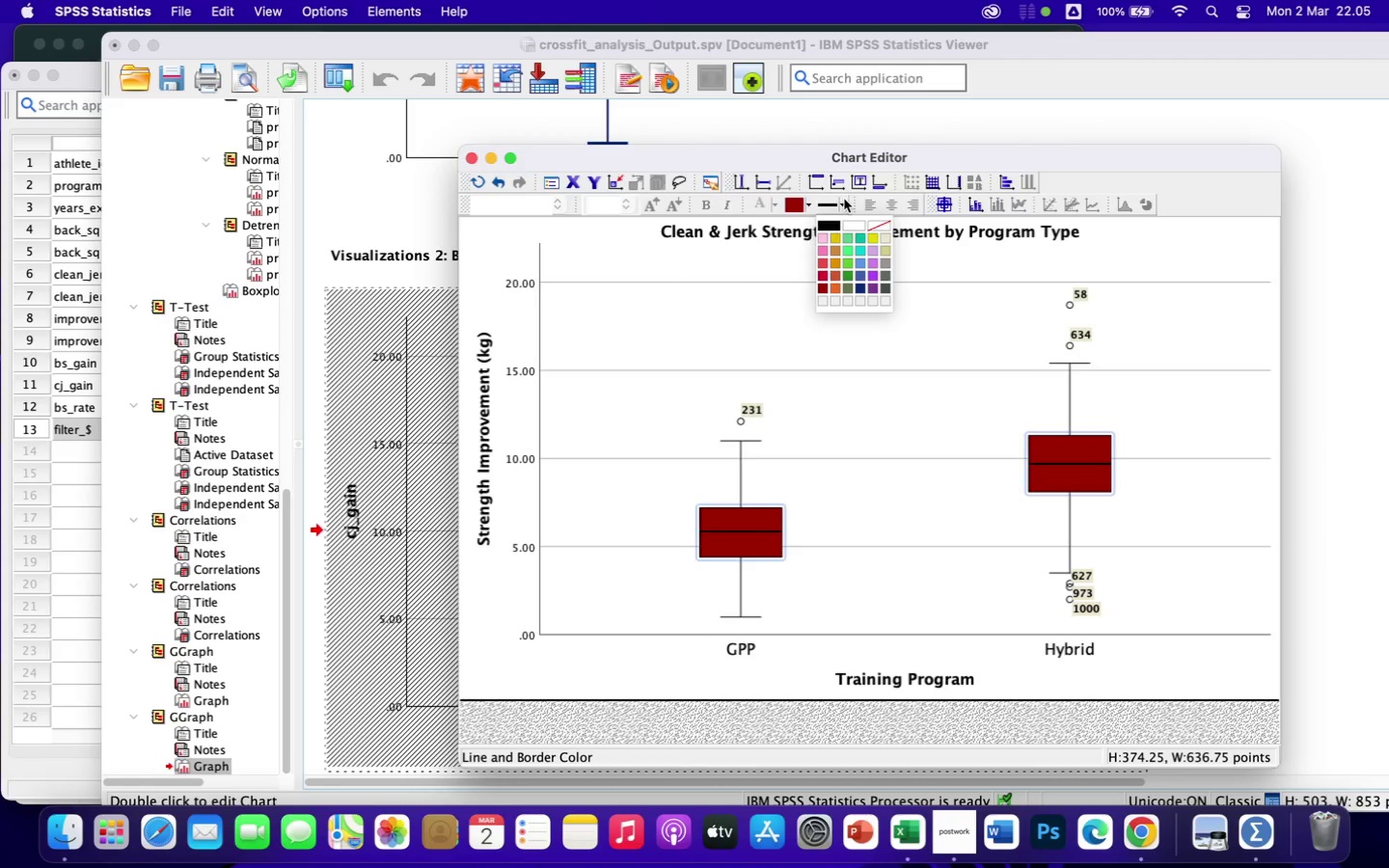 
left_click([839, 409])
 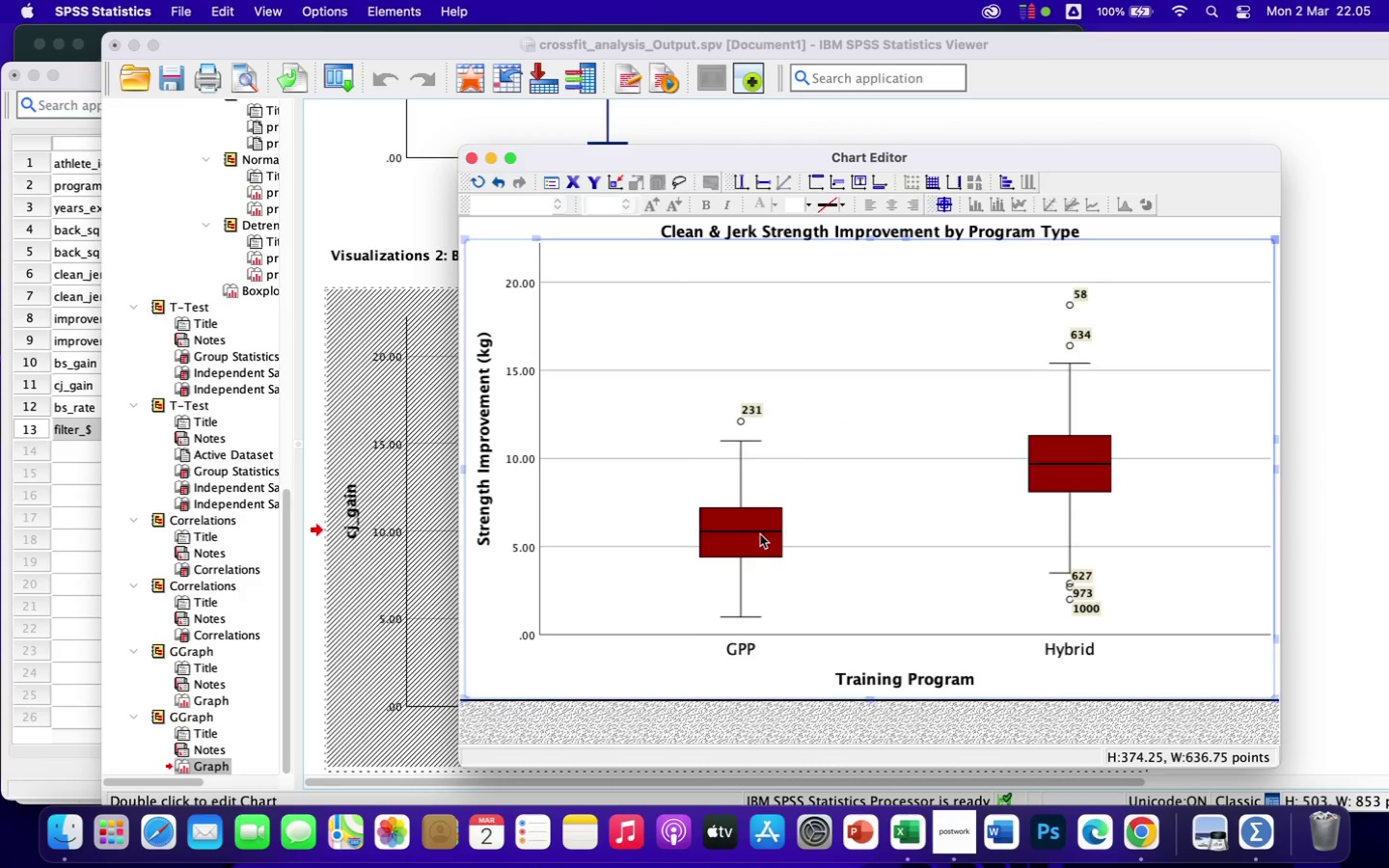 
left_click([761, 534])
 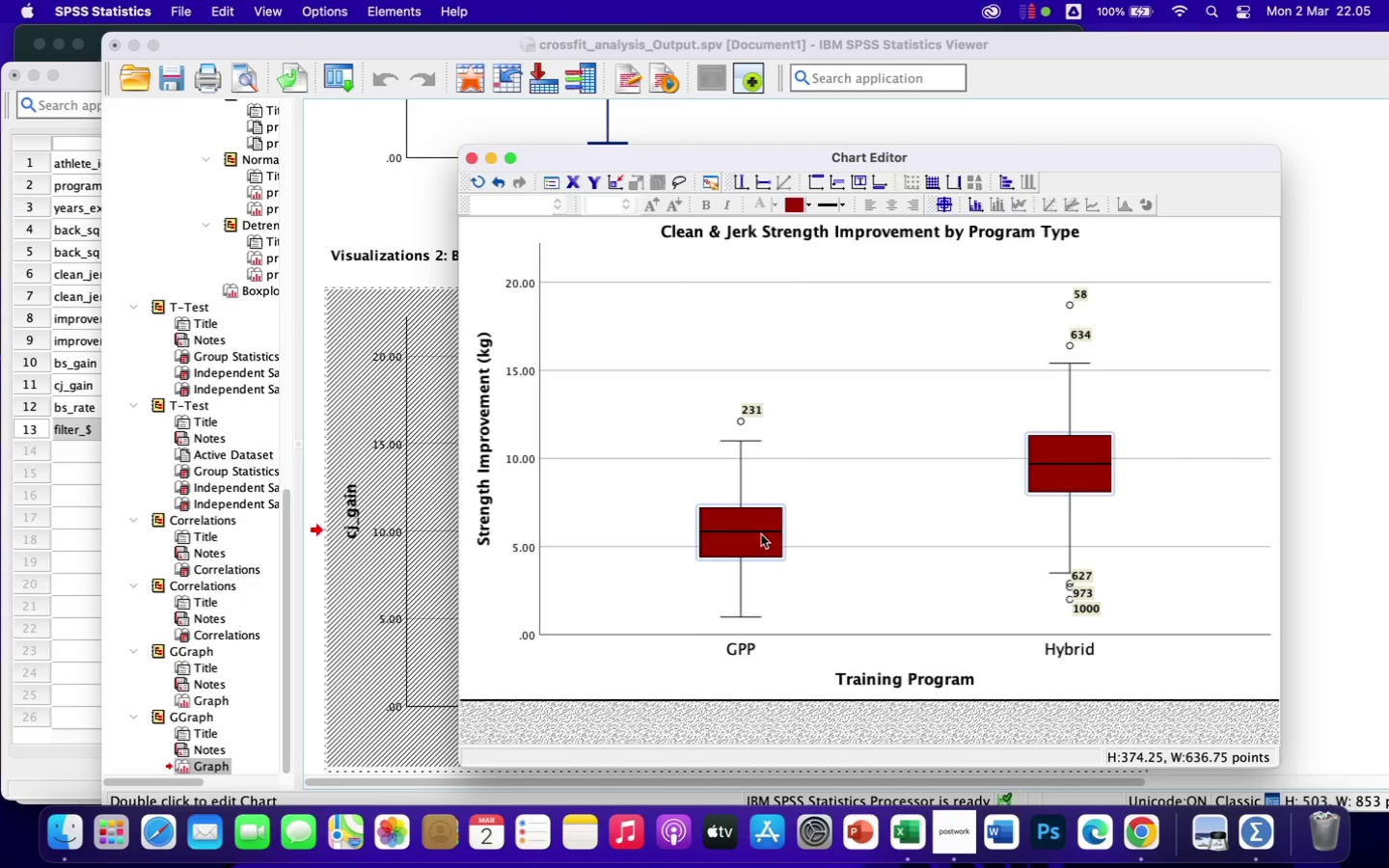 
left_click([761, 534])
 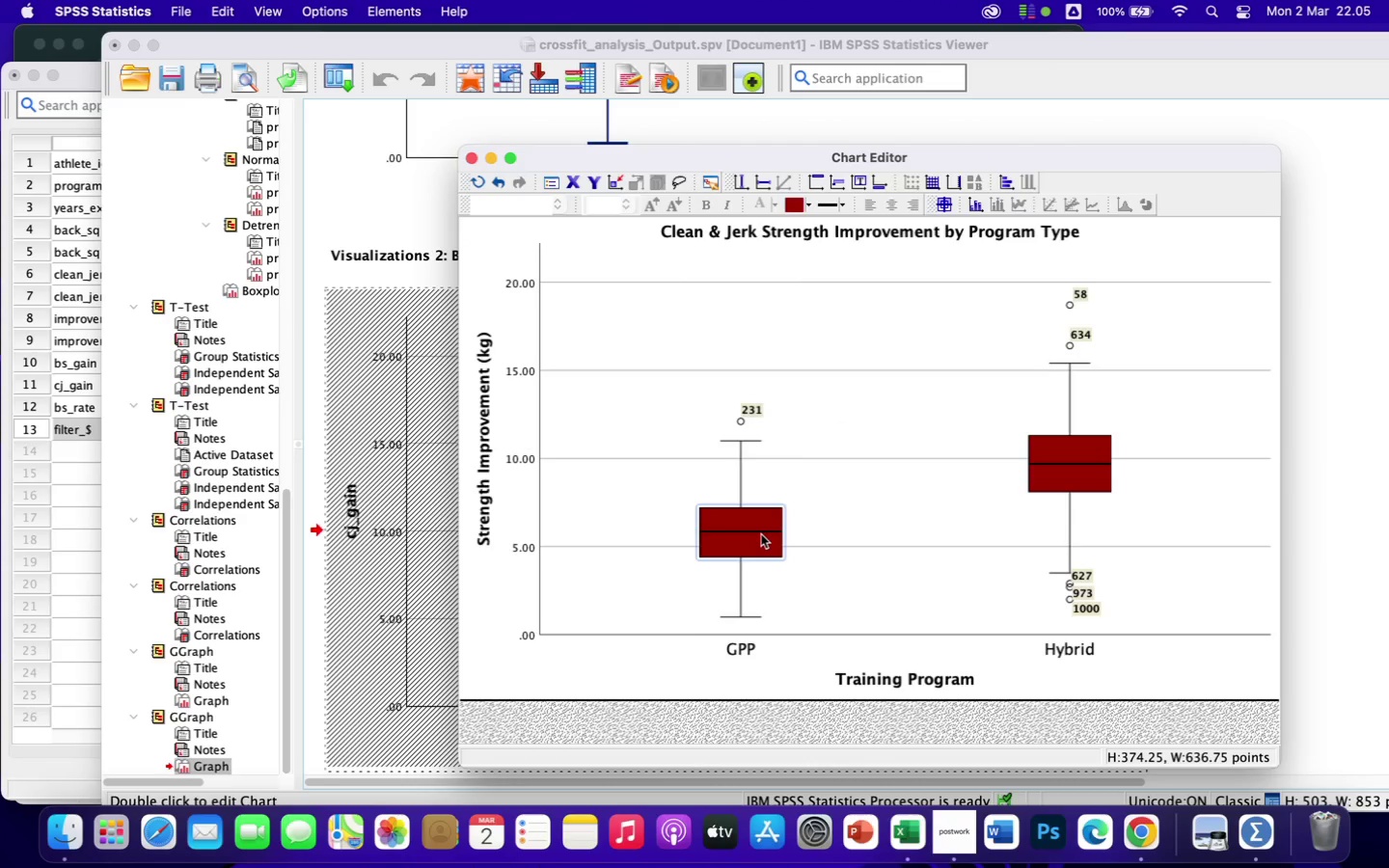 
left_click([761, 534])
 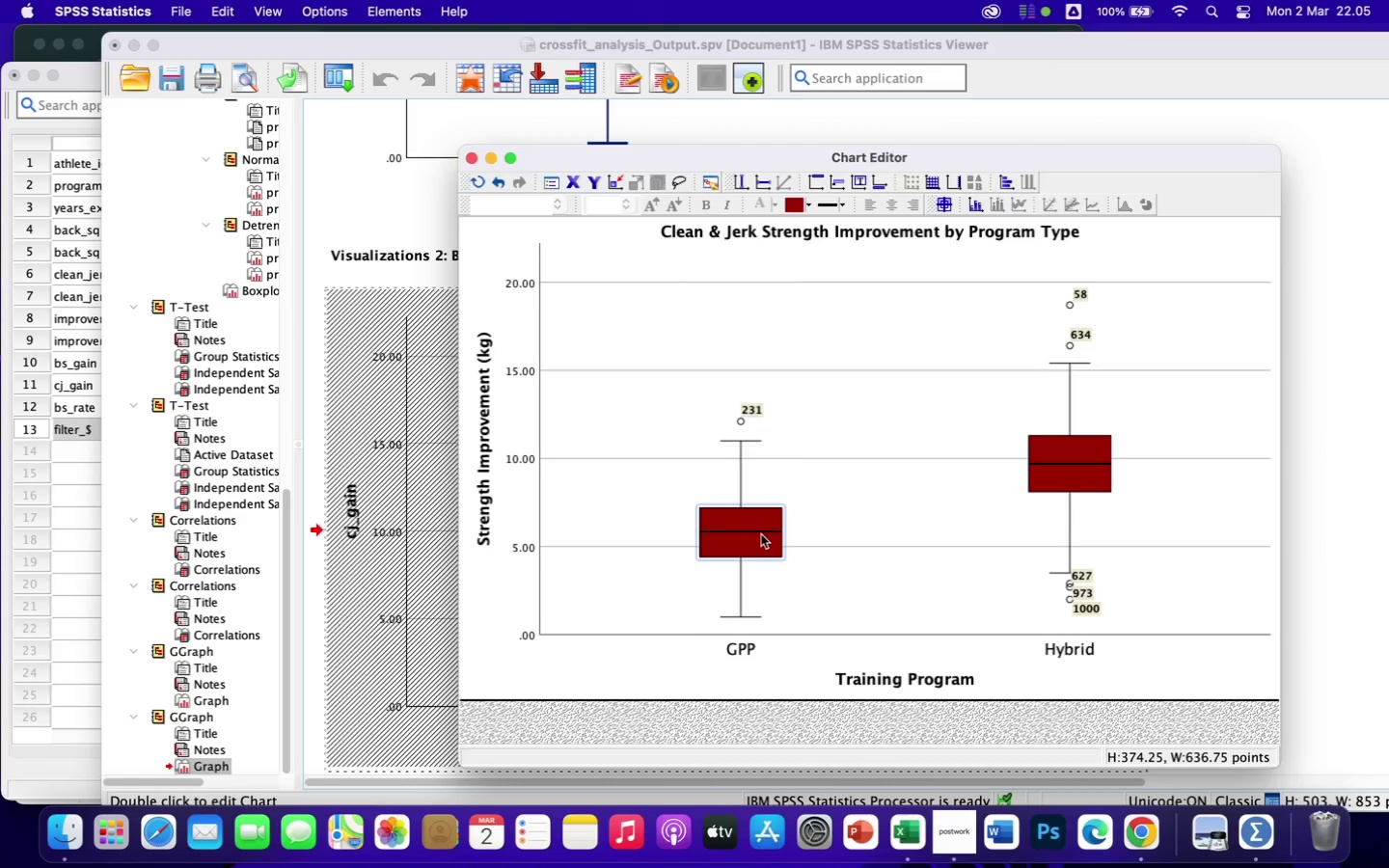 
left_click([761, 534])
 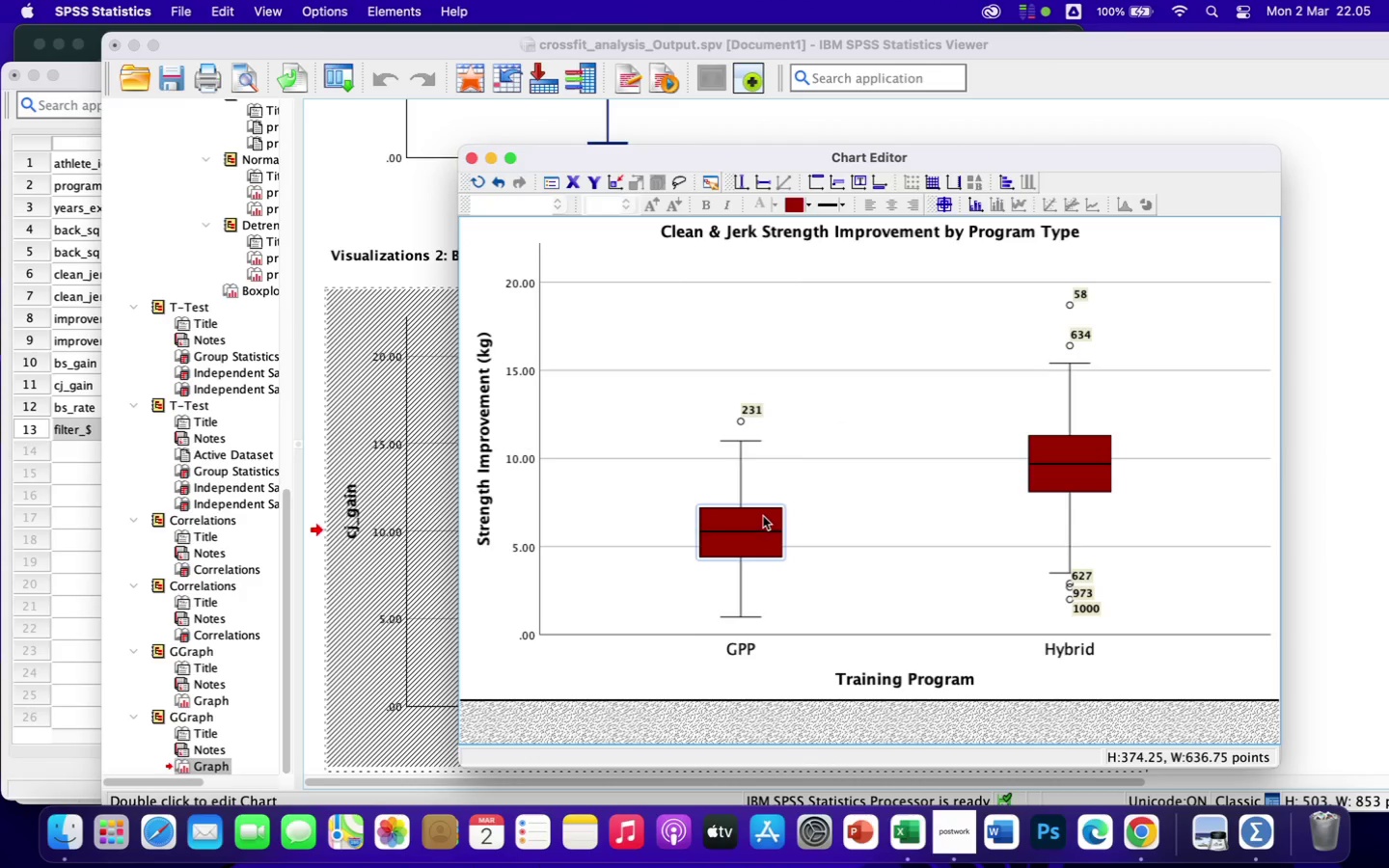 
left_click([763, 516])
 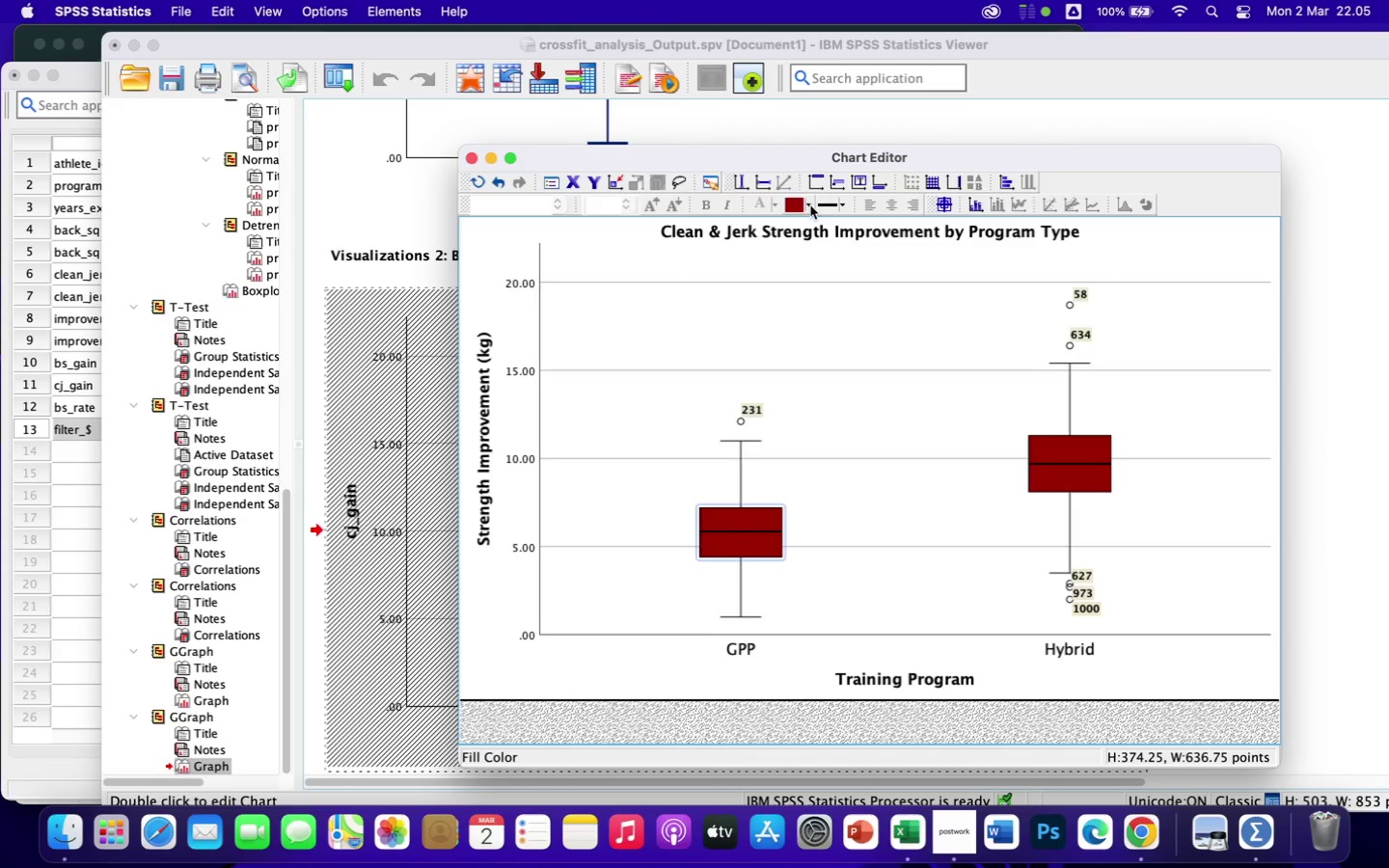 
left_click([808, 207])
 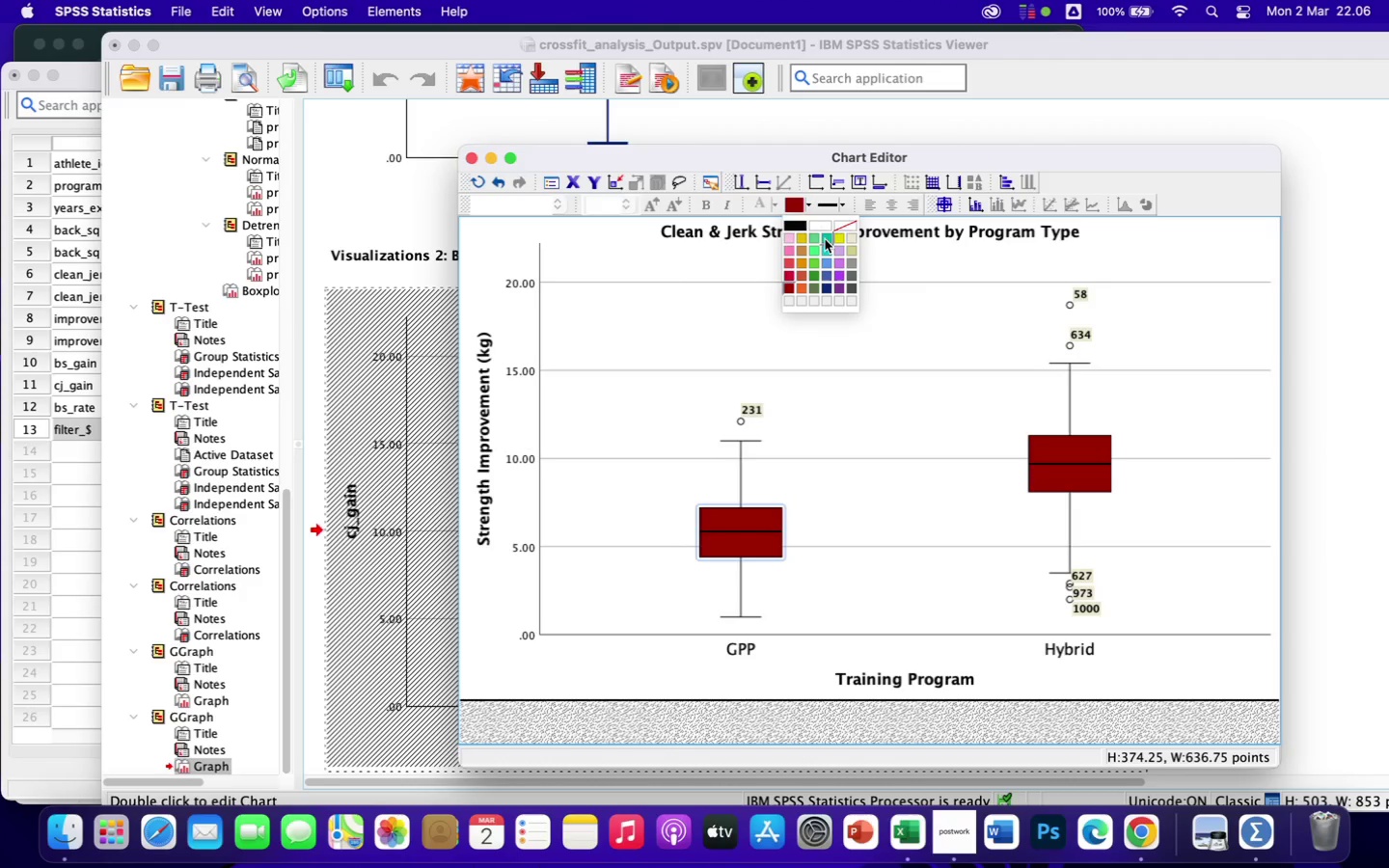 
left_click([826, 239])
 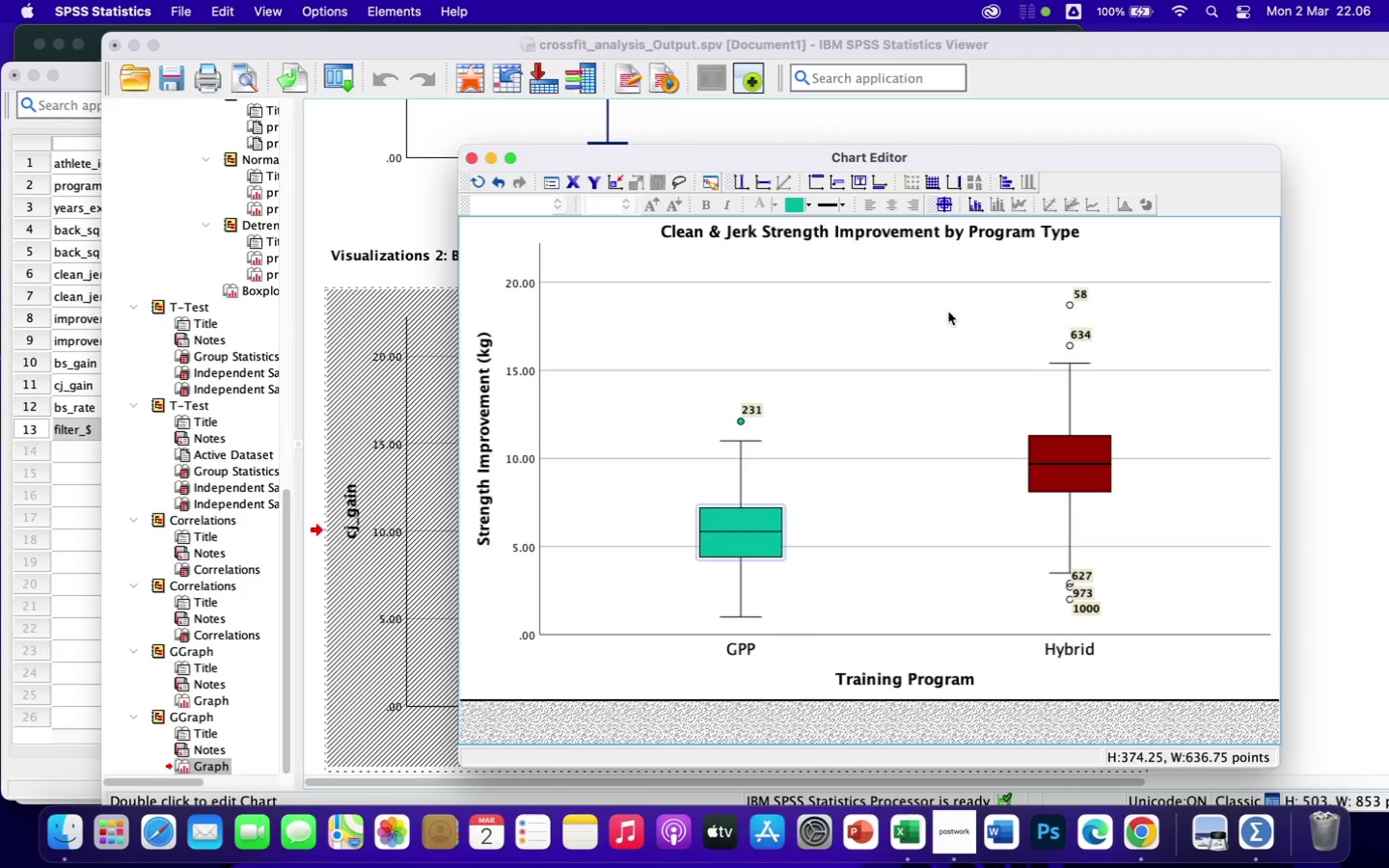 
left_click([1068, 447])
 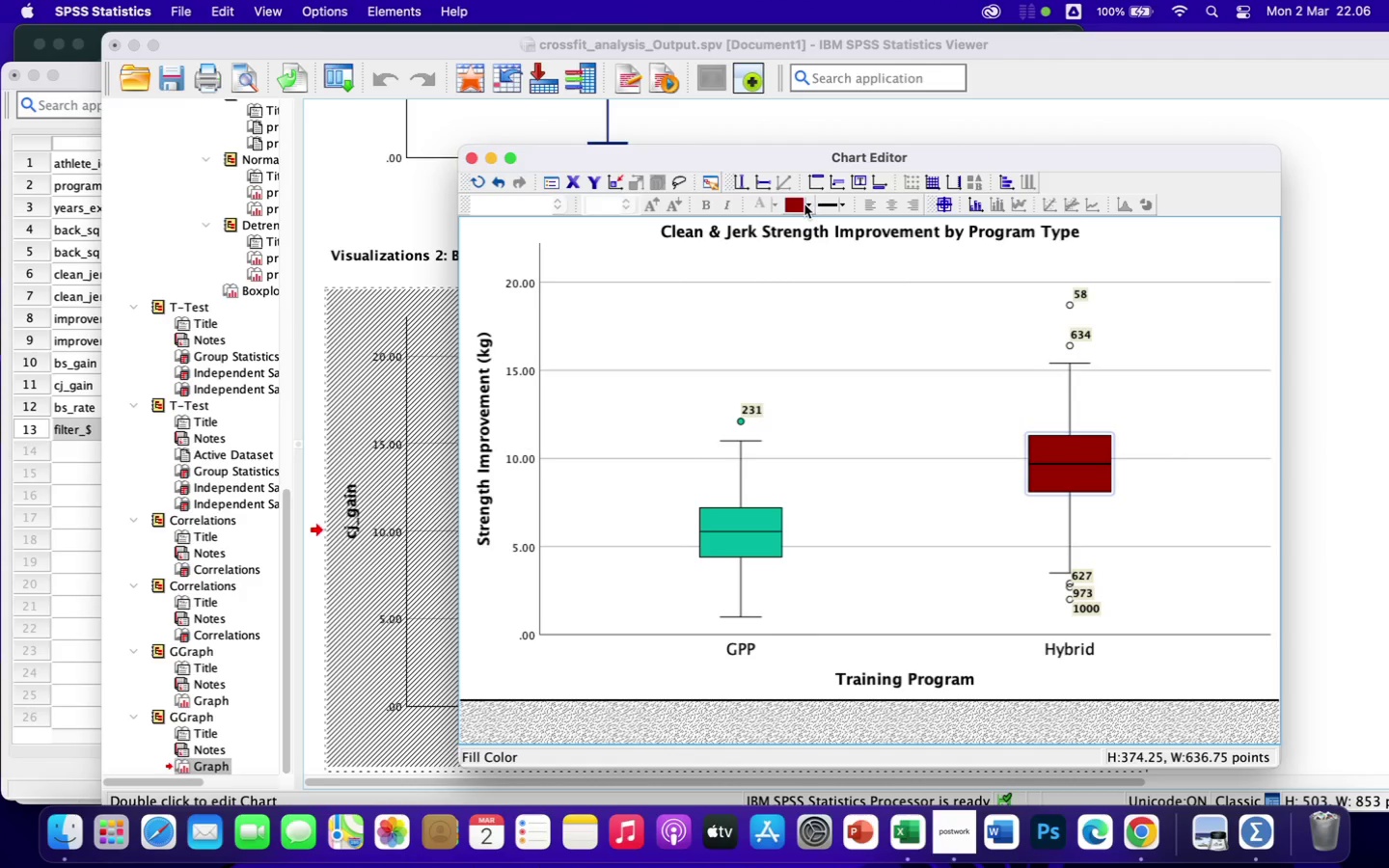 
left_click([811, 205])
 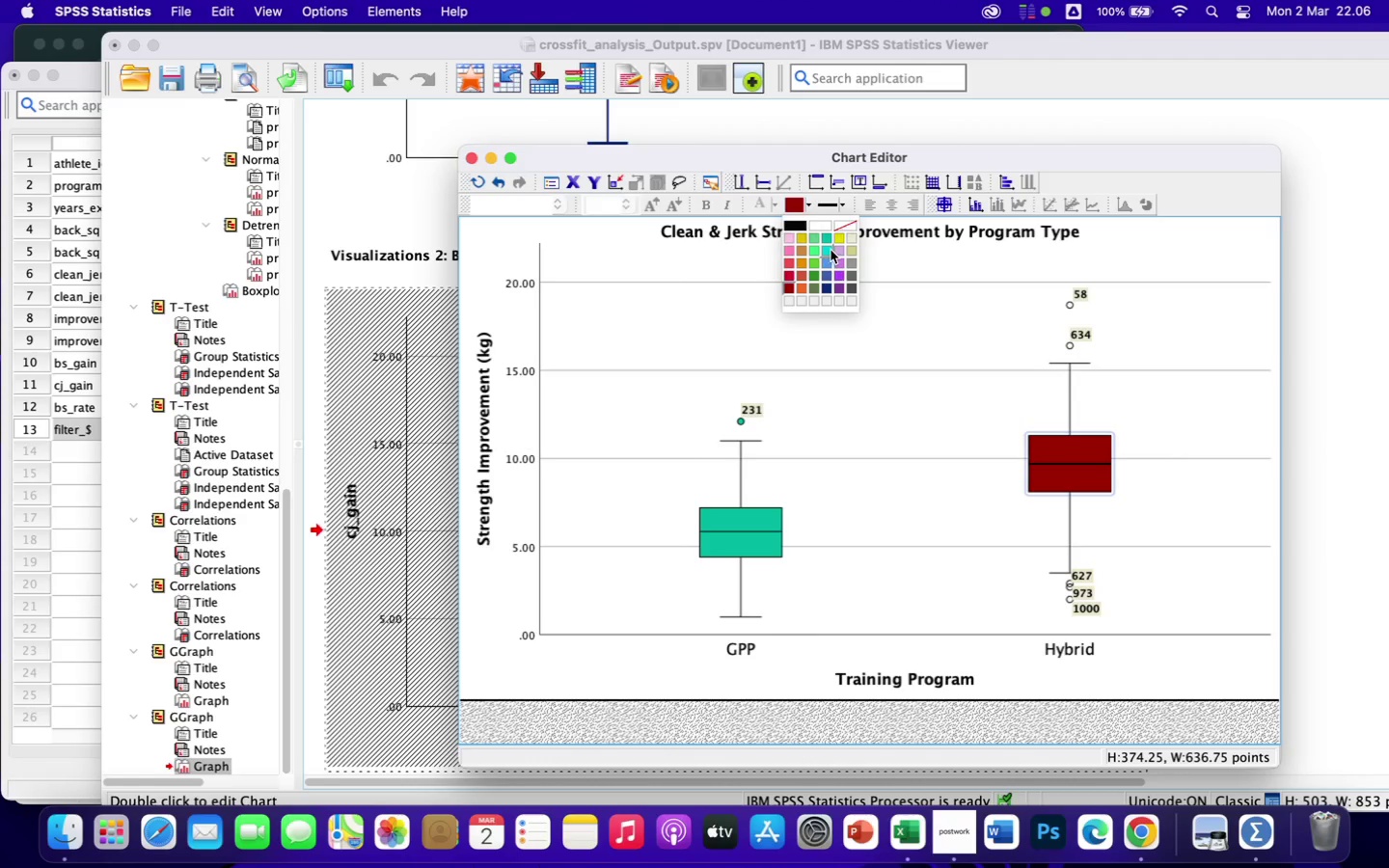 
left_click([829, 240])
 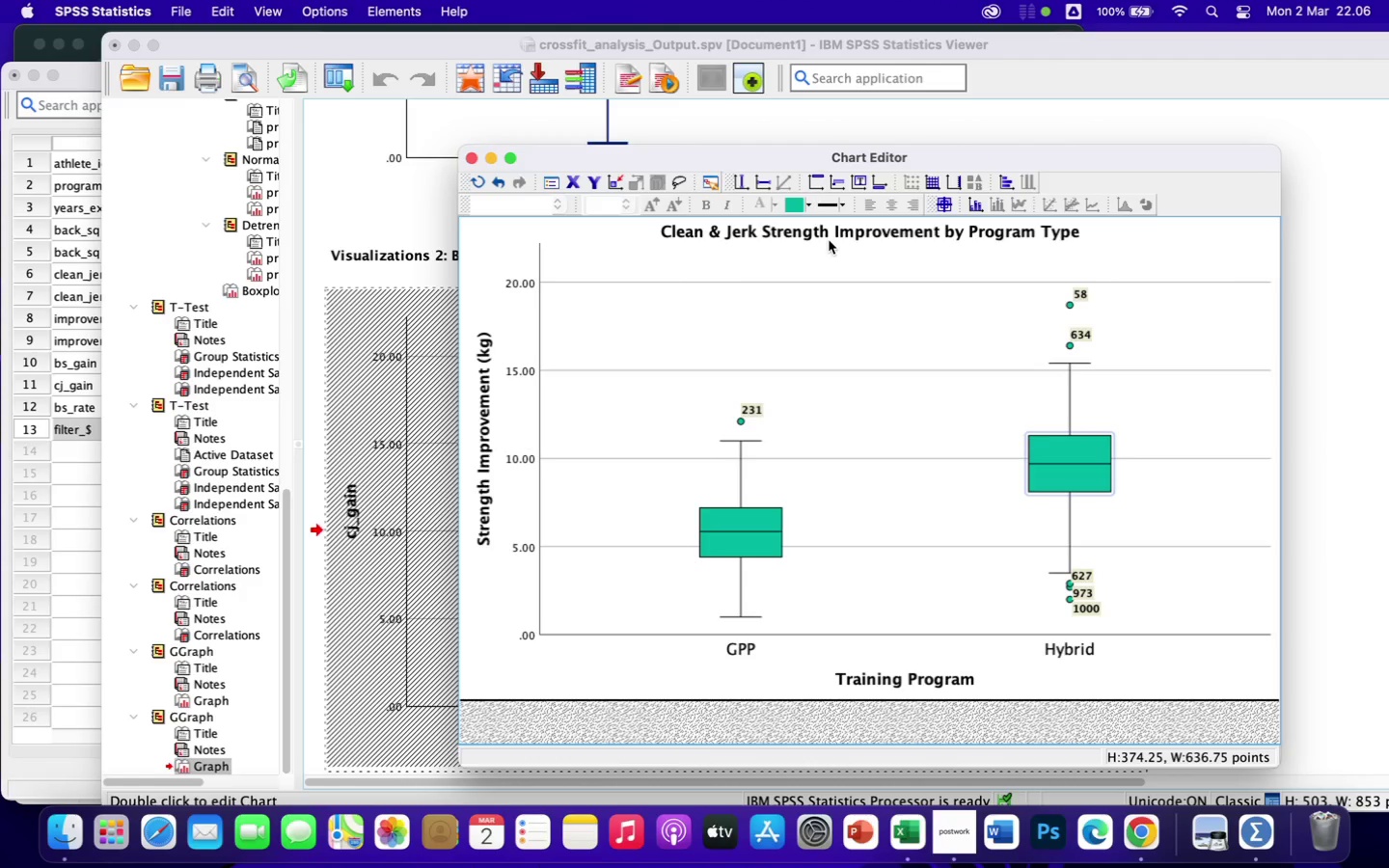 
wait(6.68)
 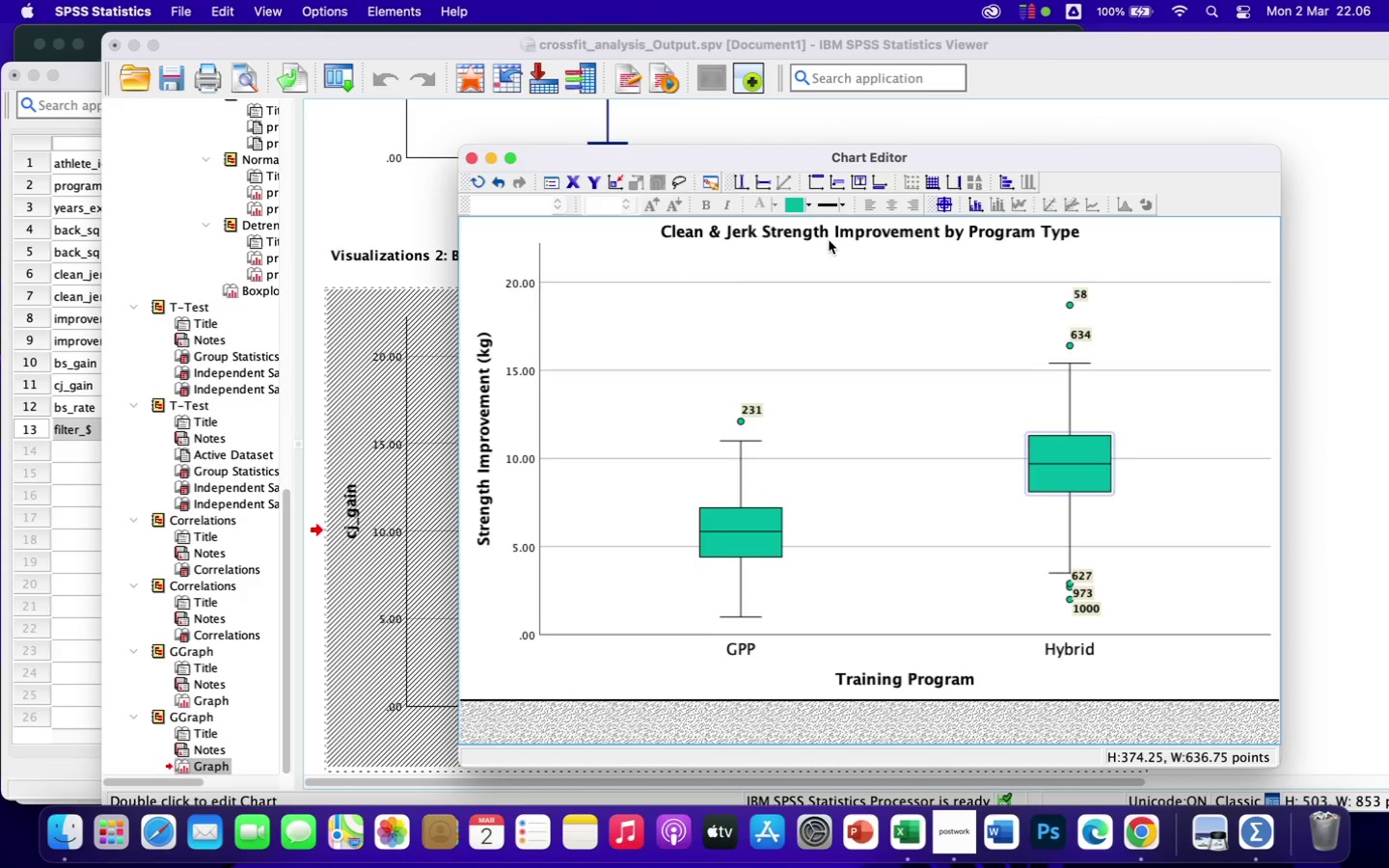 
left_click([739, 464])
 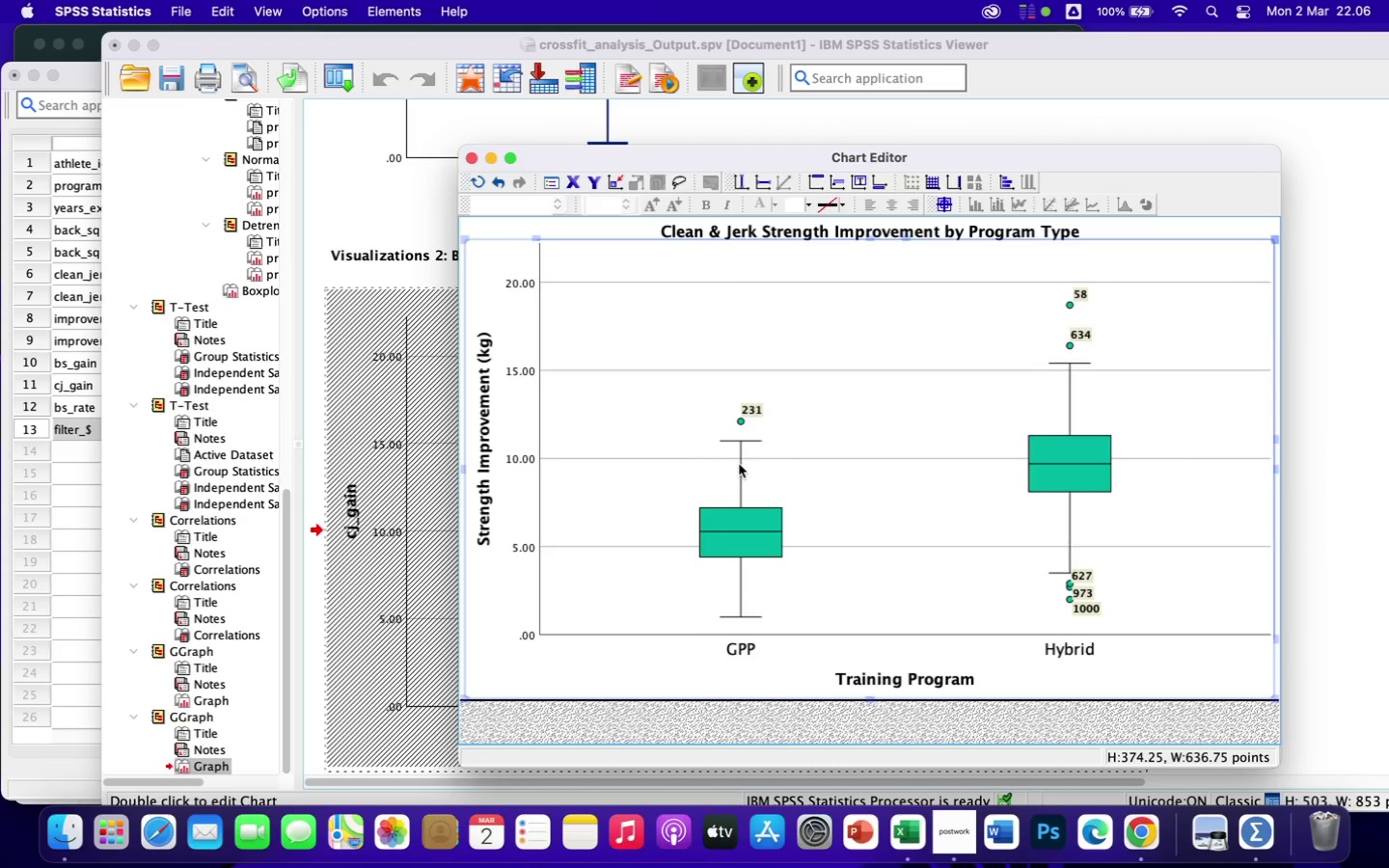 
double_click([739, 464])
 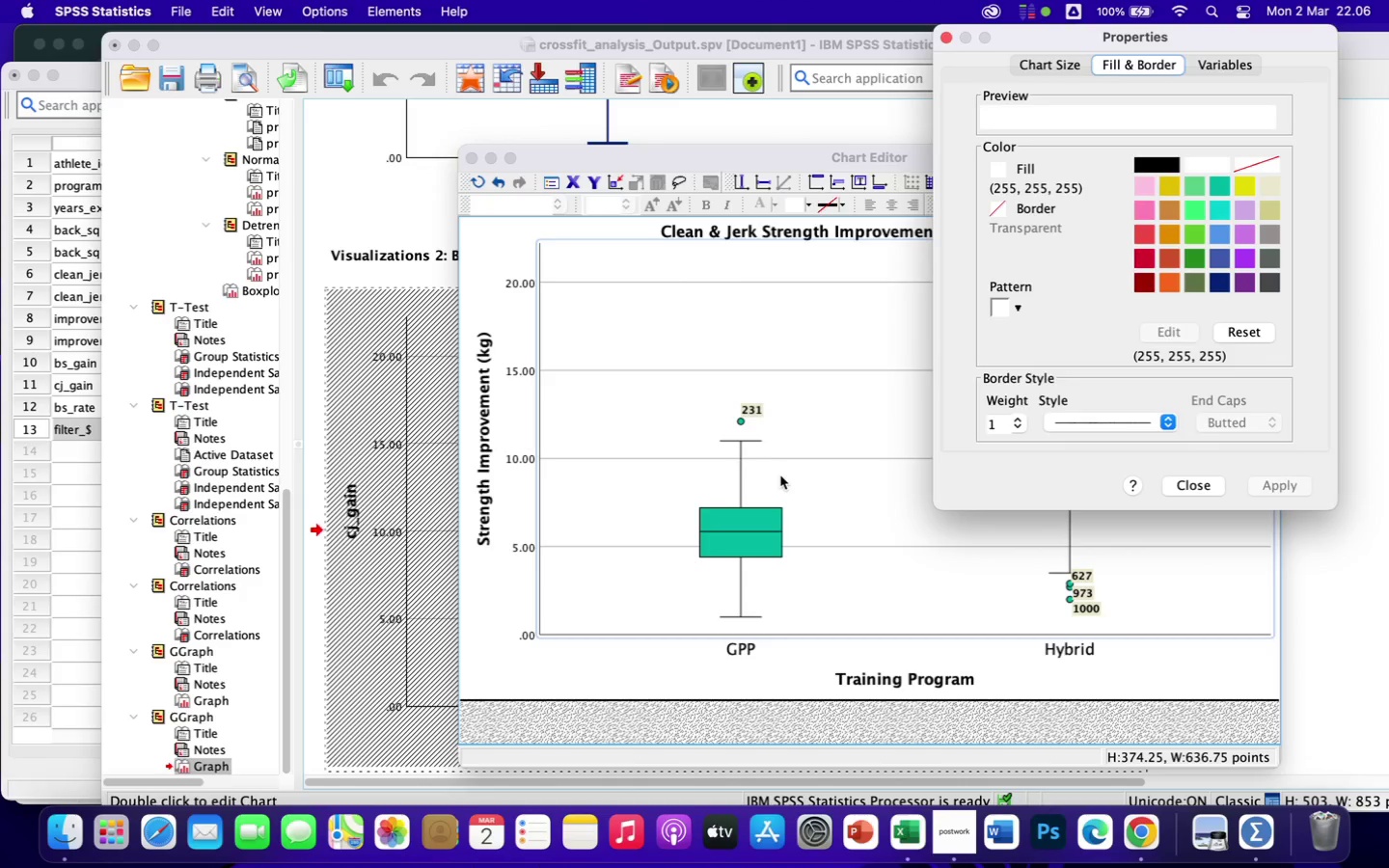 
left_click([780, 475])
 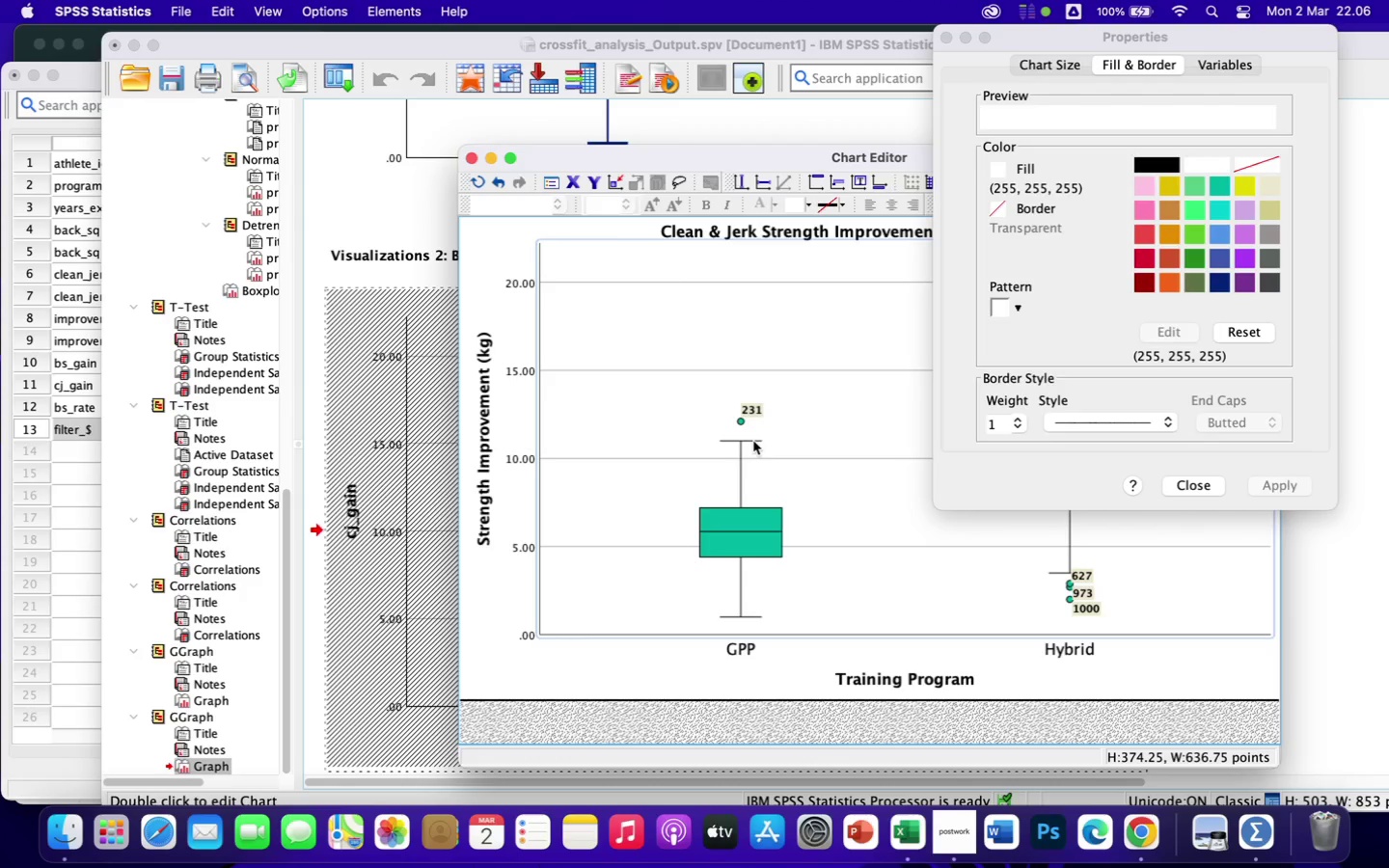 
left_click([754, 440])
 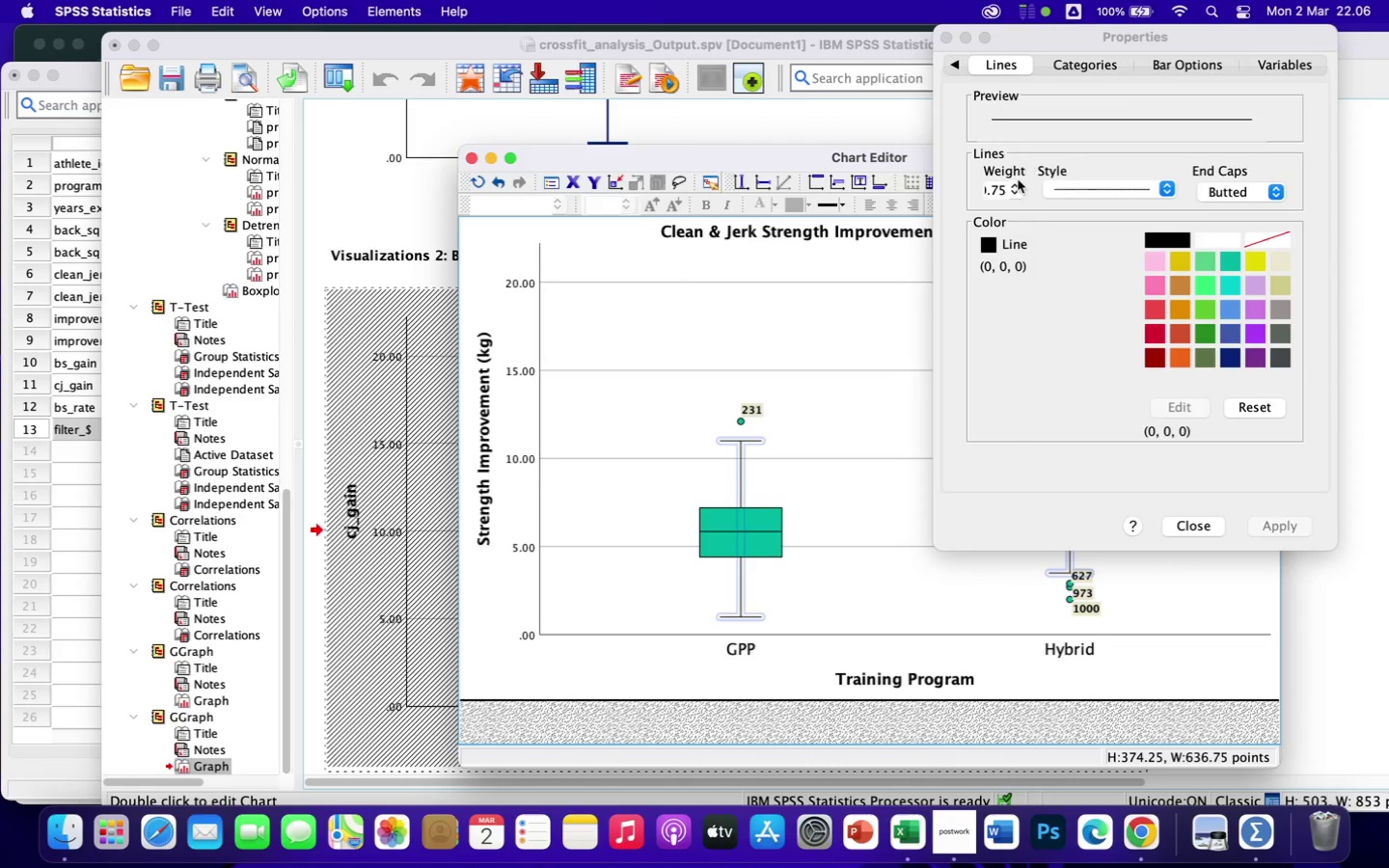 
left_click([1014, 183])
 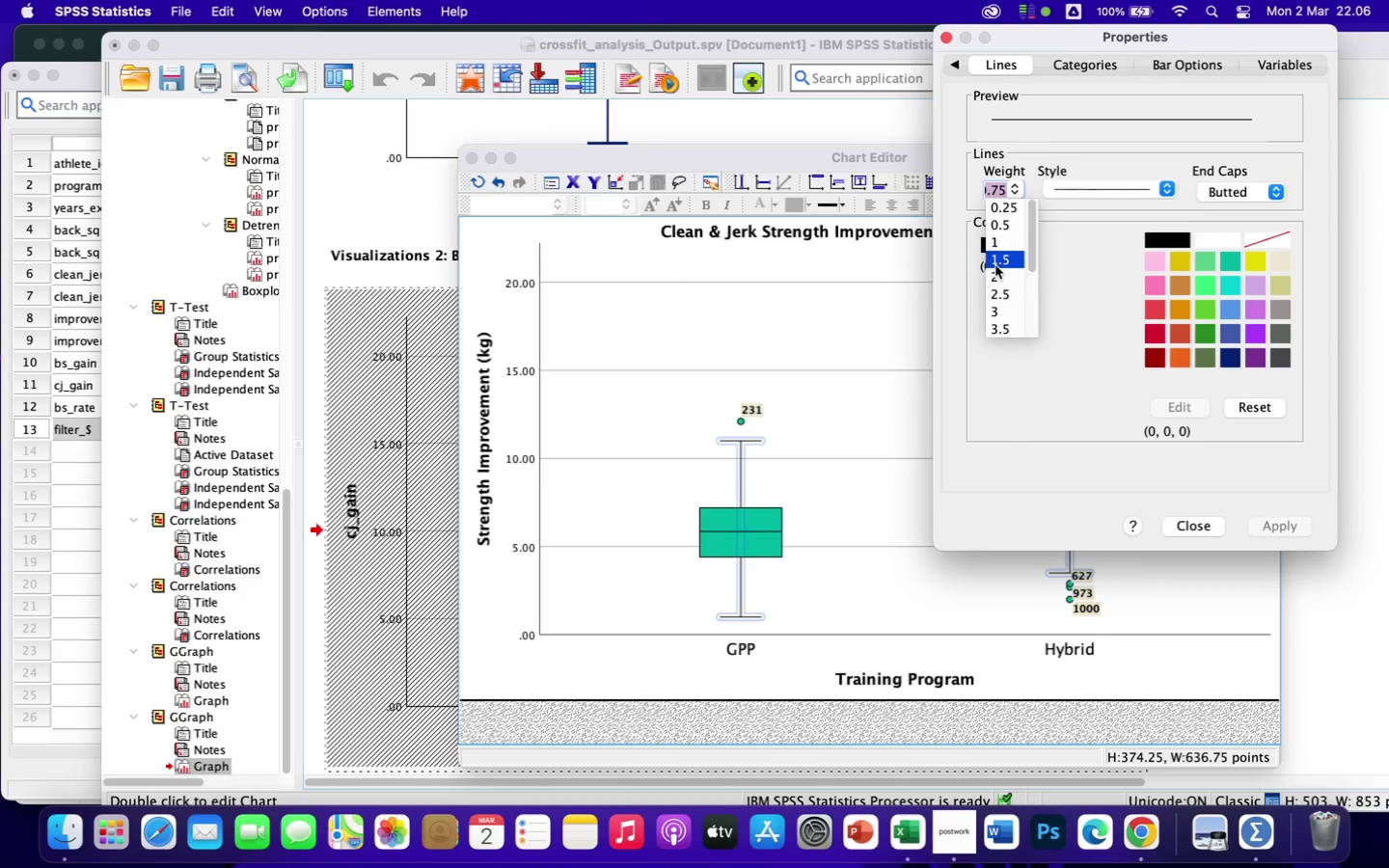 
left_click([997, 272])
 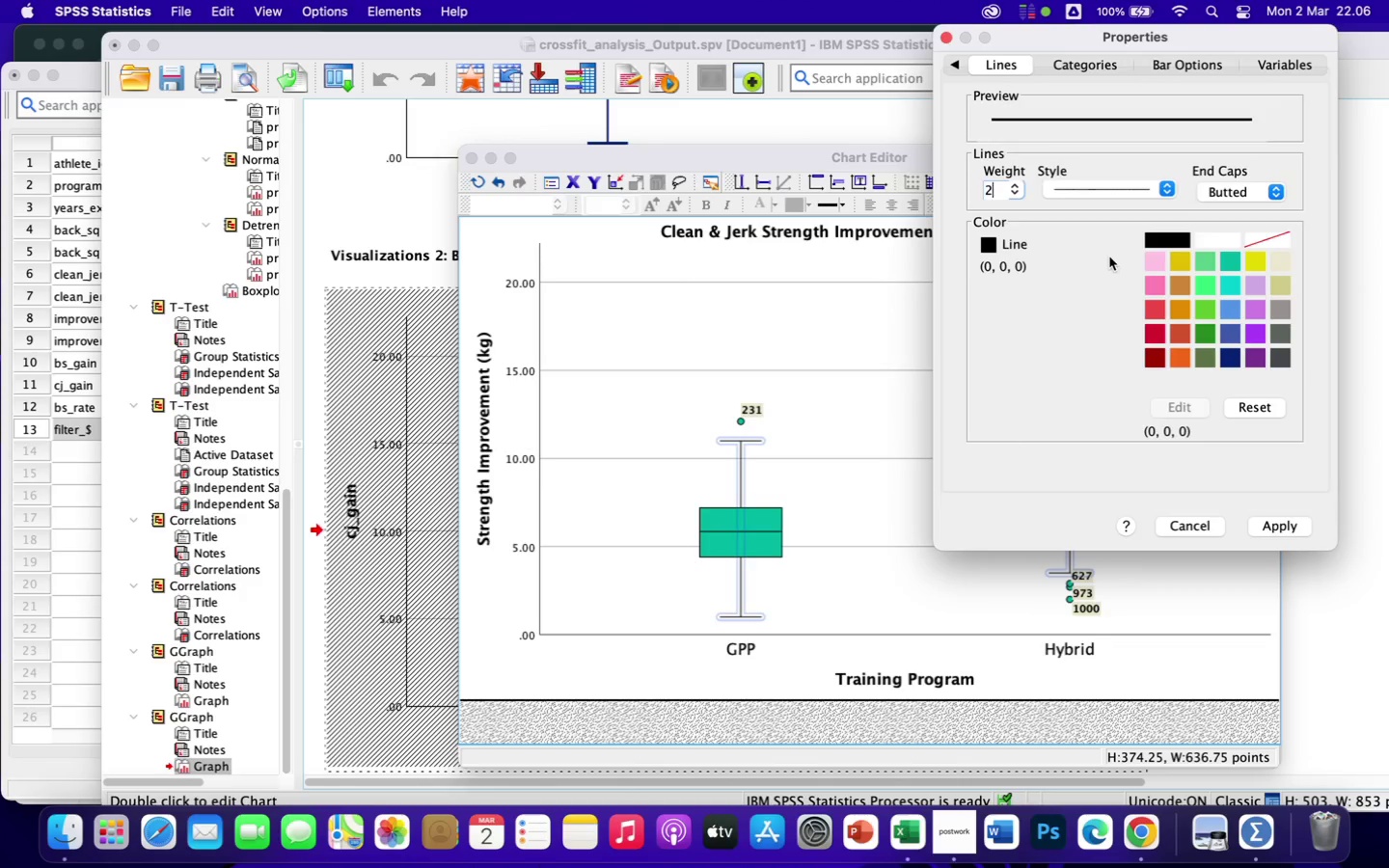 
wait(5.52)
 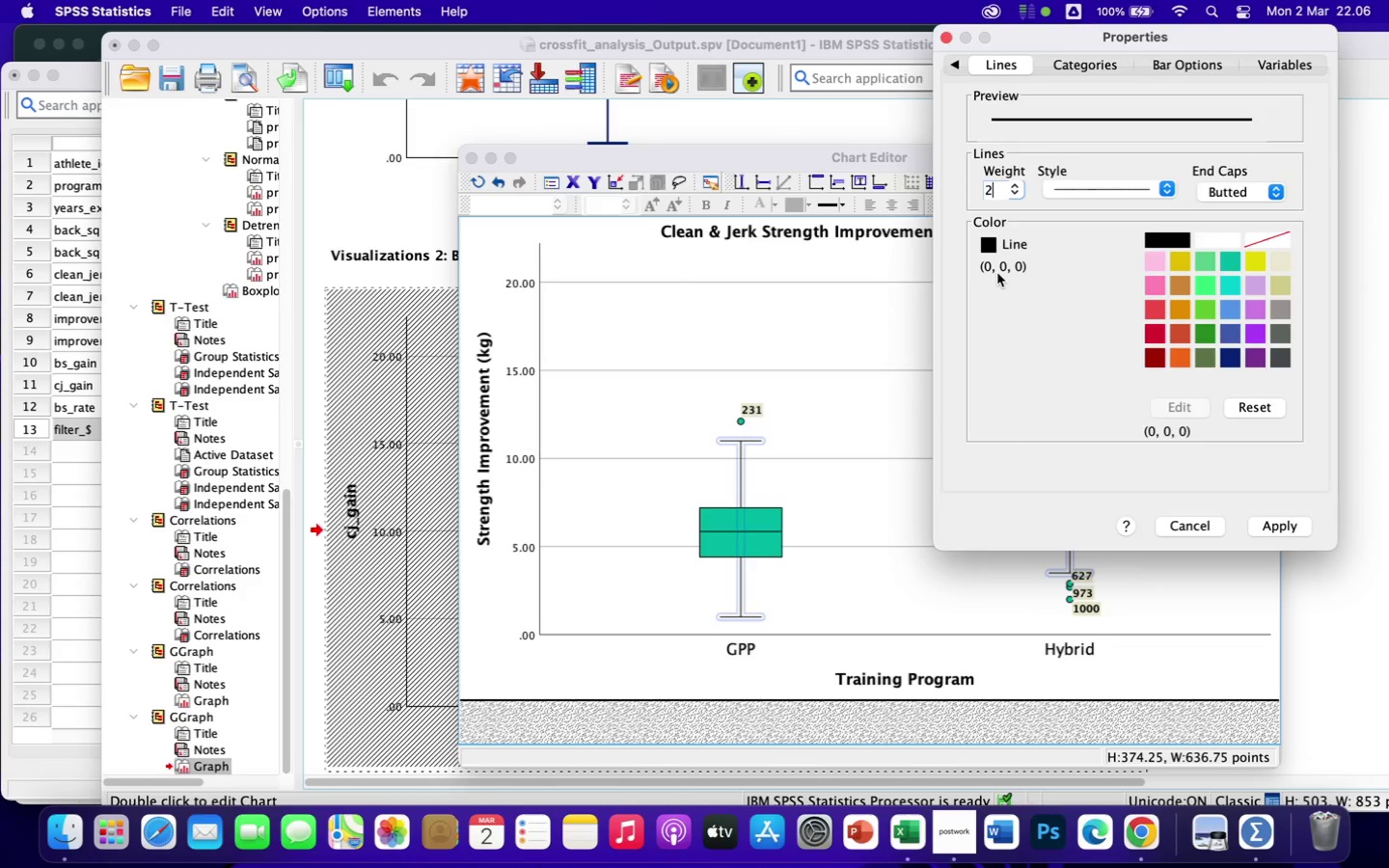 
left_click([1231, 357])
 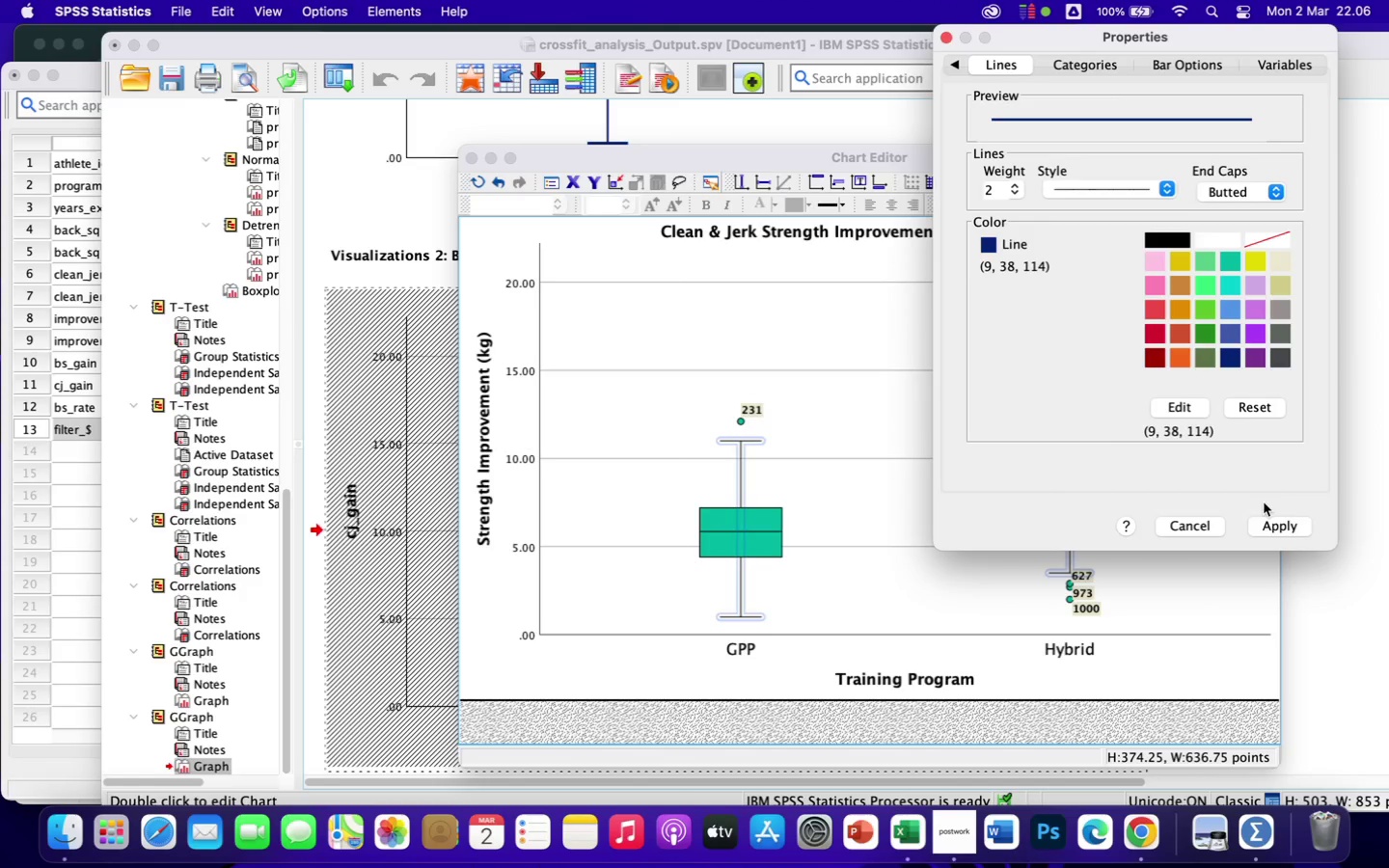 
left_click([1277, 524])
 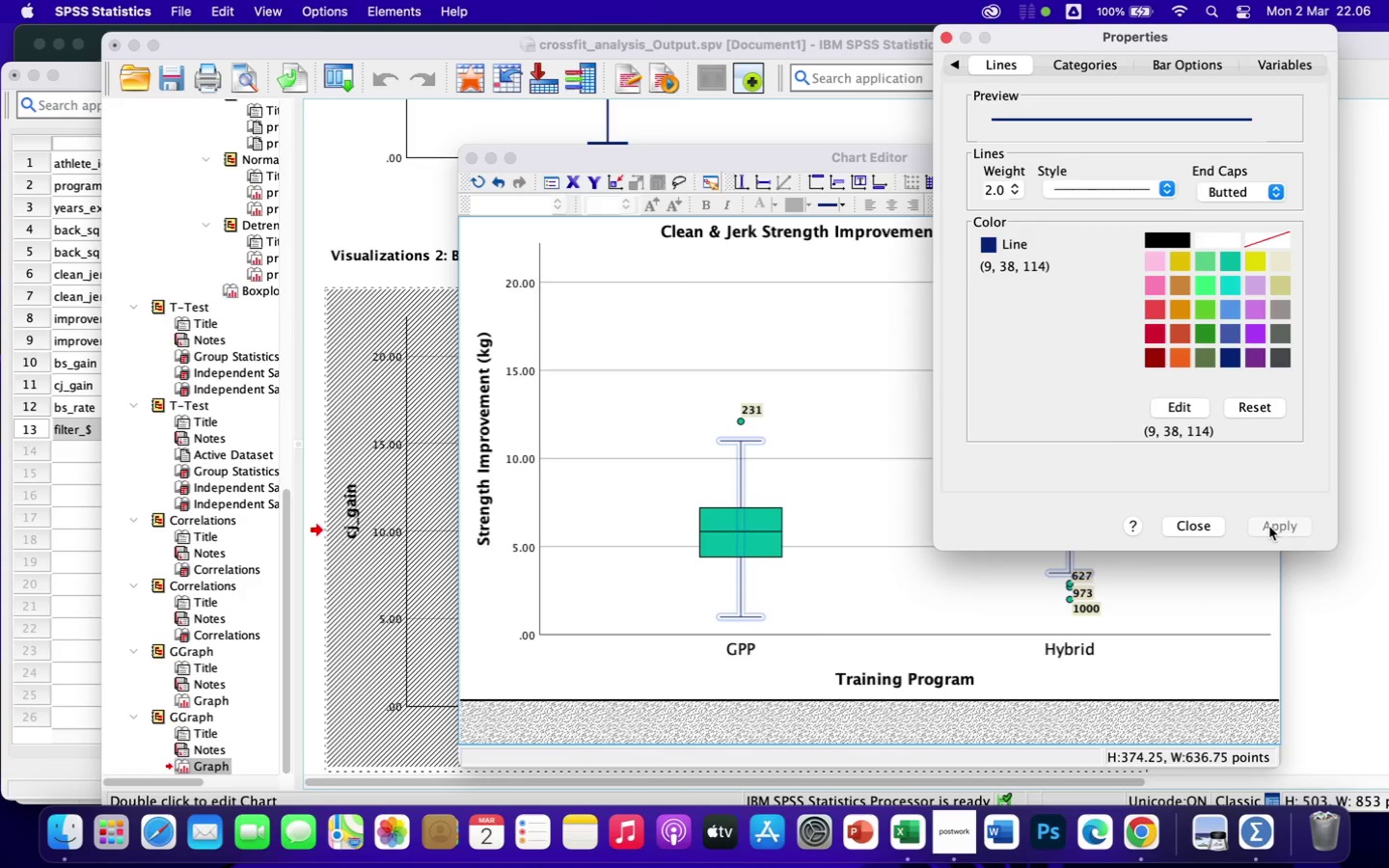 
left_click([1200, 527])
 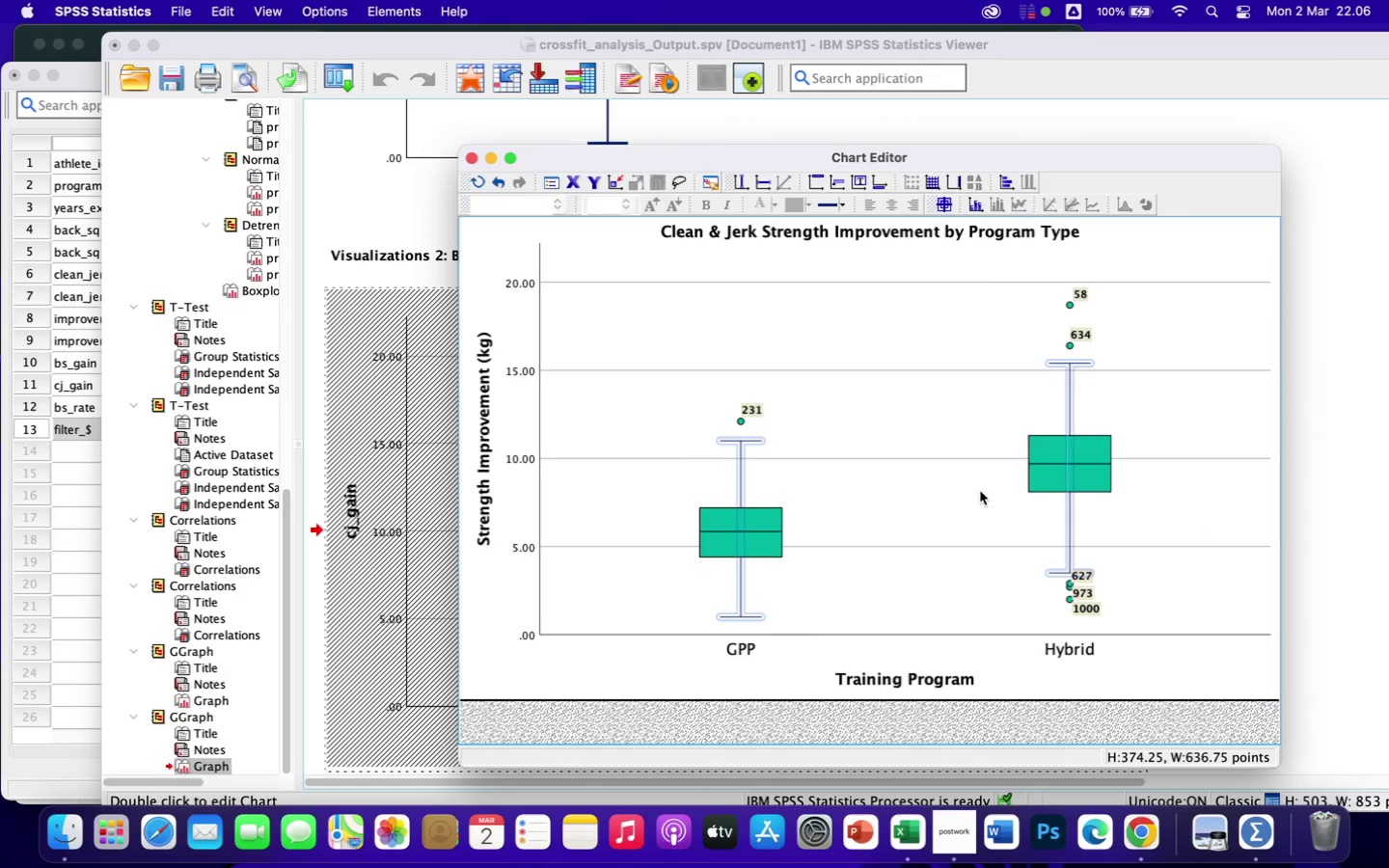 
left_click([952, 491])
 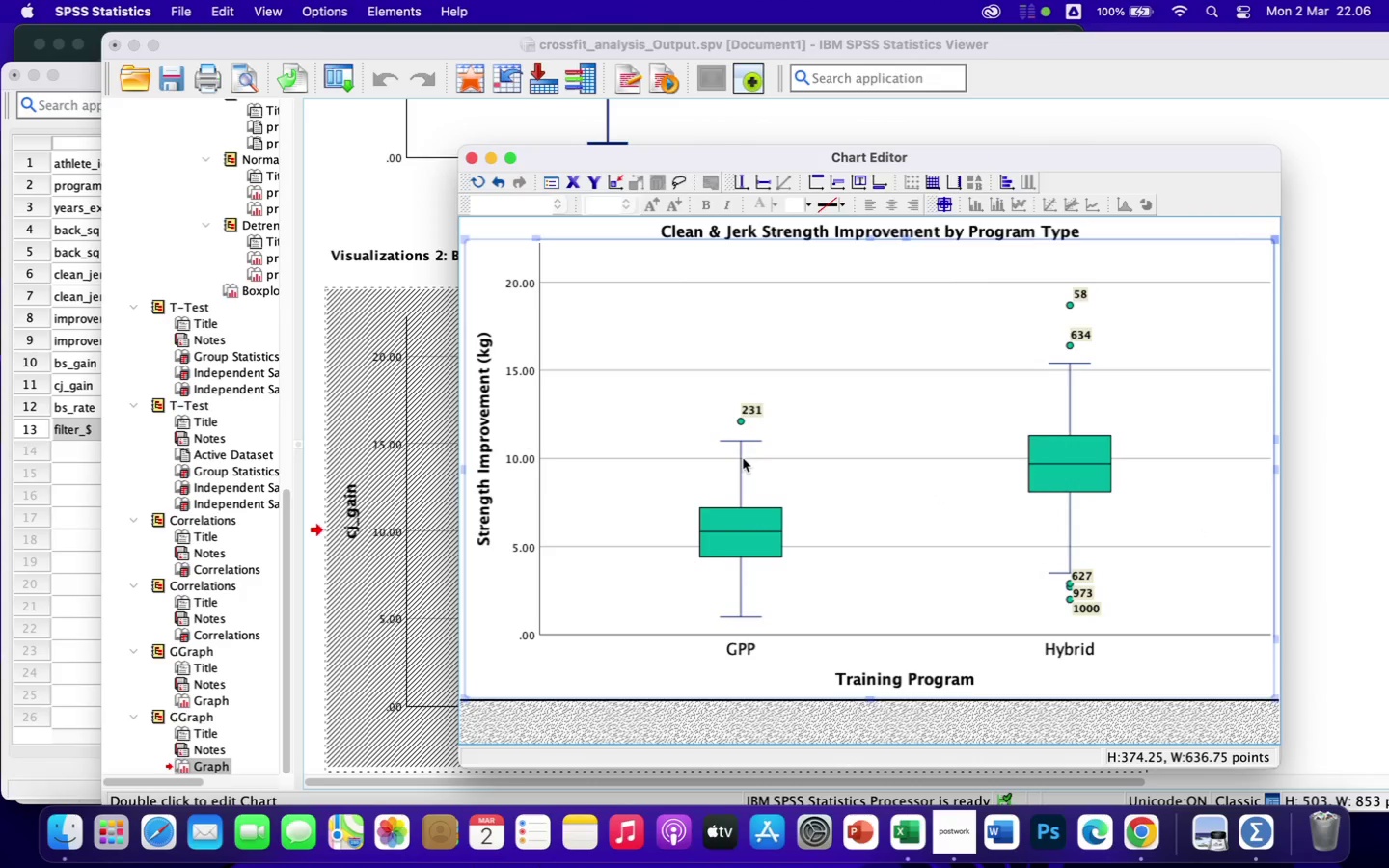 
left_click([741, 461])
 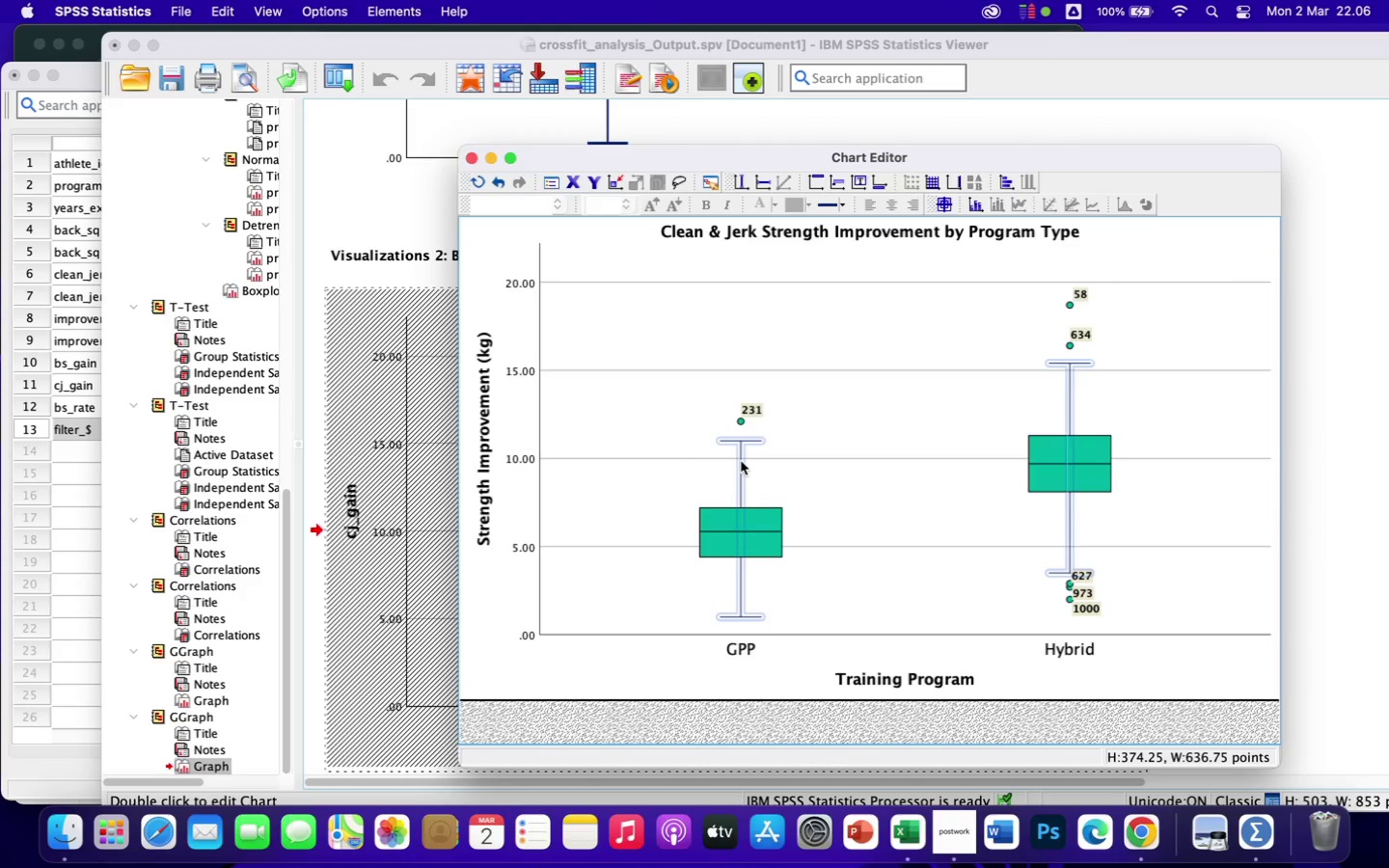 
double_click([741, 461])
 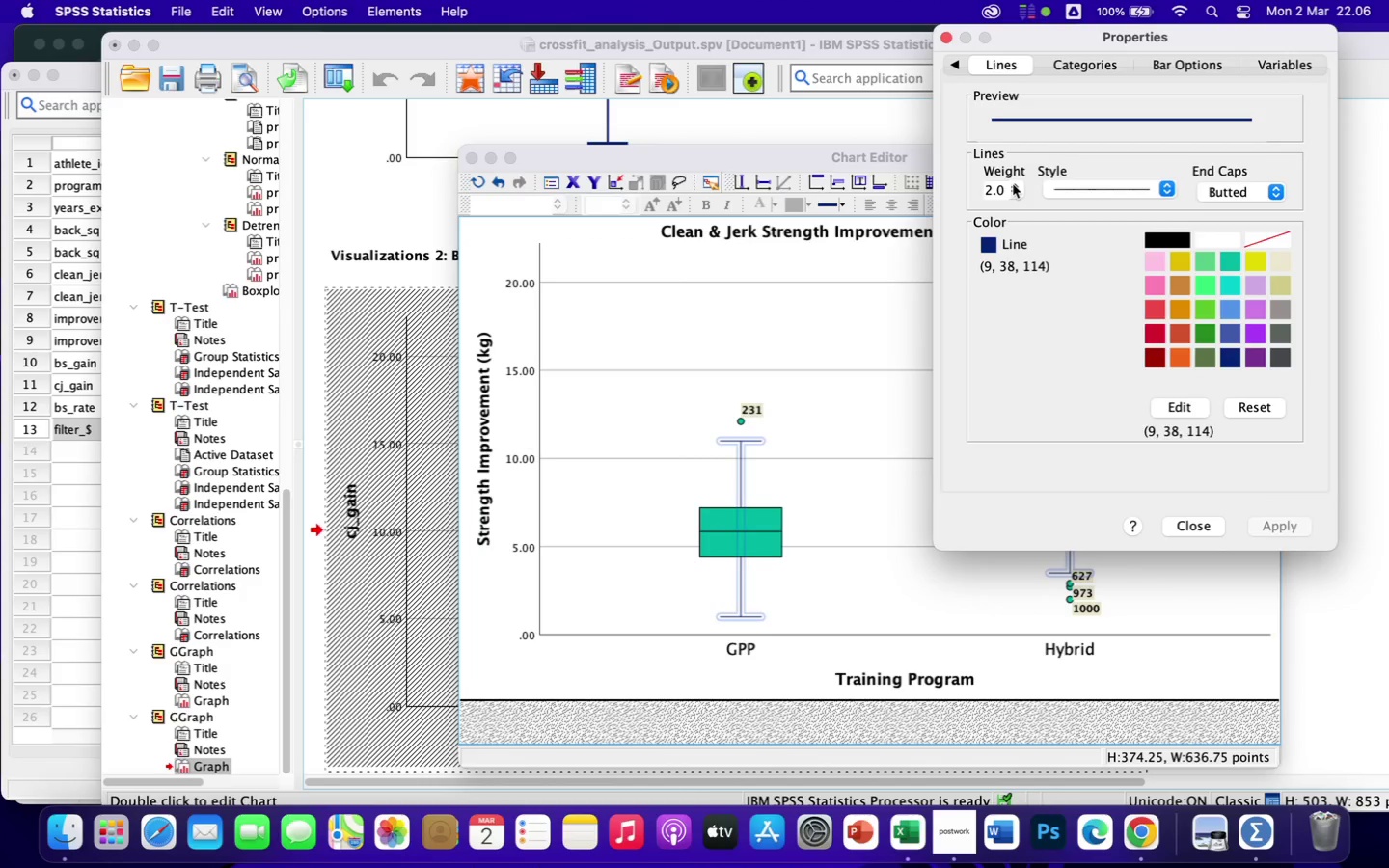 
left_click([1015, 184])
 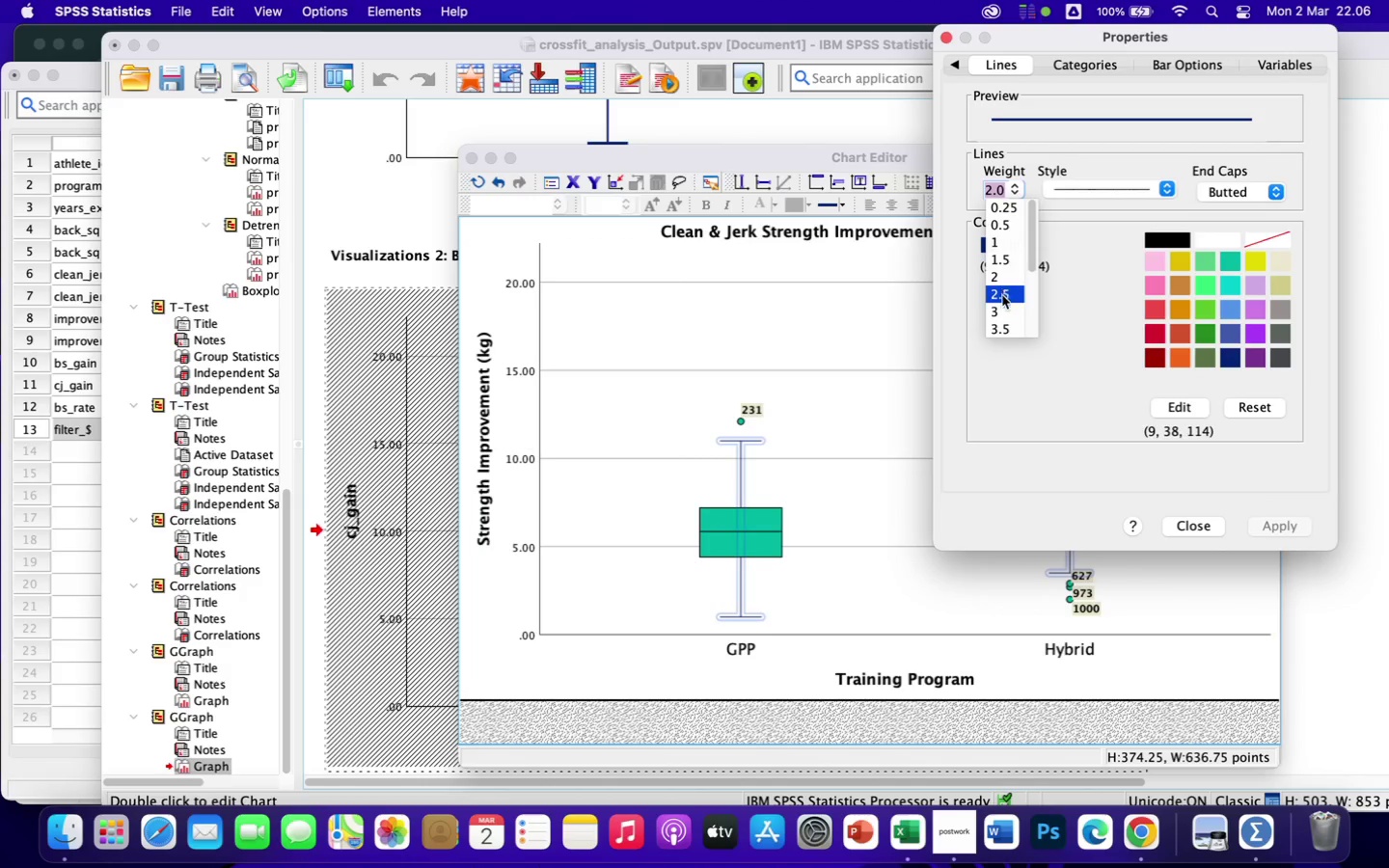 
left_click([1000, 310])
 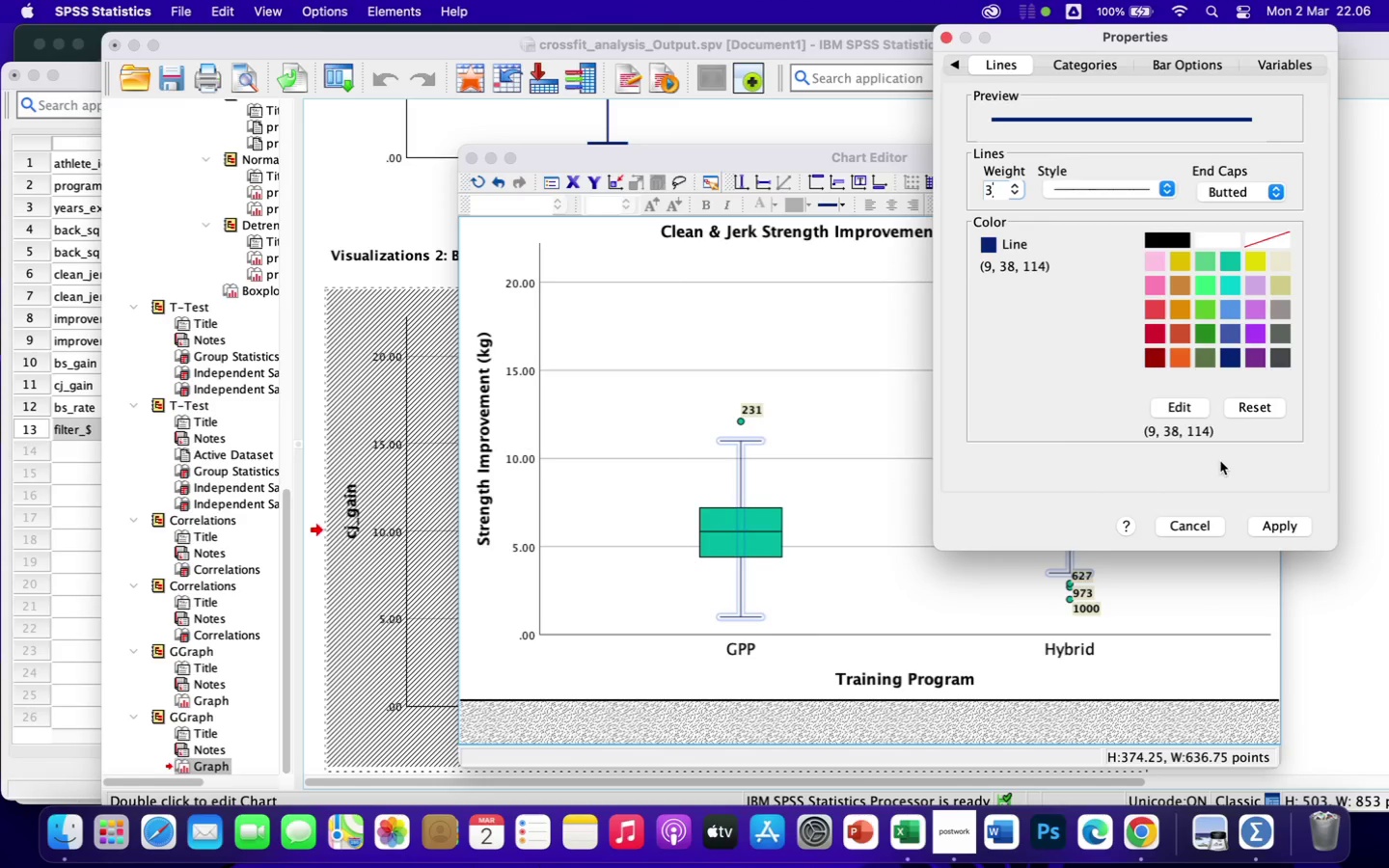 
wait(6.6)
 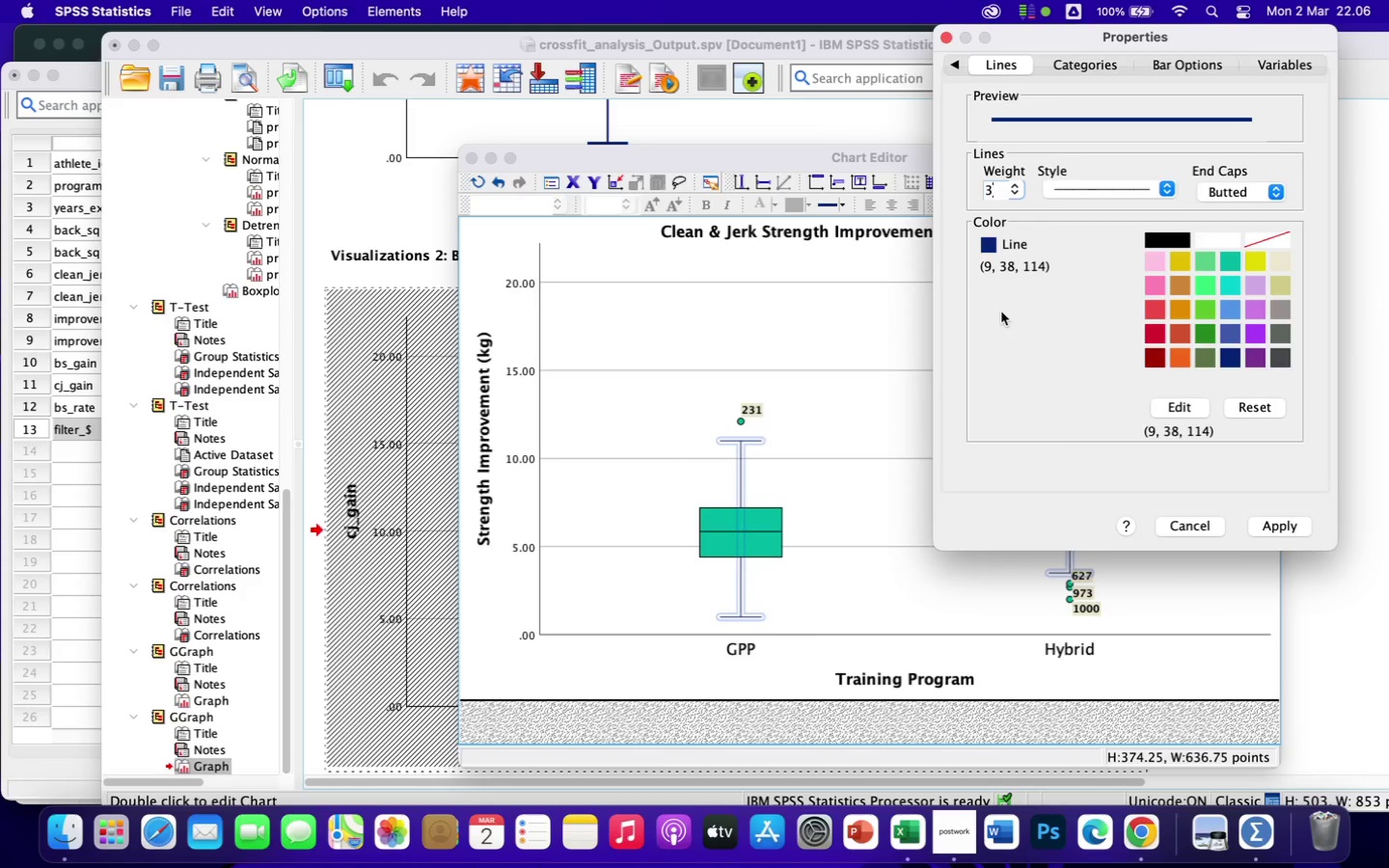 
left_click([1234, 358])
 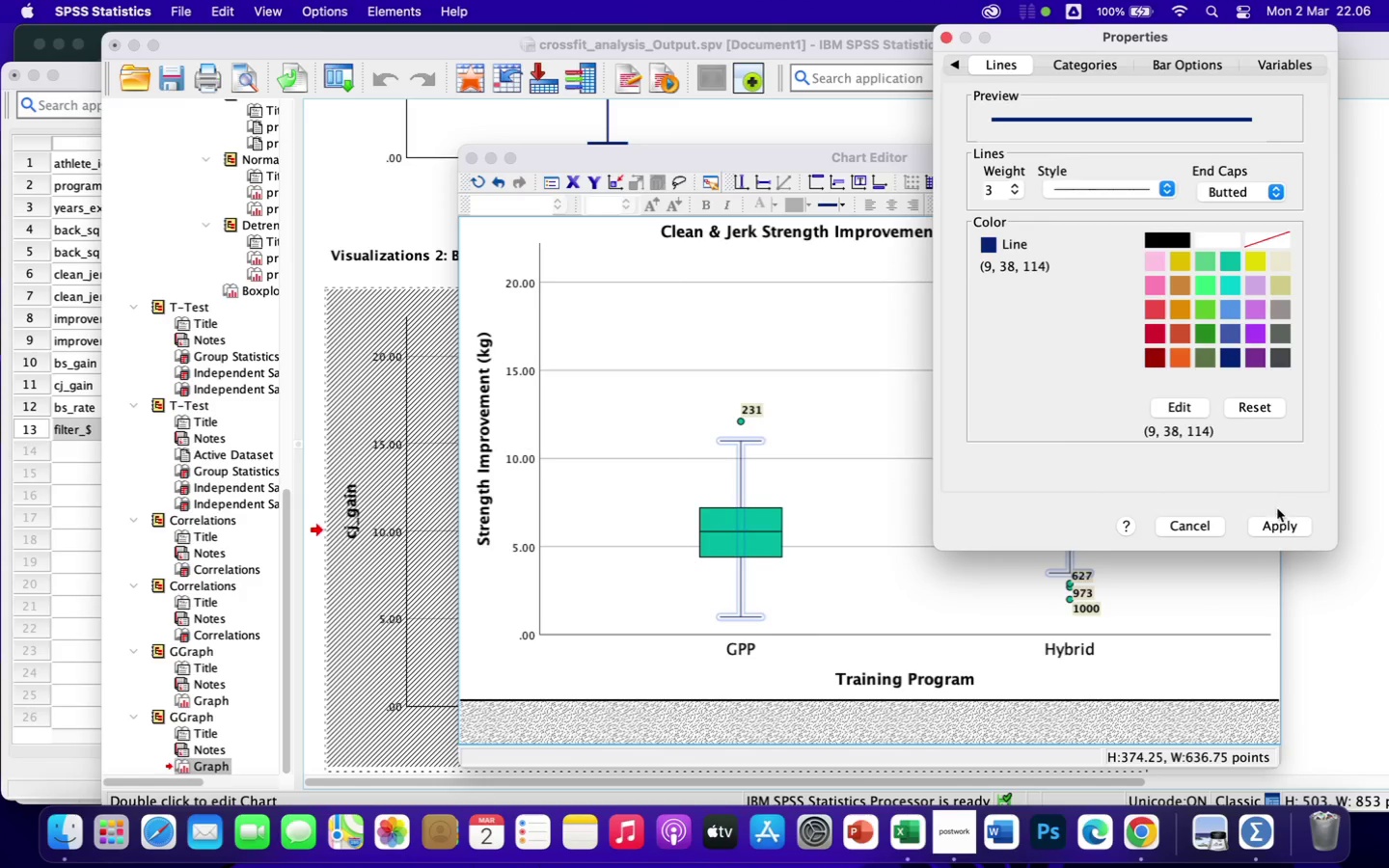 
left_click([1276, 525])
 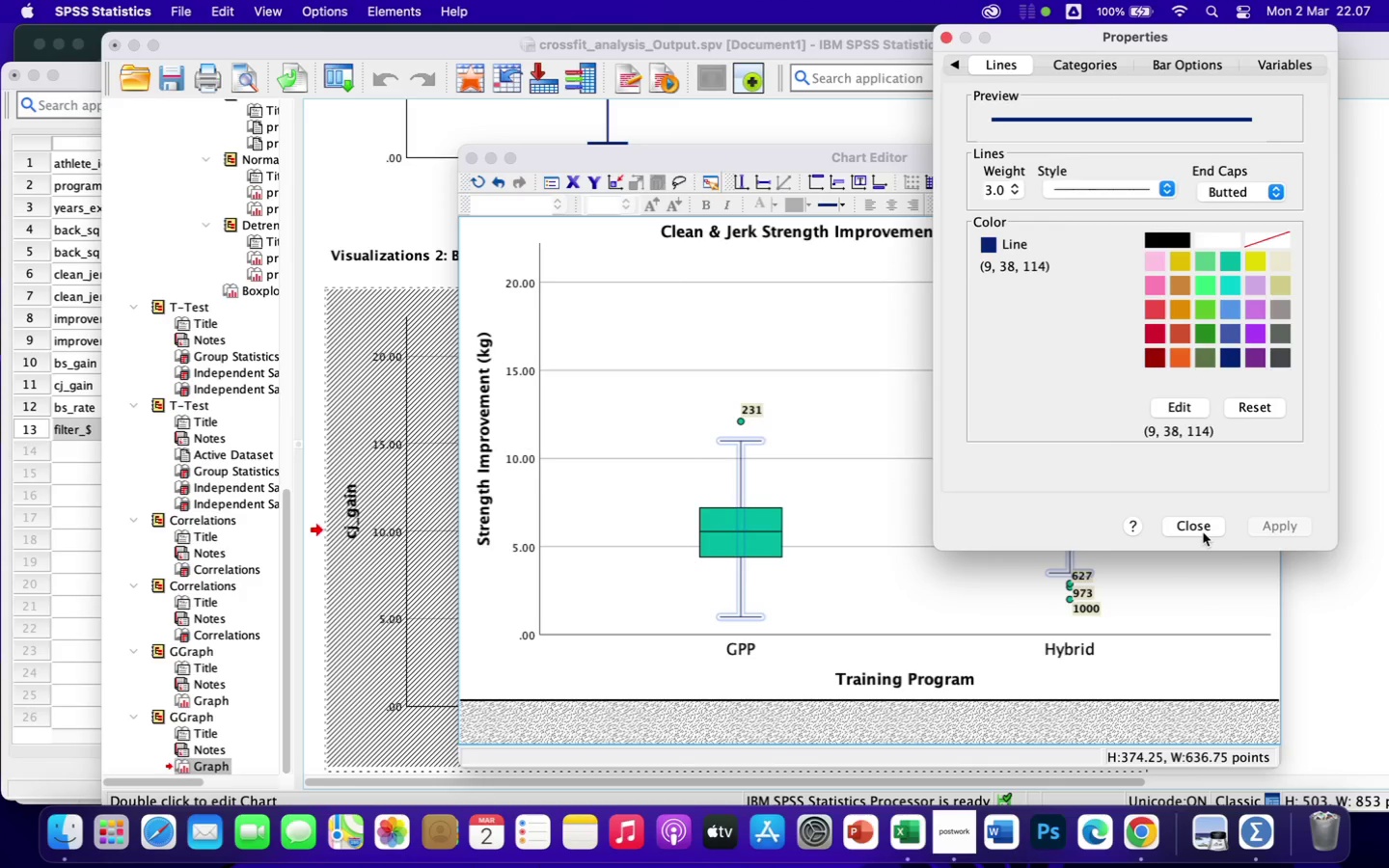 
wait(9.35)
 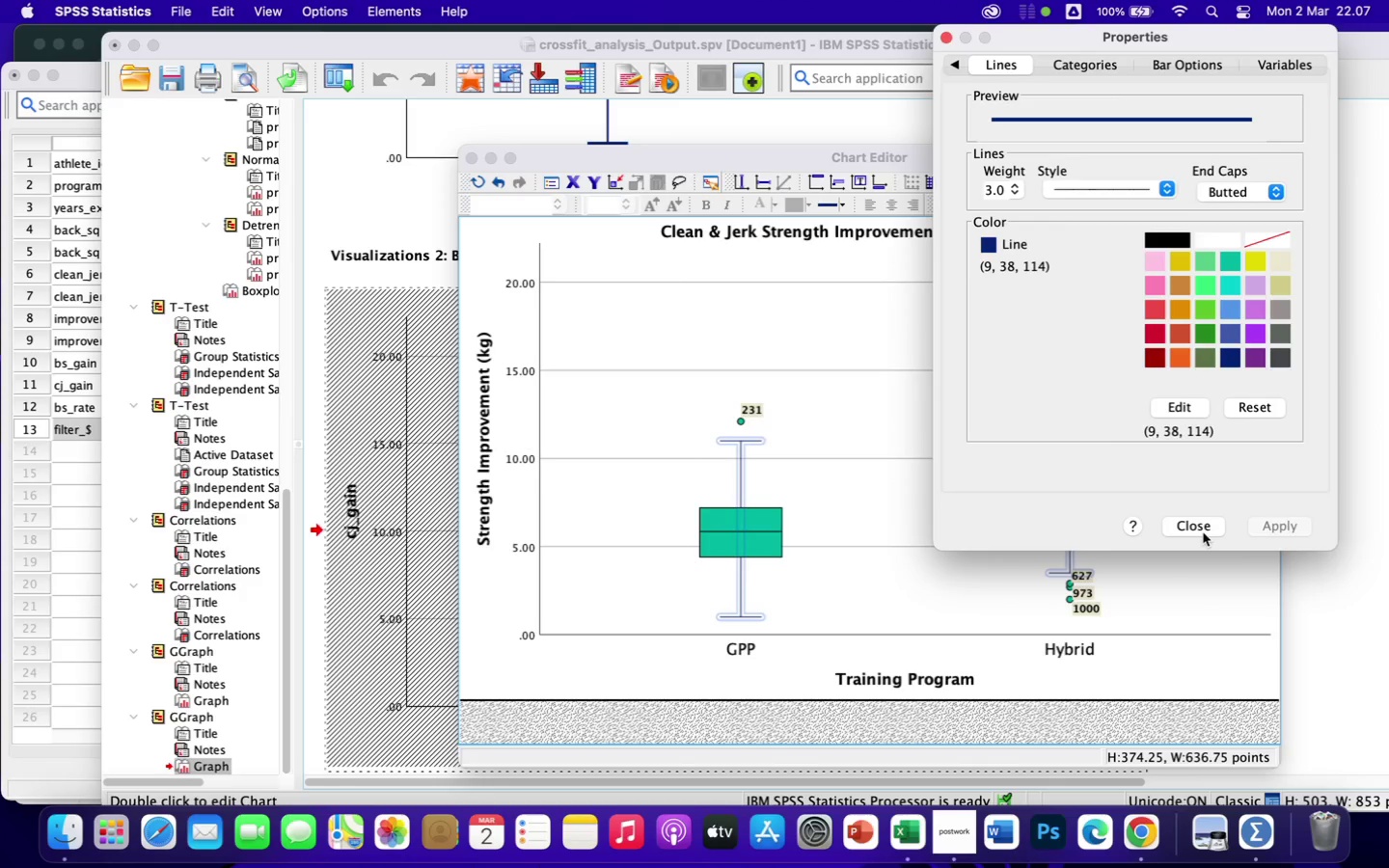 
left_click([1202, 529])
 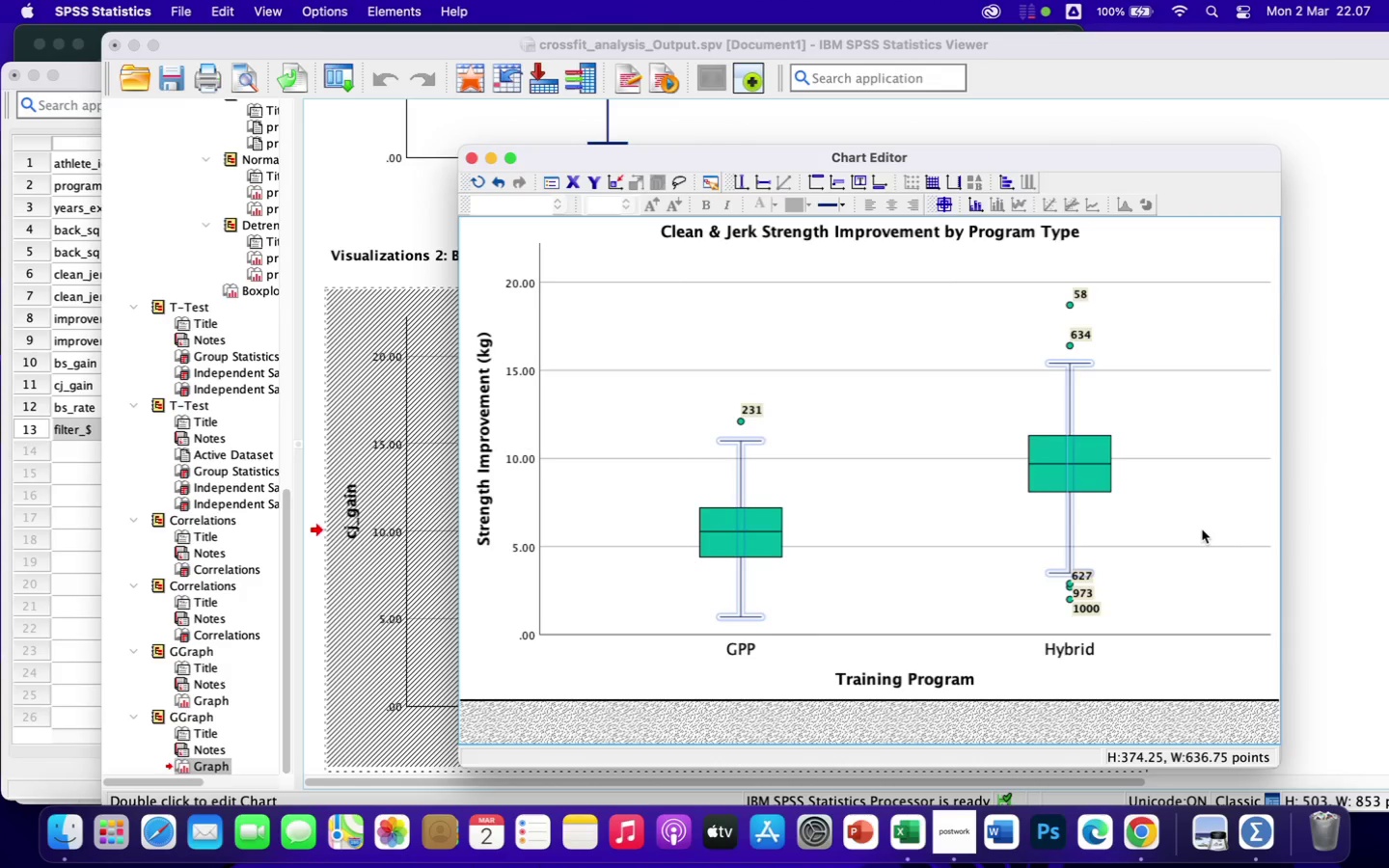 
left_click([1202, 529])
 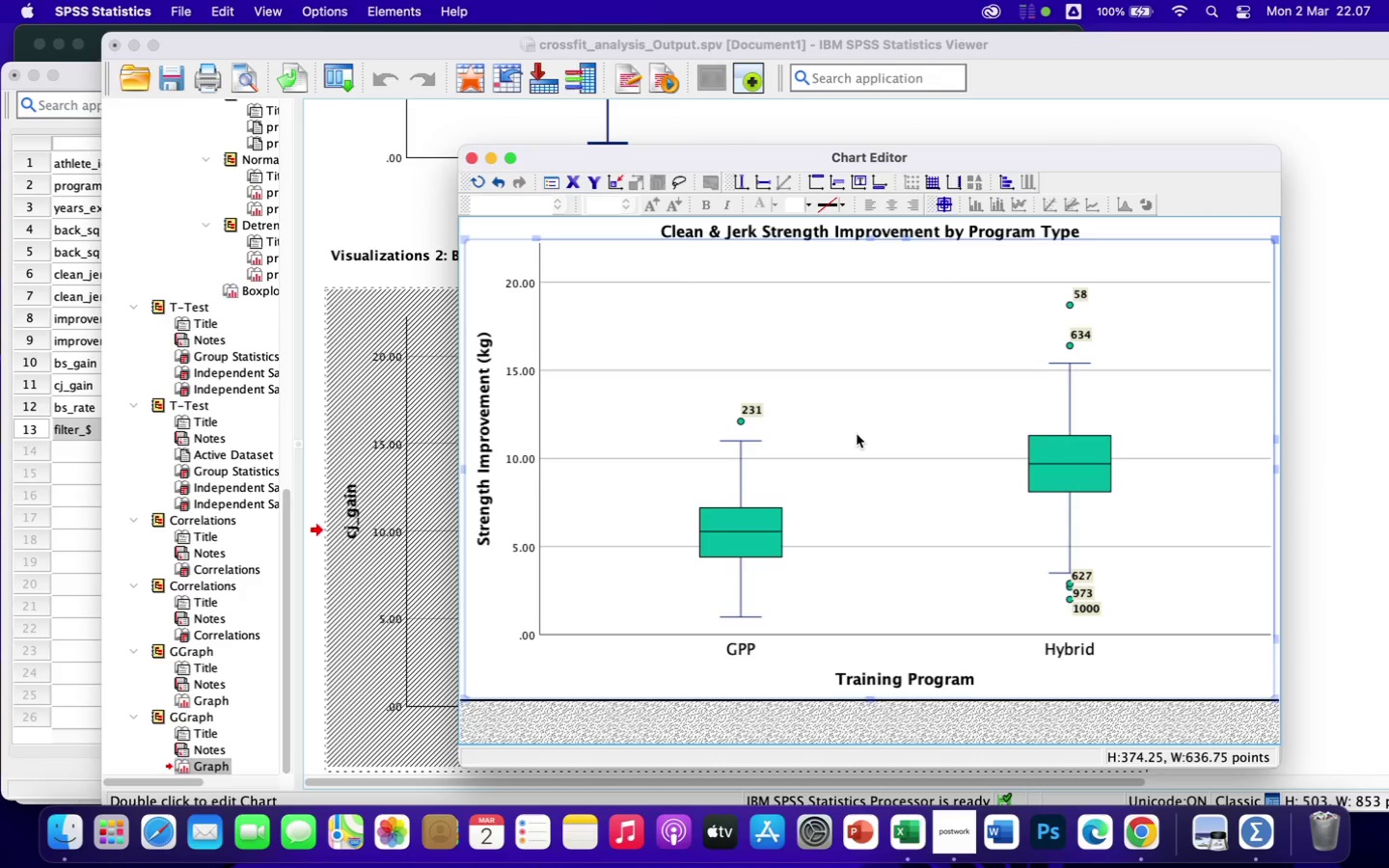 
left_click([833, 477])
 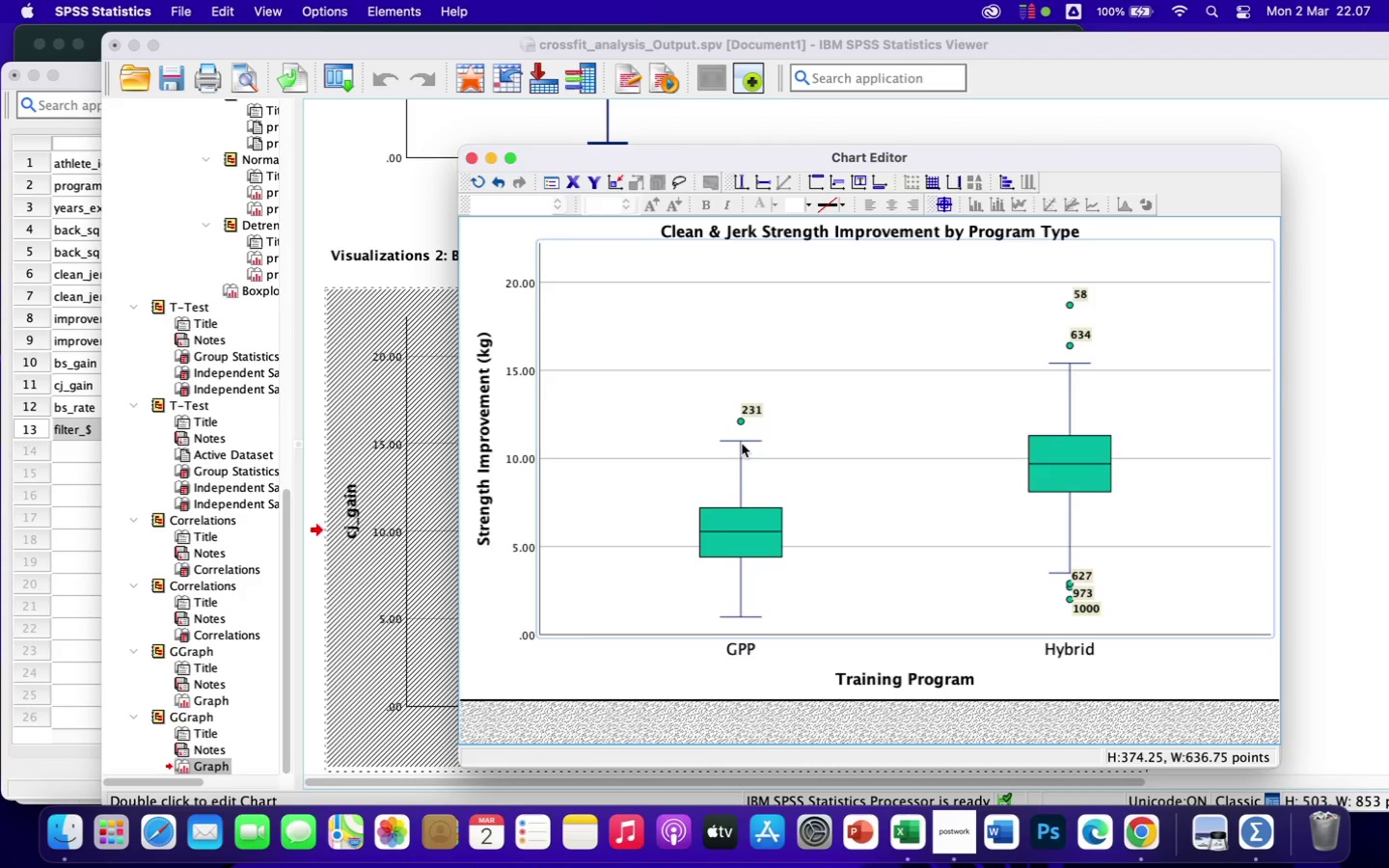 
left_click([742, 444])
 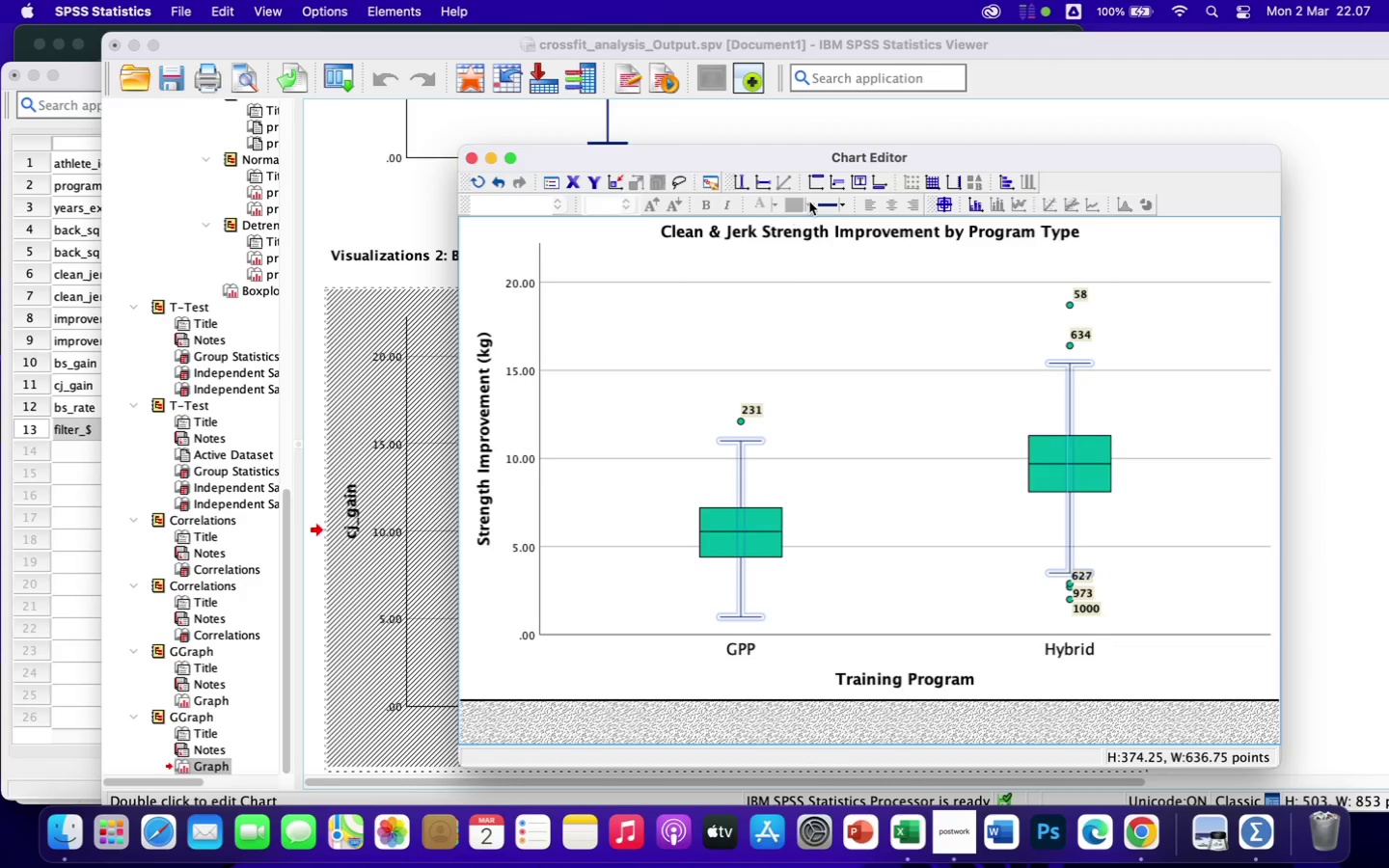 
left_click([808, 204])
 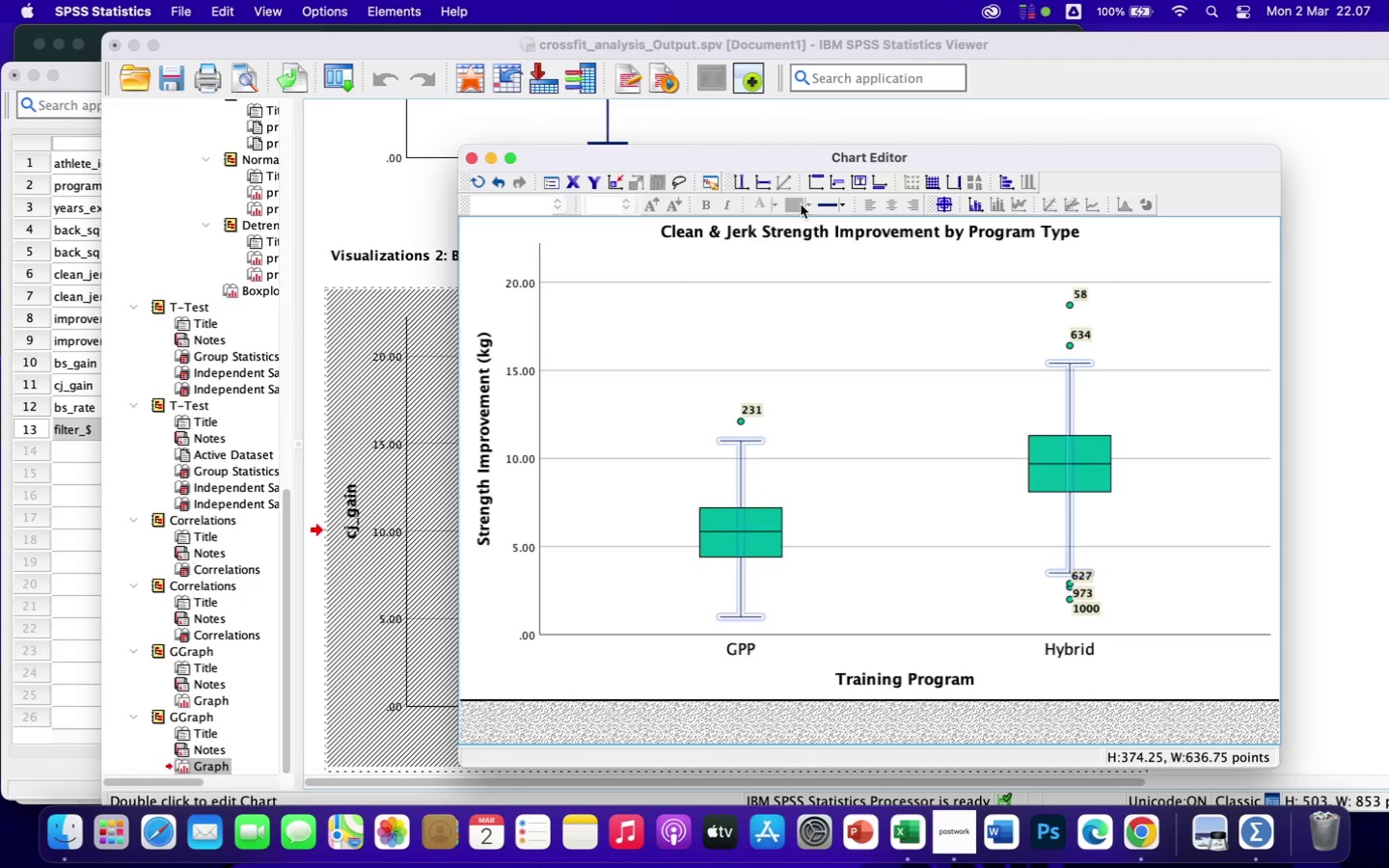 
left_click([787, 204])
 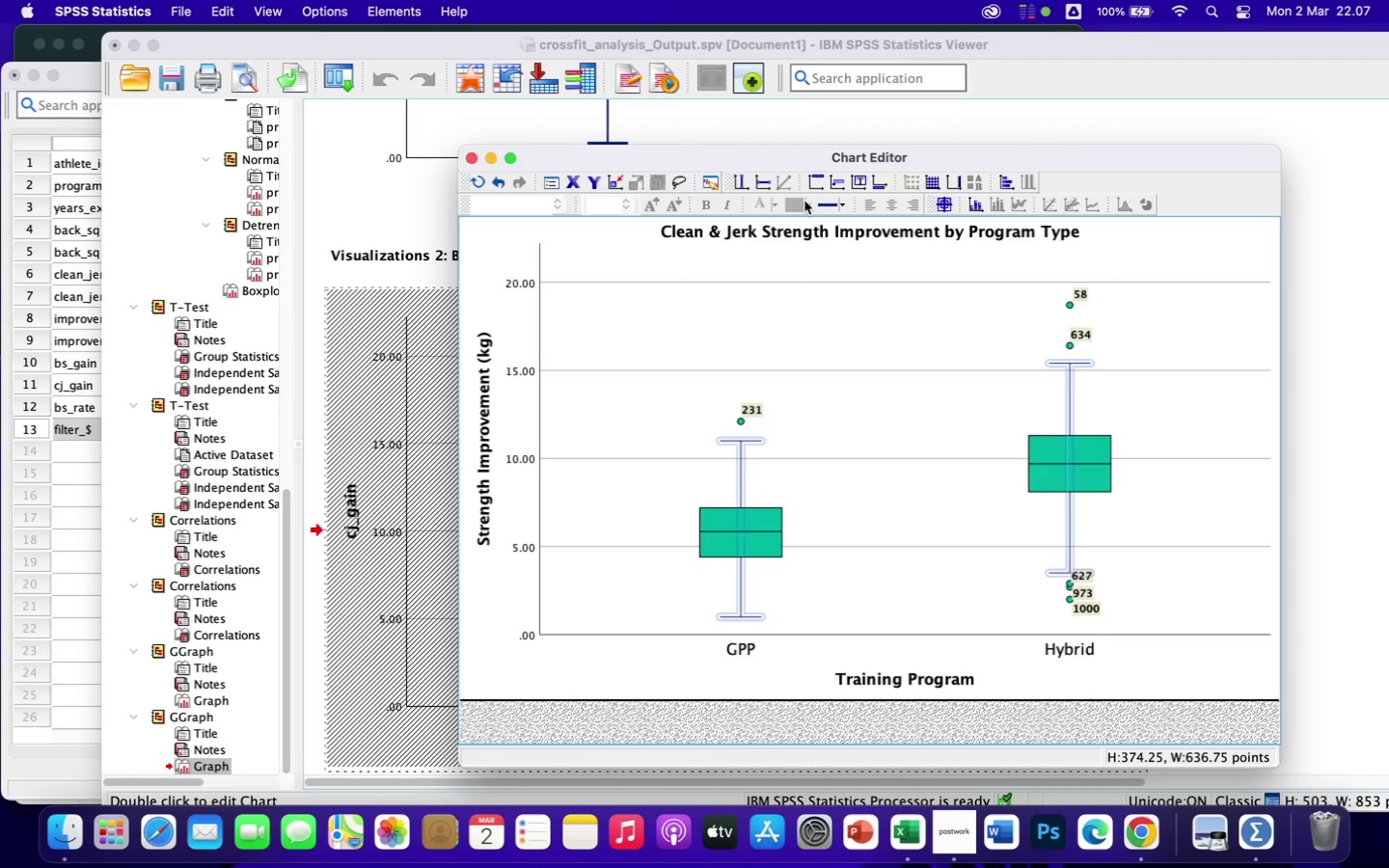 
left_click([804, 201])
 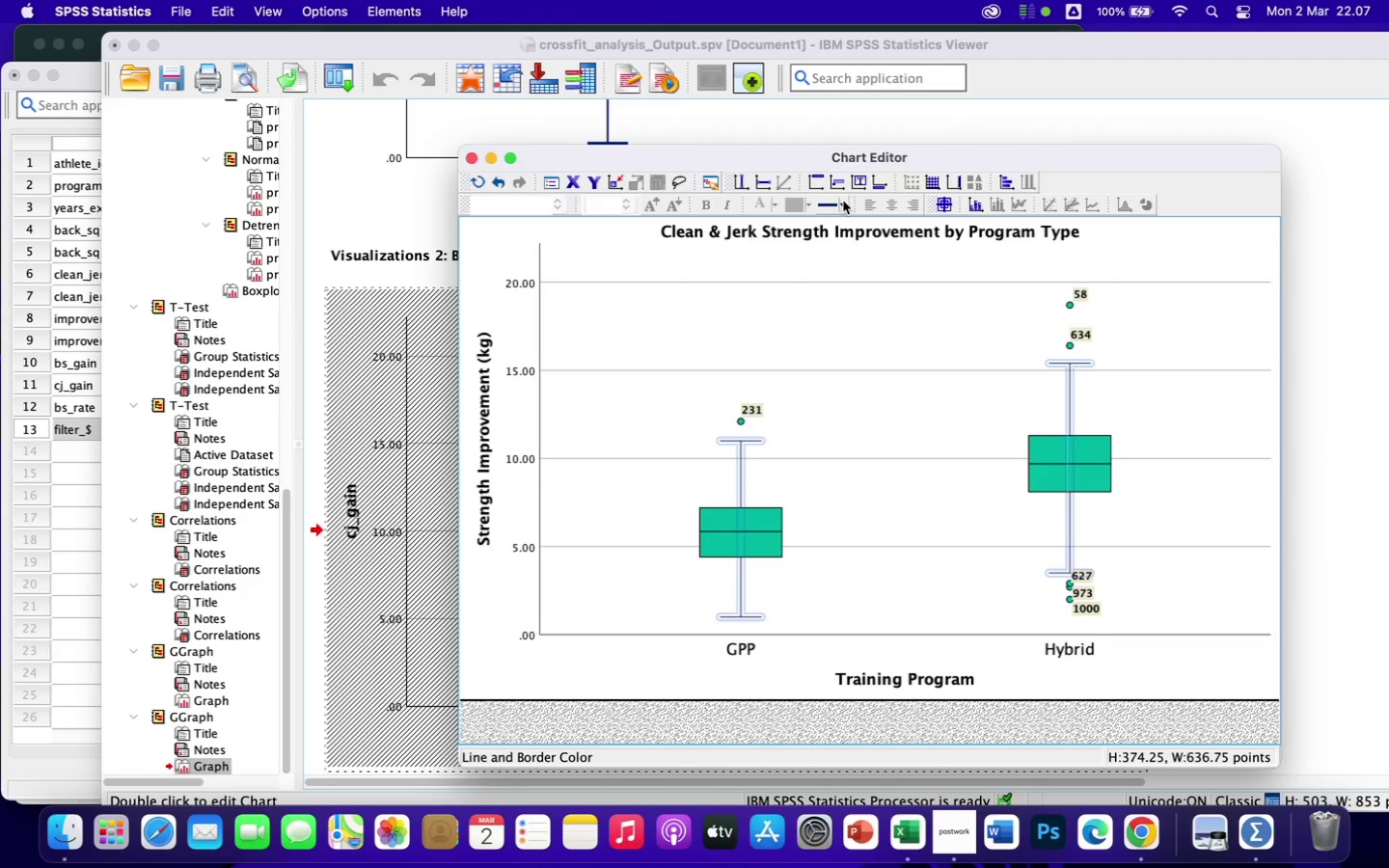 
left_click([842, 203])
 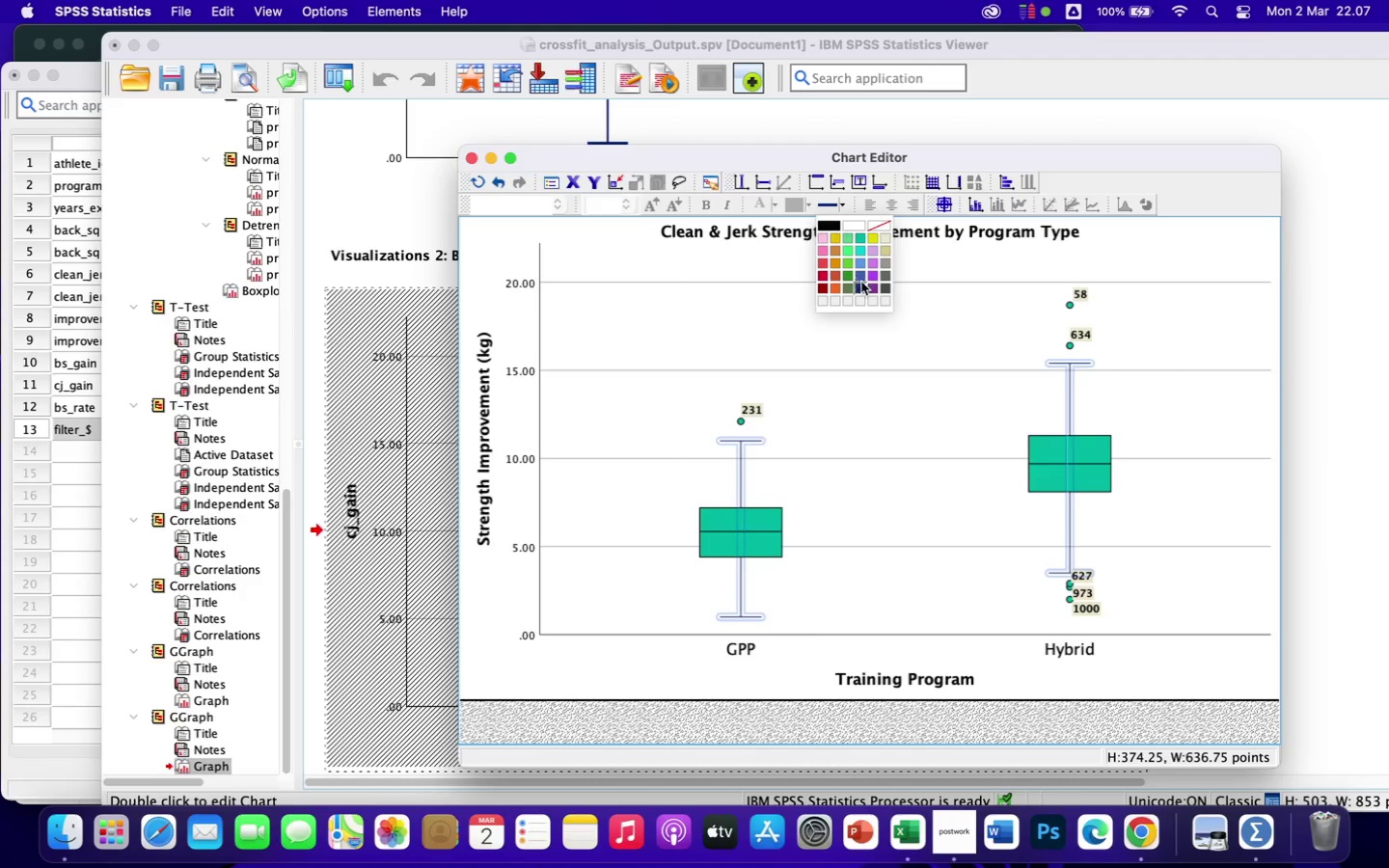 
left_click([860, 289])
 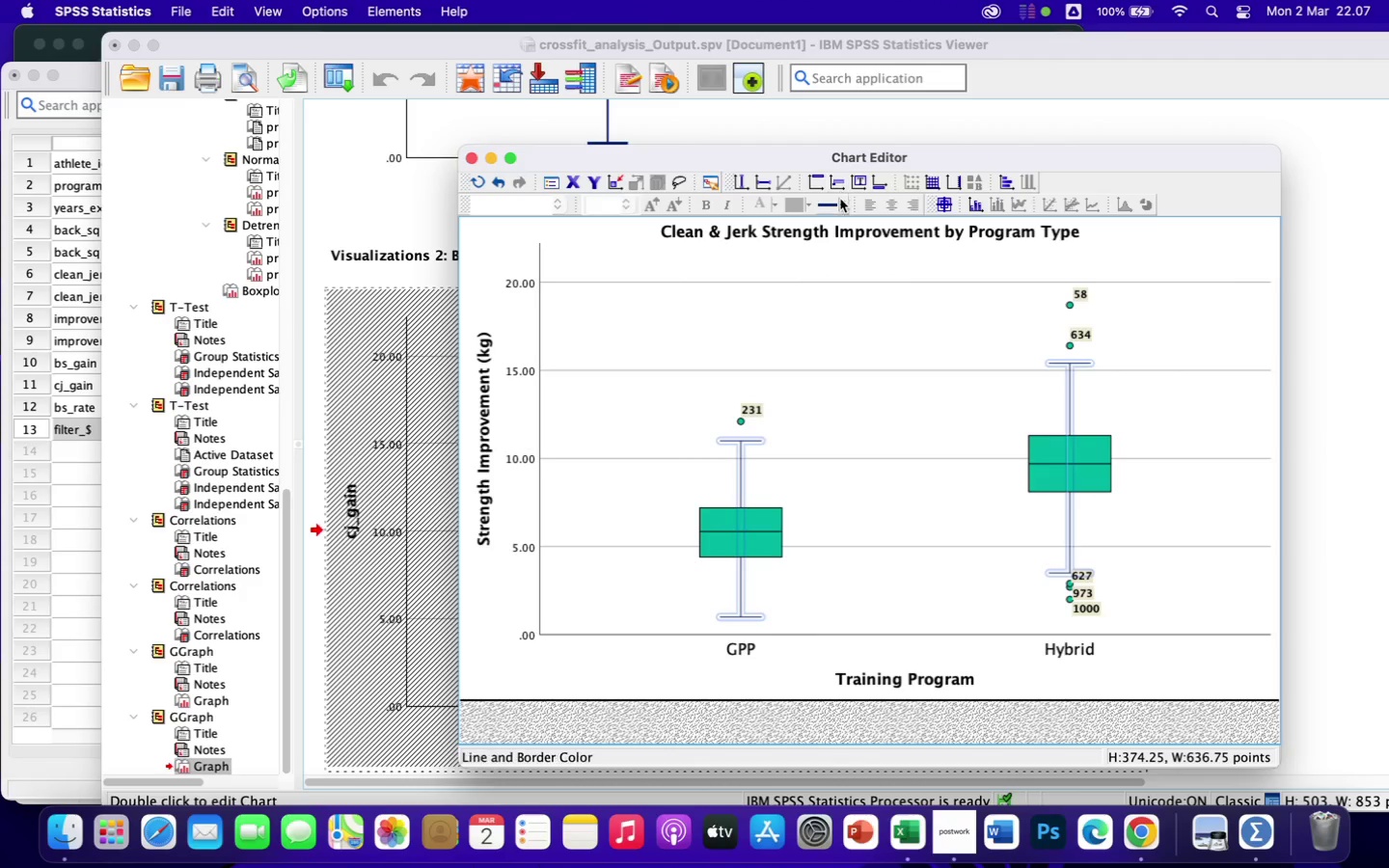 
left_click([844, 206])
 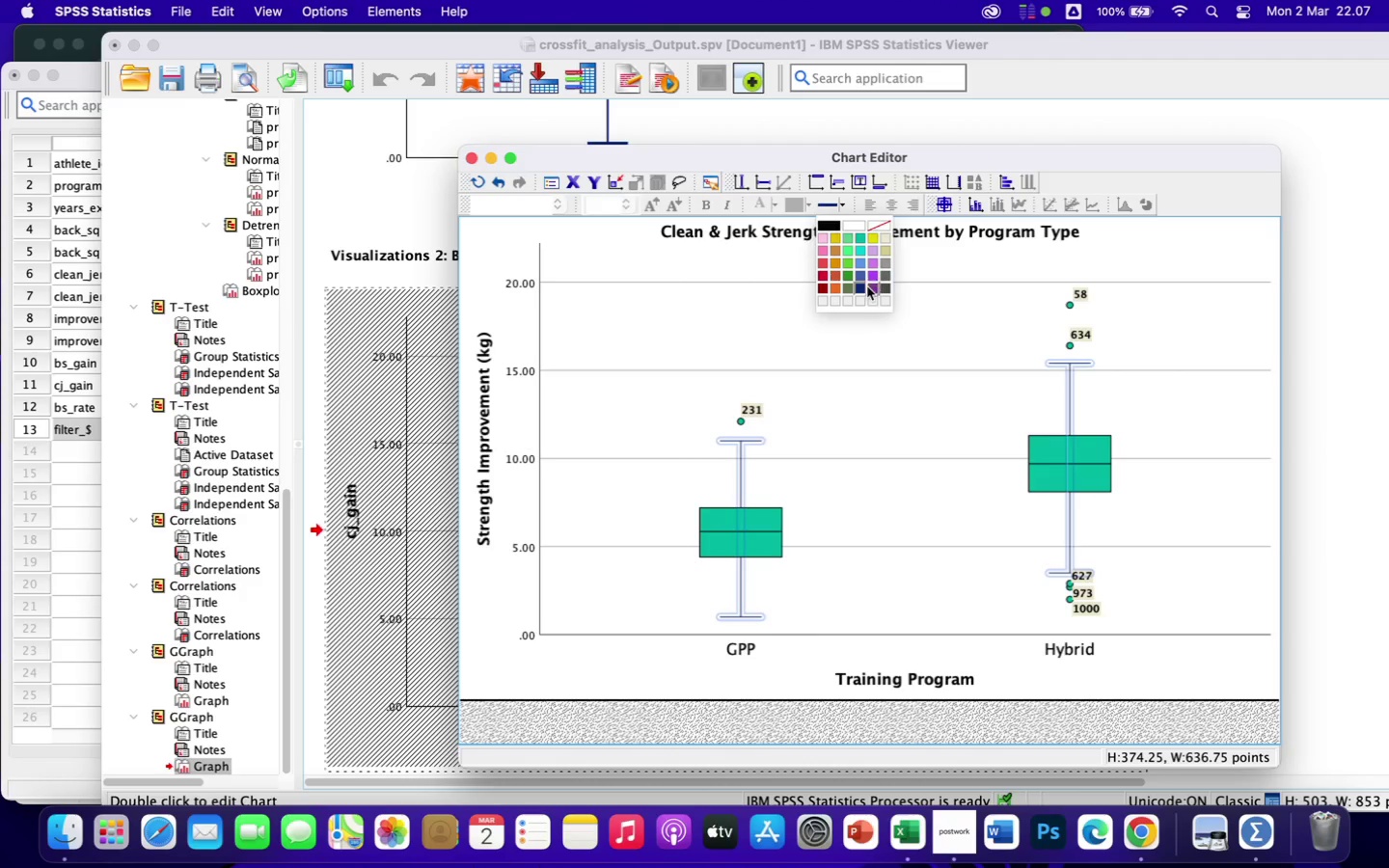 
left_click([882, 358])
 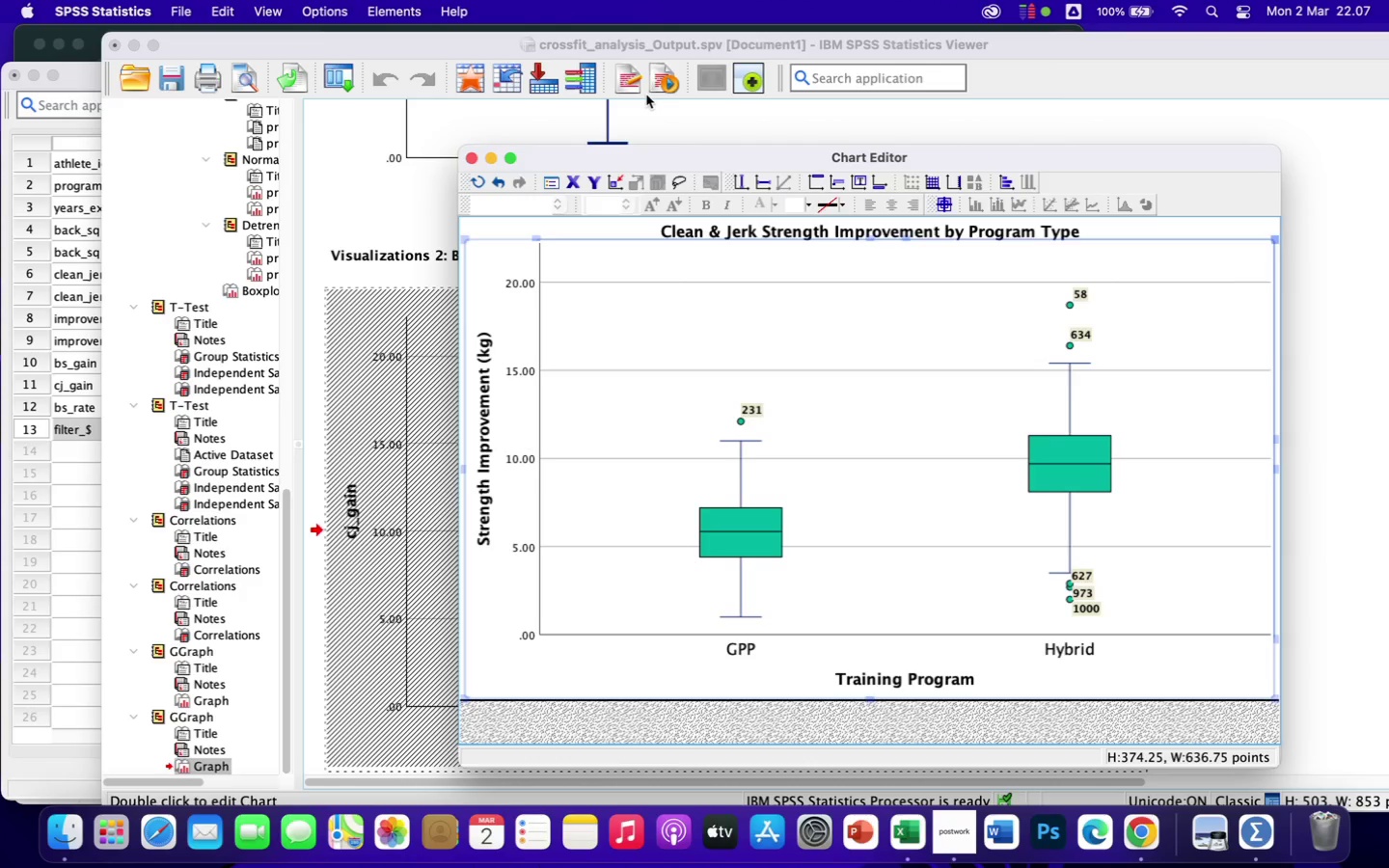 
wait(6.56)
 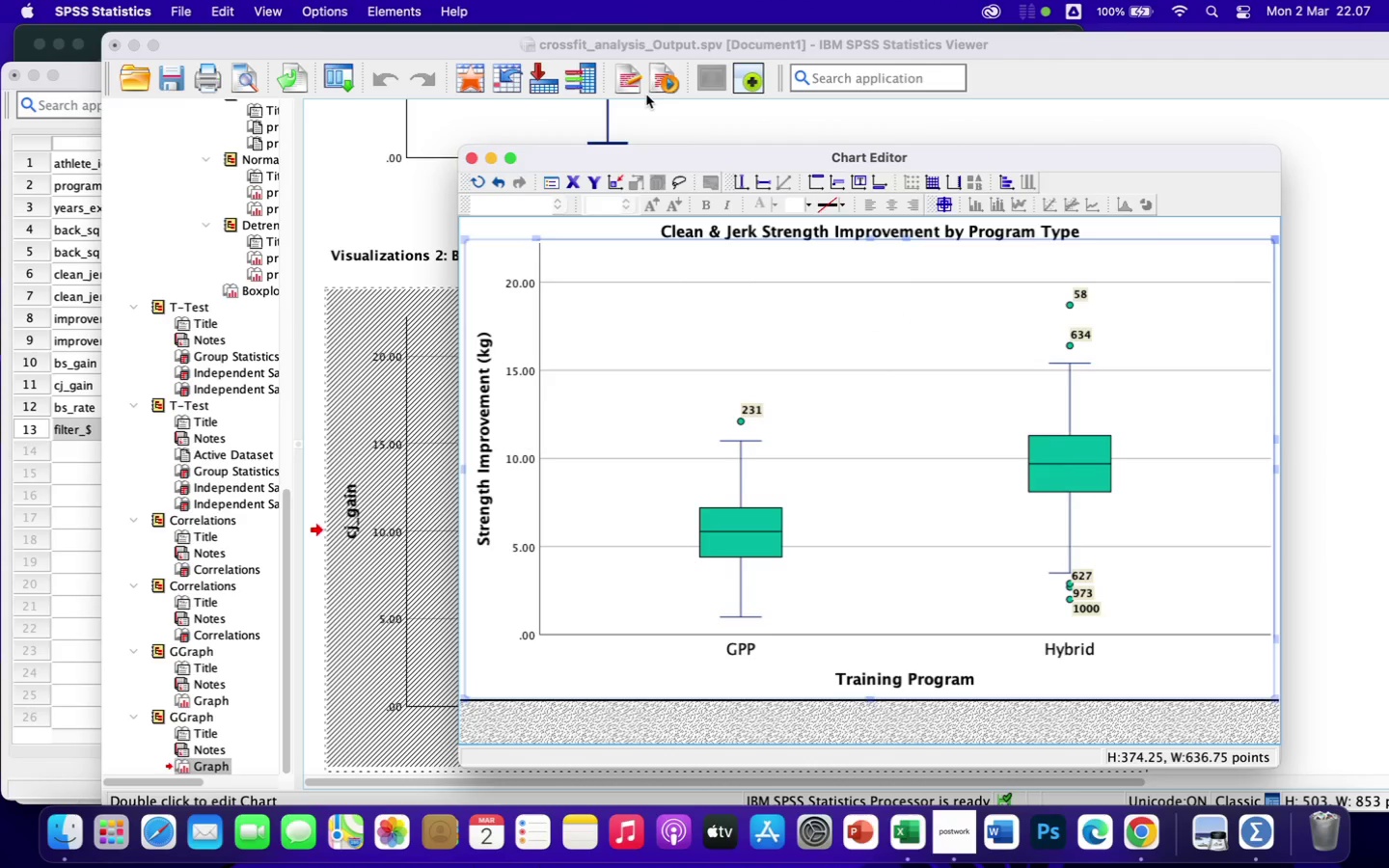 
left_click([469, 161])
 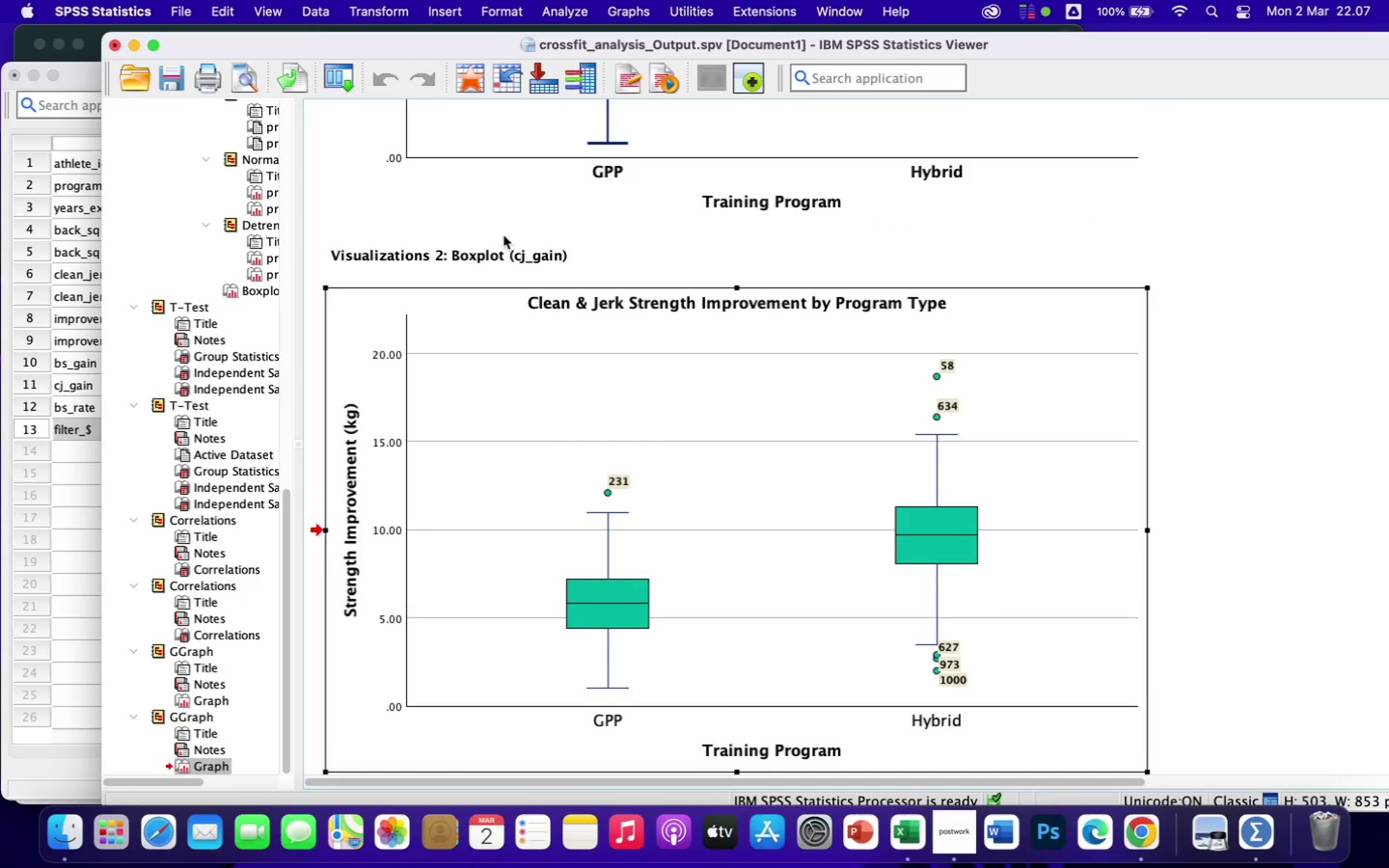 
scroll: coordinate [694, 421], scroll_direction: up, amount: 21.0
 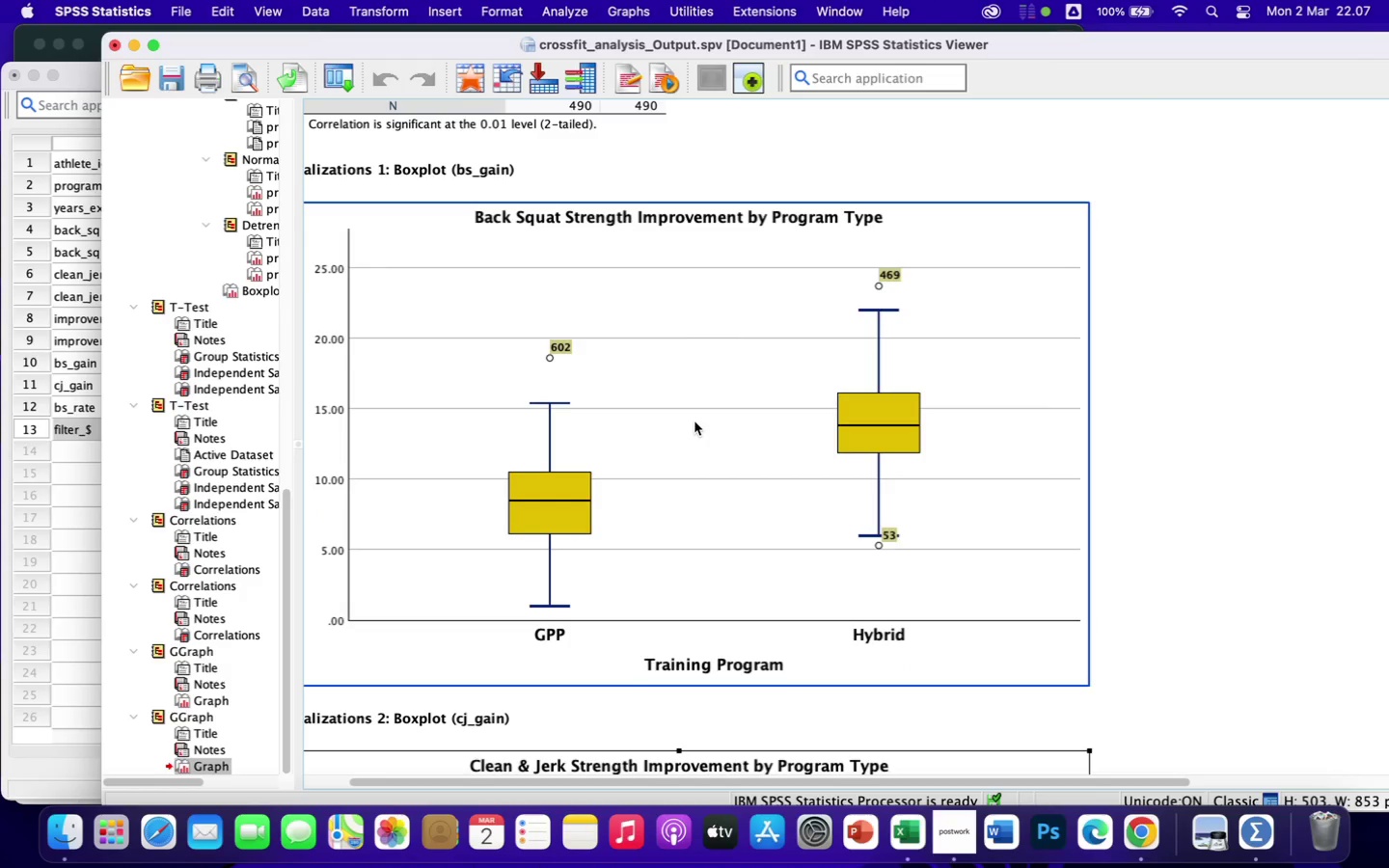 
scroll: coordinate [914, 490], scroll_direction: down, amount: 24.0
 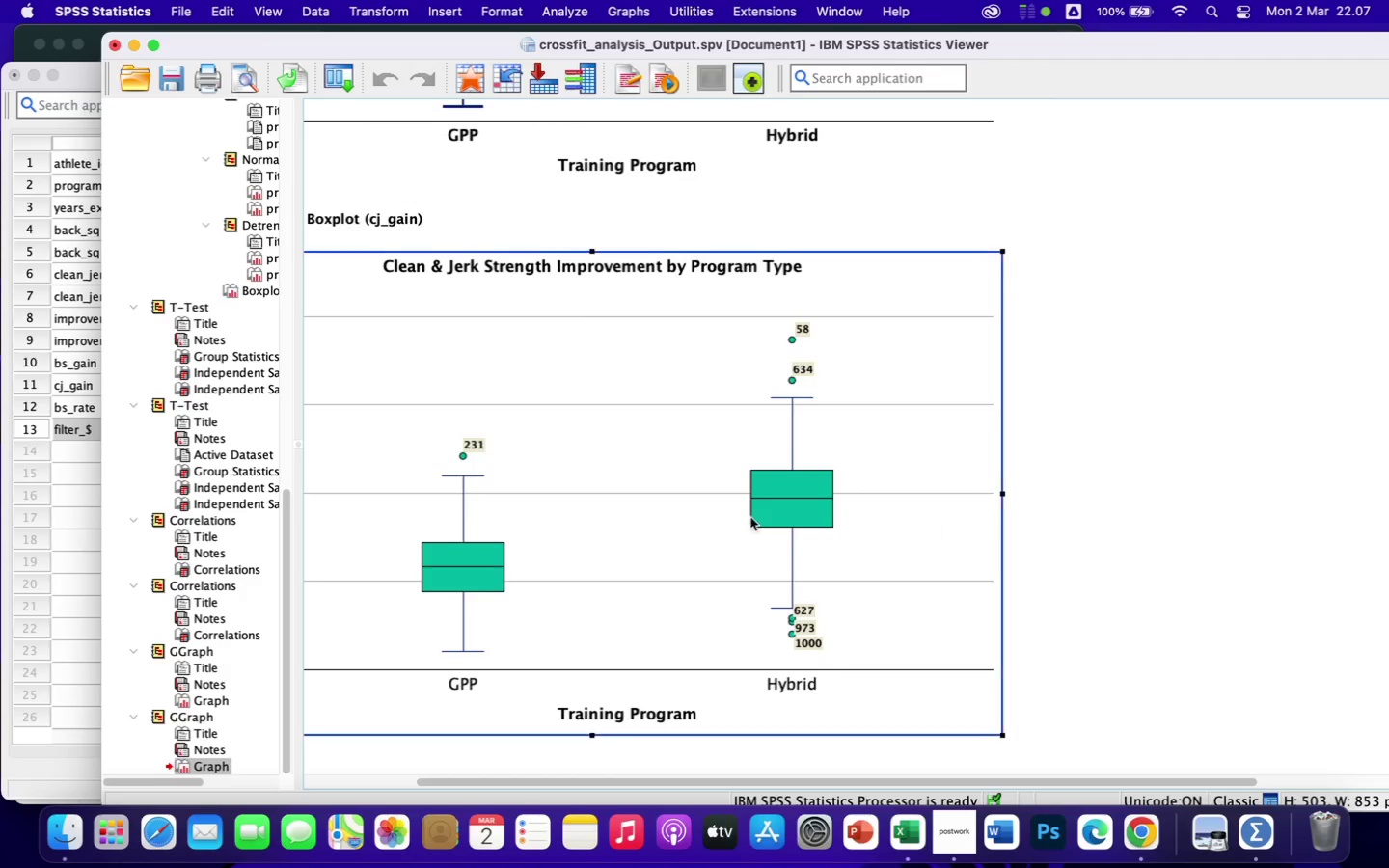 
scroll: coordinate [658, 520], scroll_direction: up, amount: 18.0
 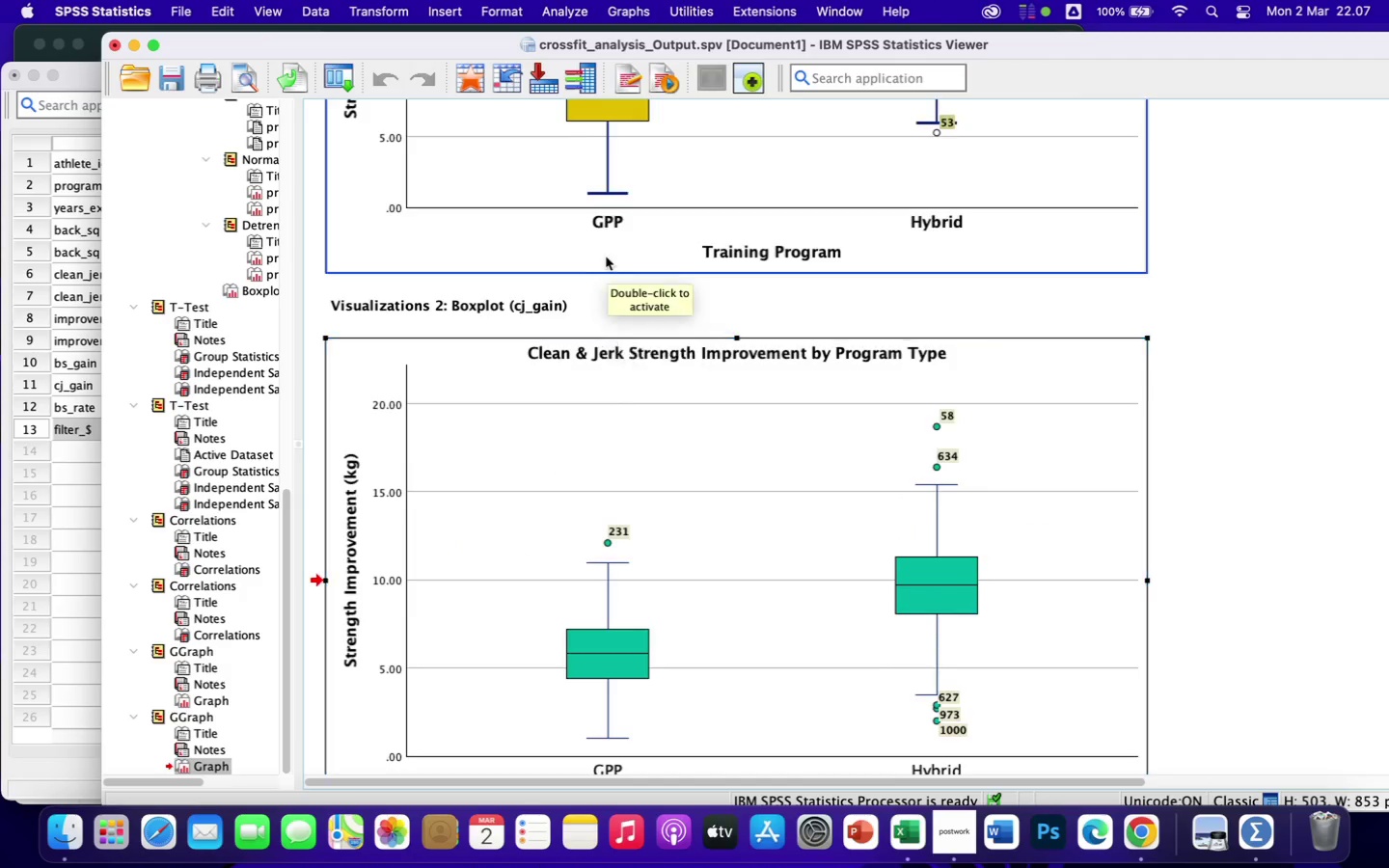 
double_click([726, 376])
 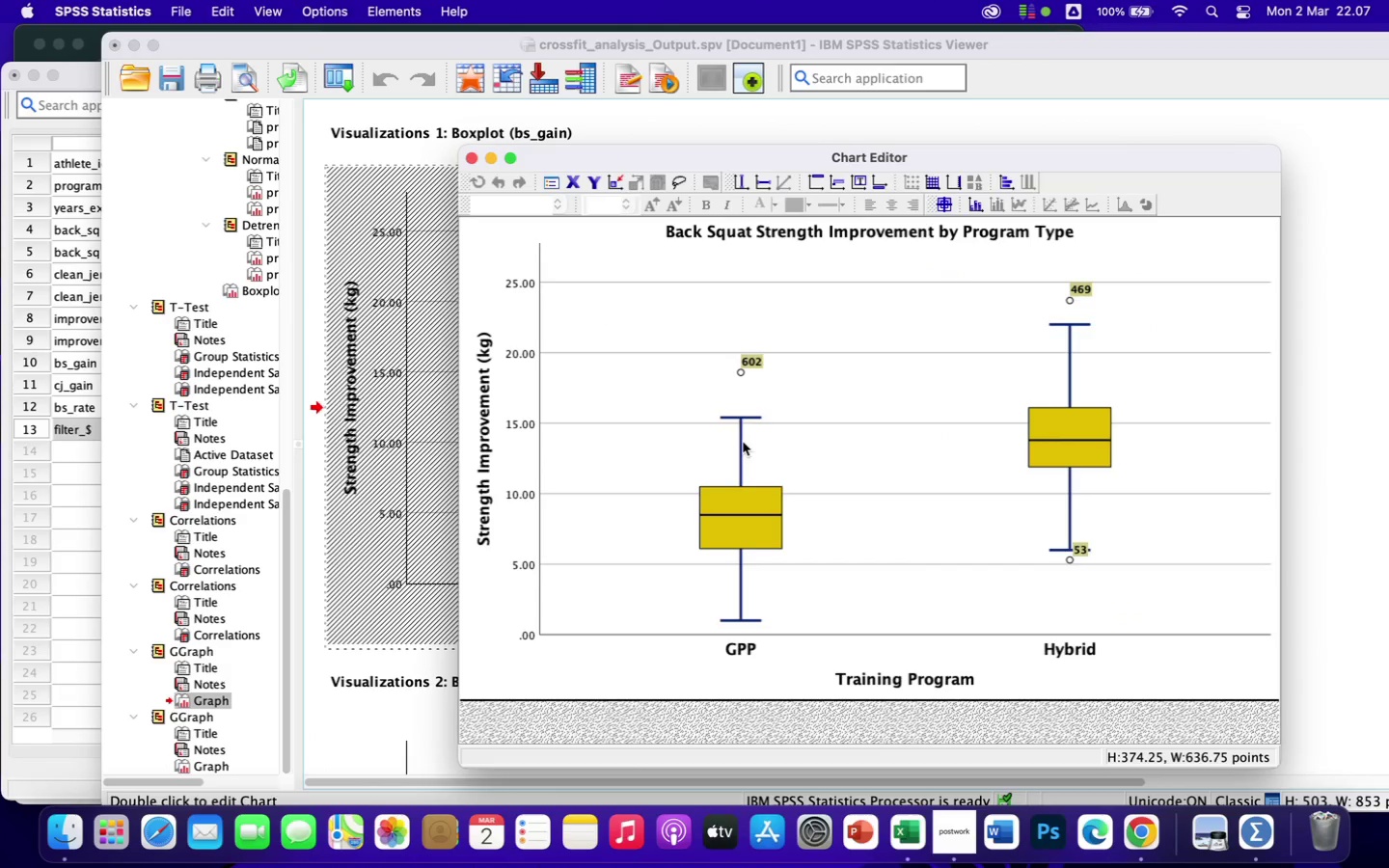 
scroll: coordinate [606, 257], scroll_direction: up, amount: 13.0
 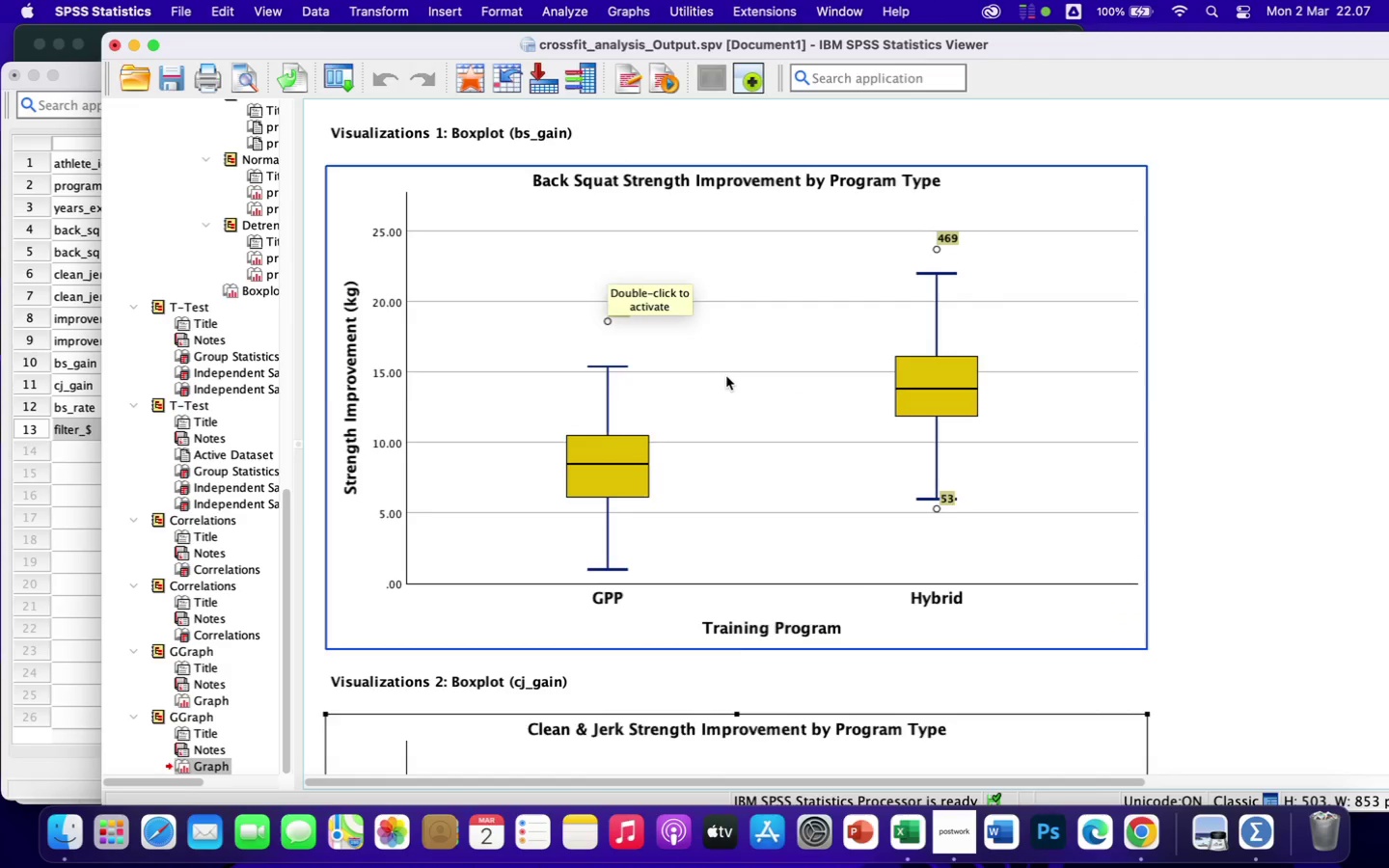 
left_click([742, 442])
 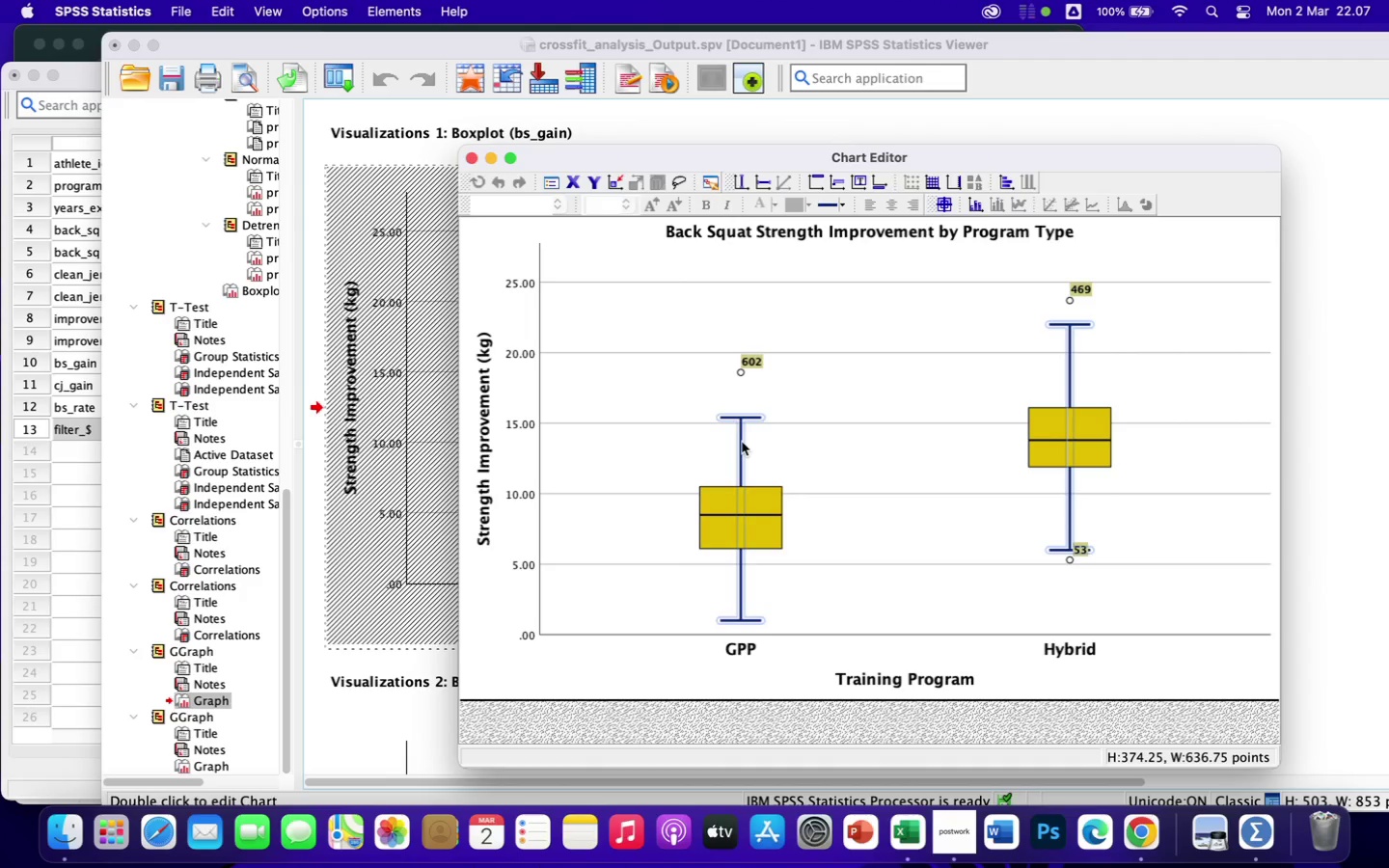 
double_click([741, 442])
 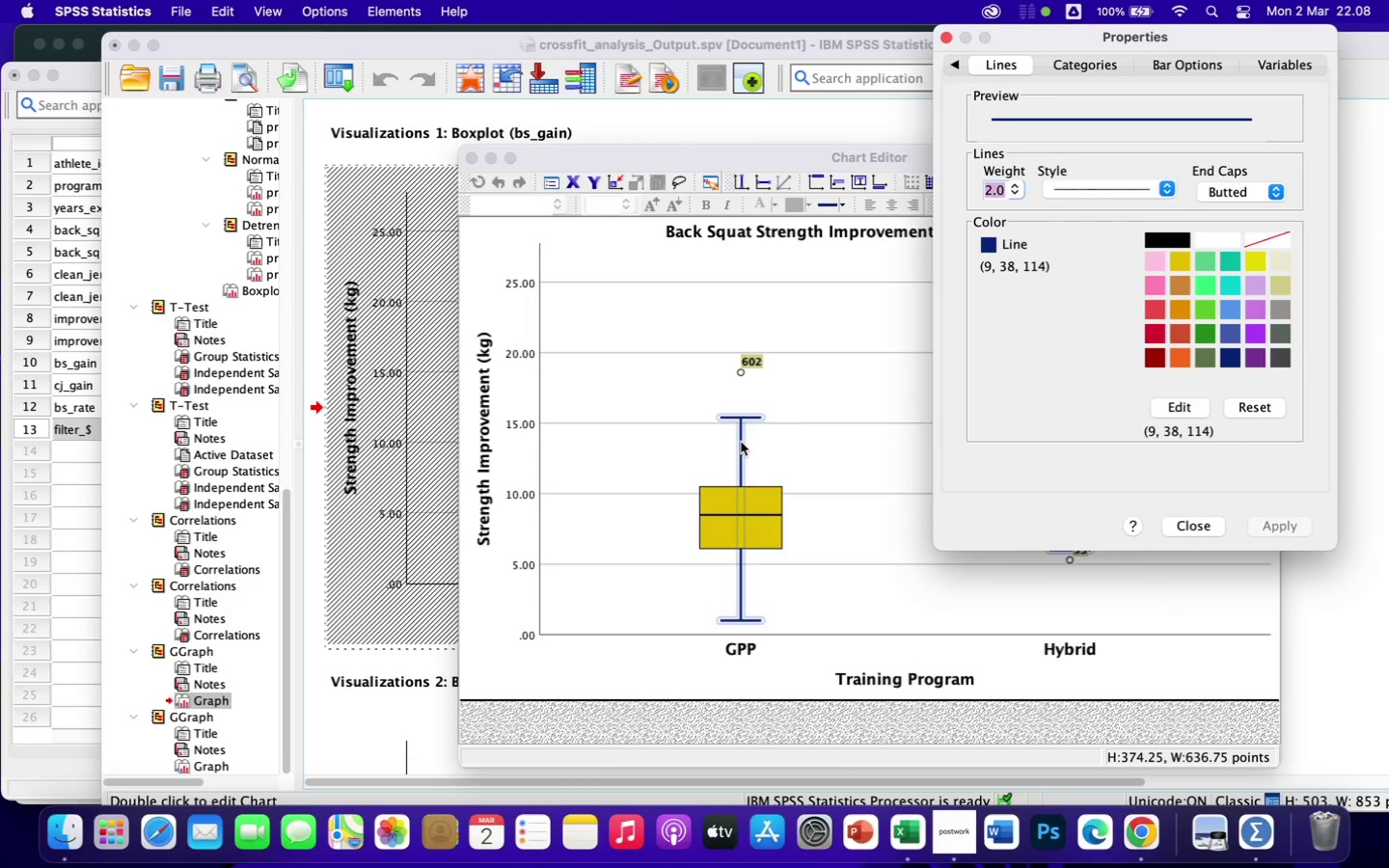 
wait(15.19)
 